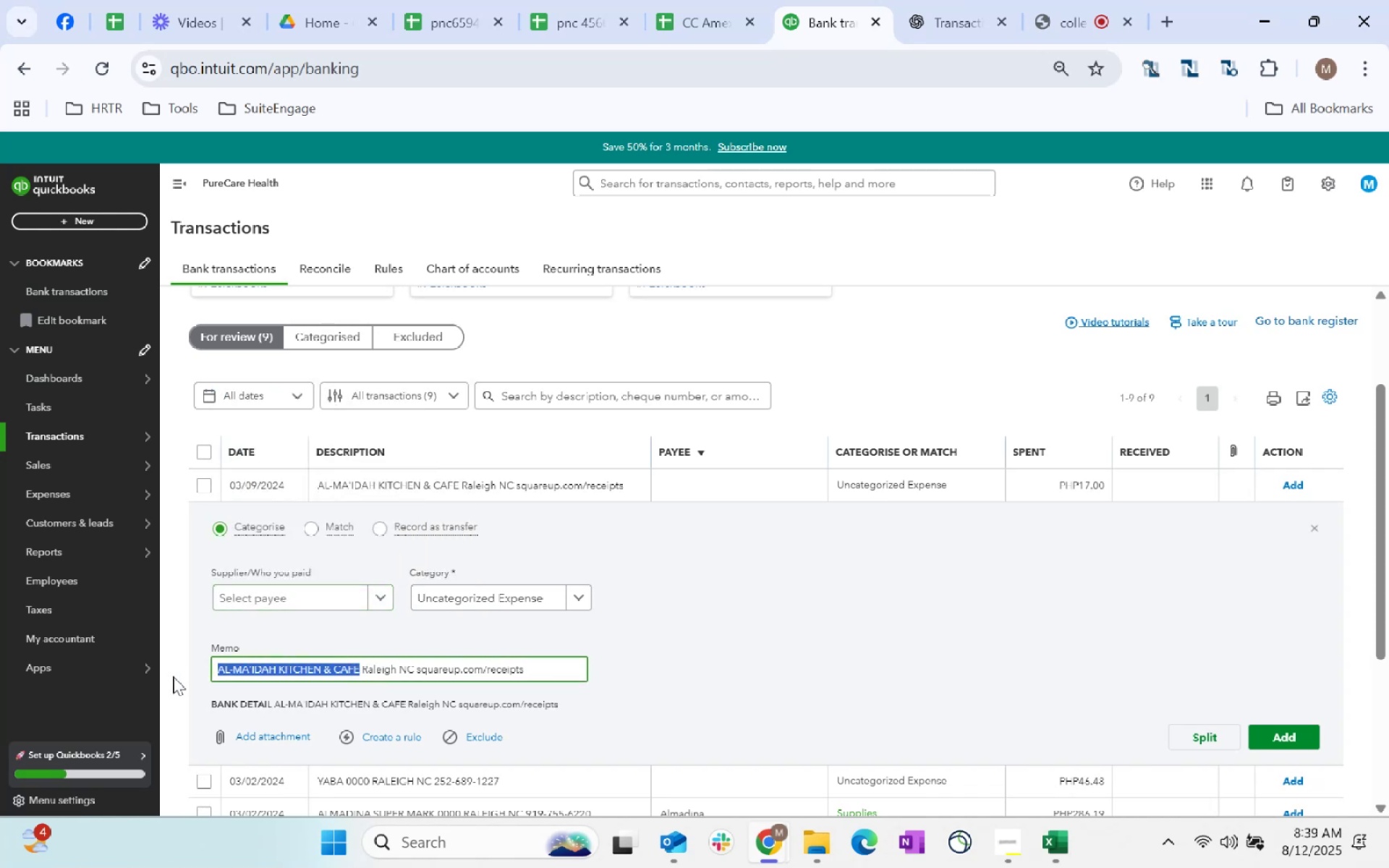 
key(Control+C)
 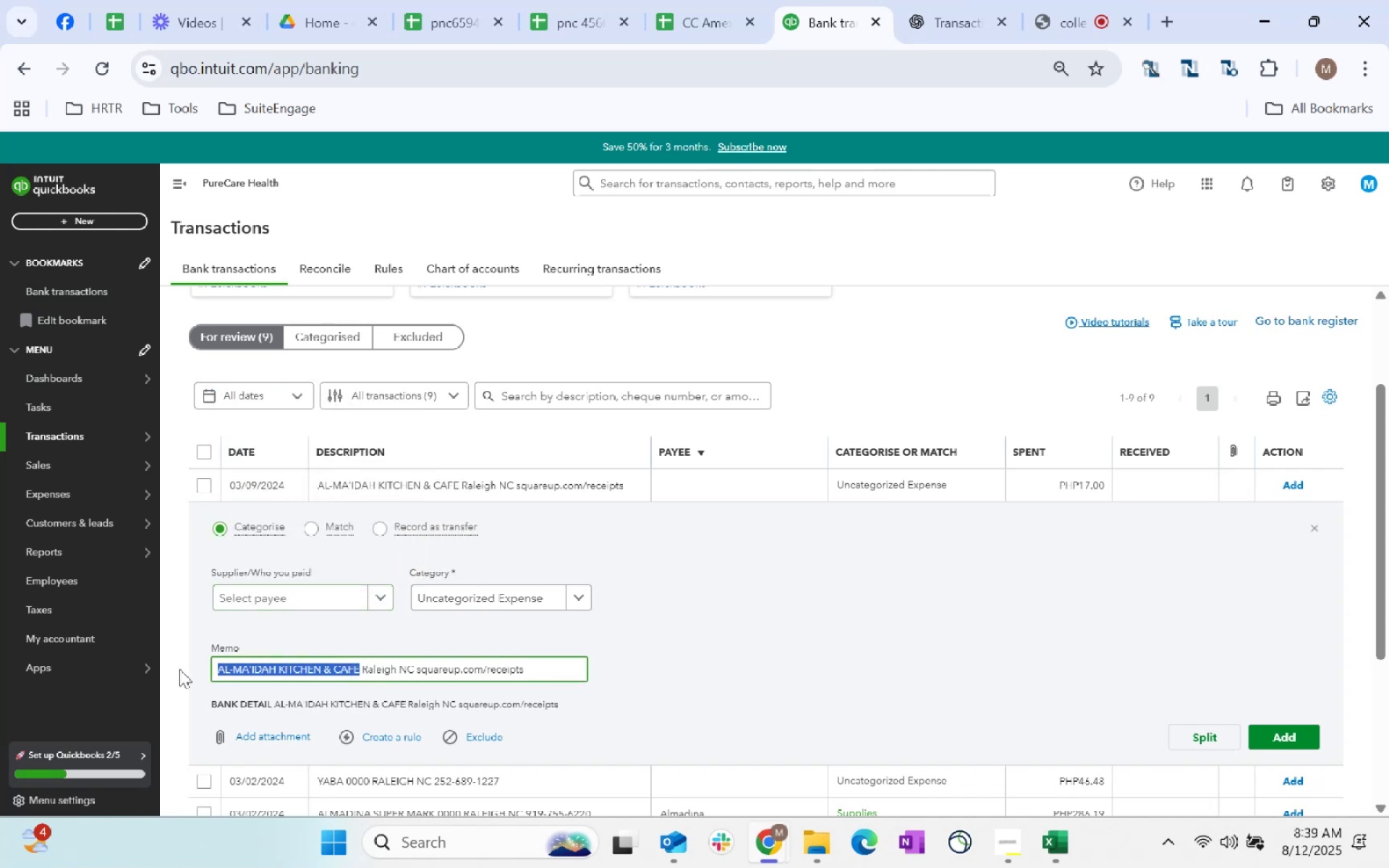 
key(Control+C)
 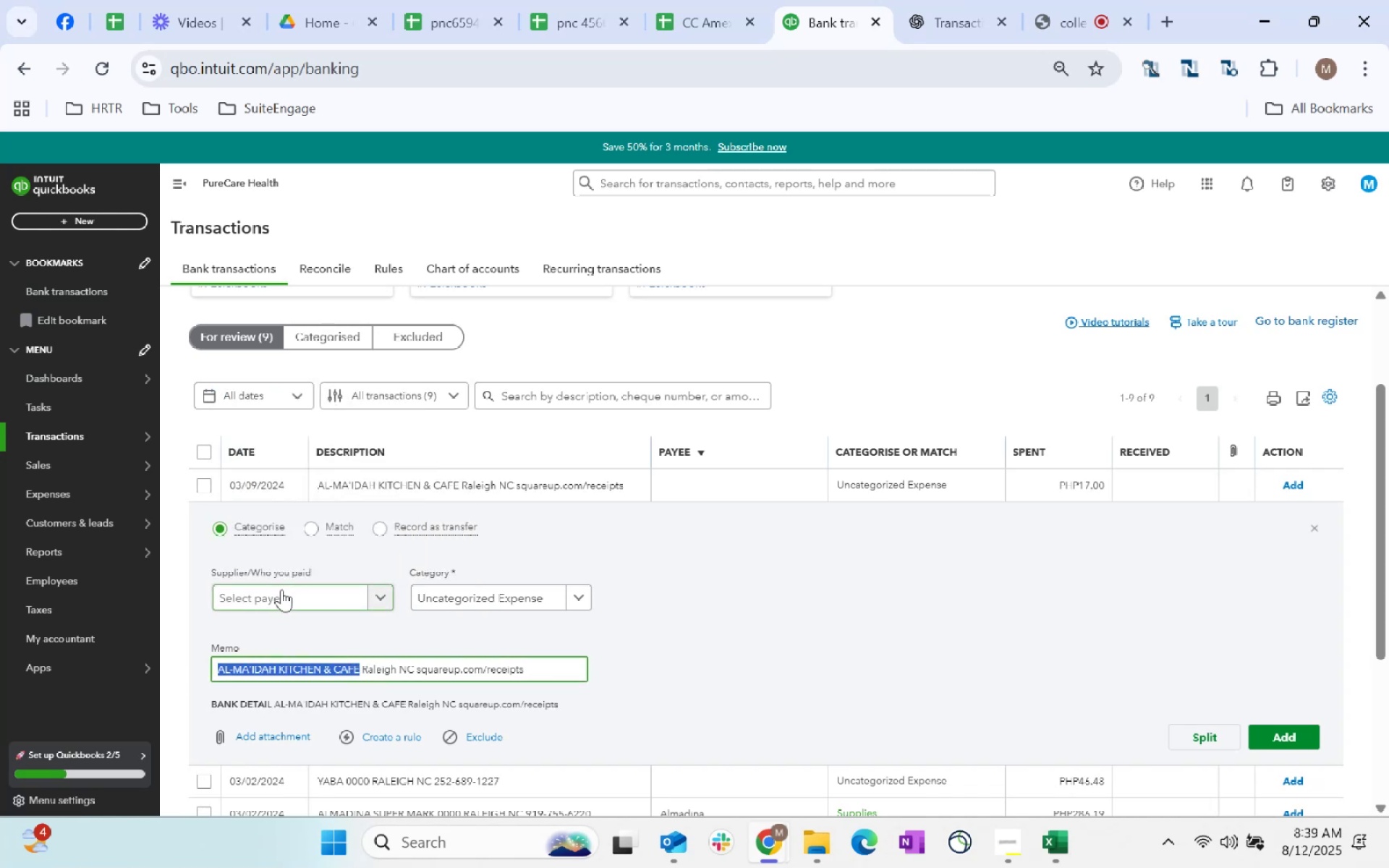 
left_click([283, 591])
 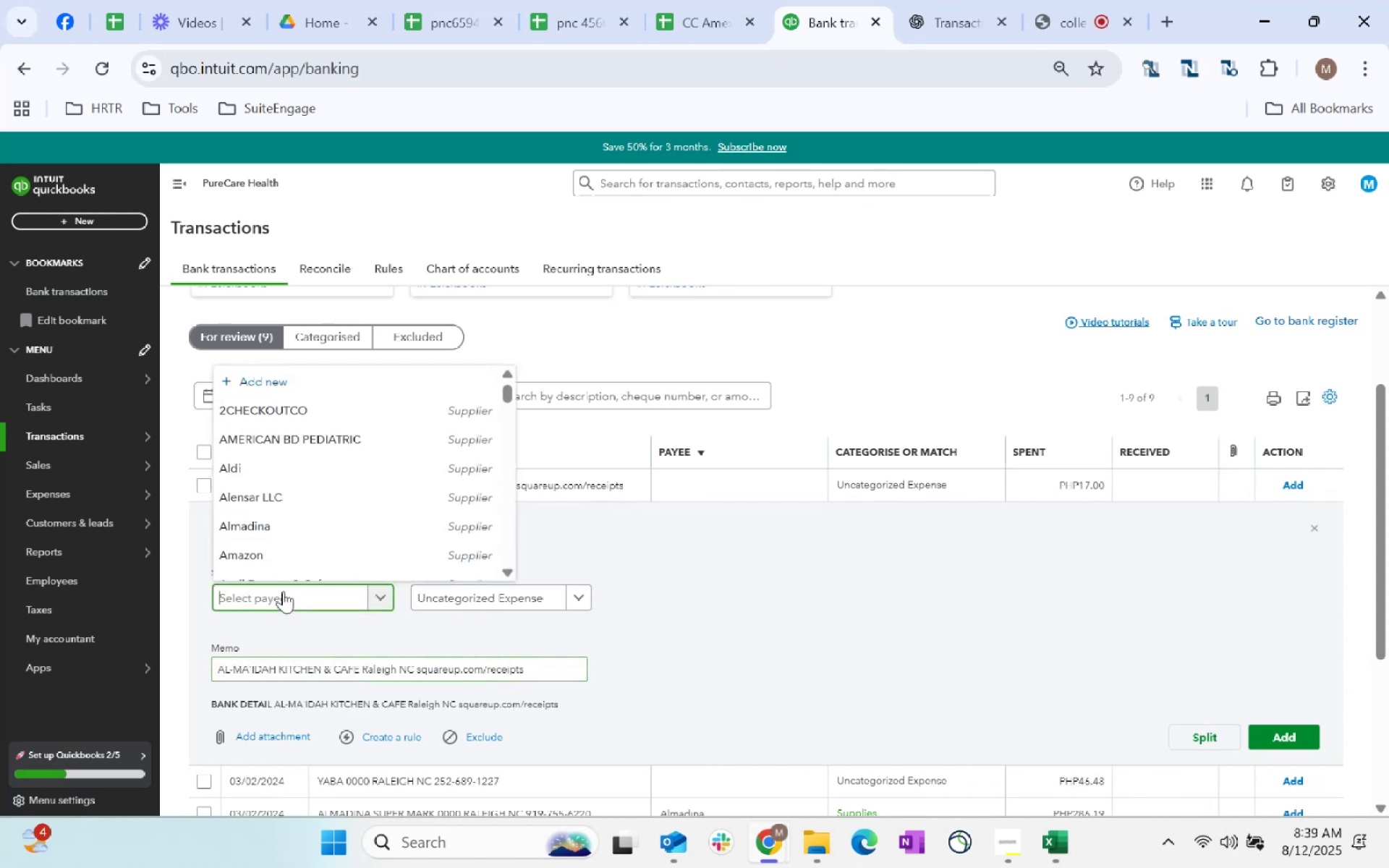 
key(Control+ControlLeft)
 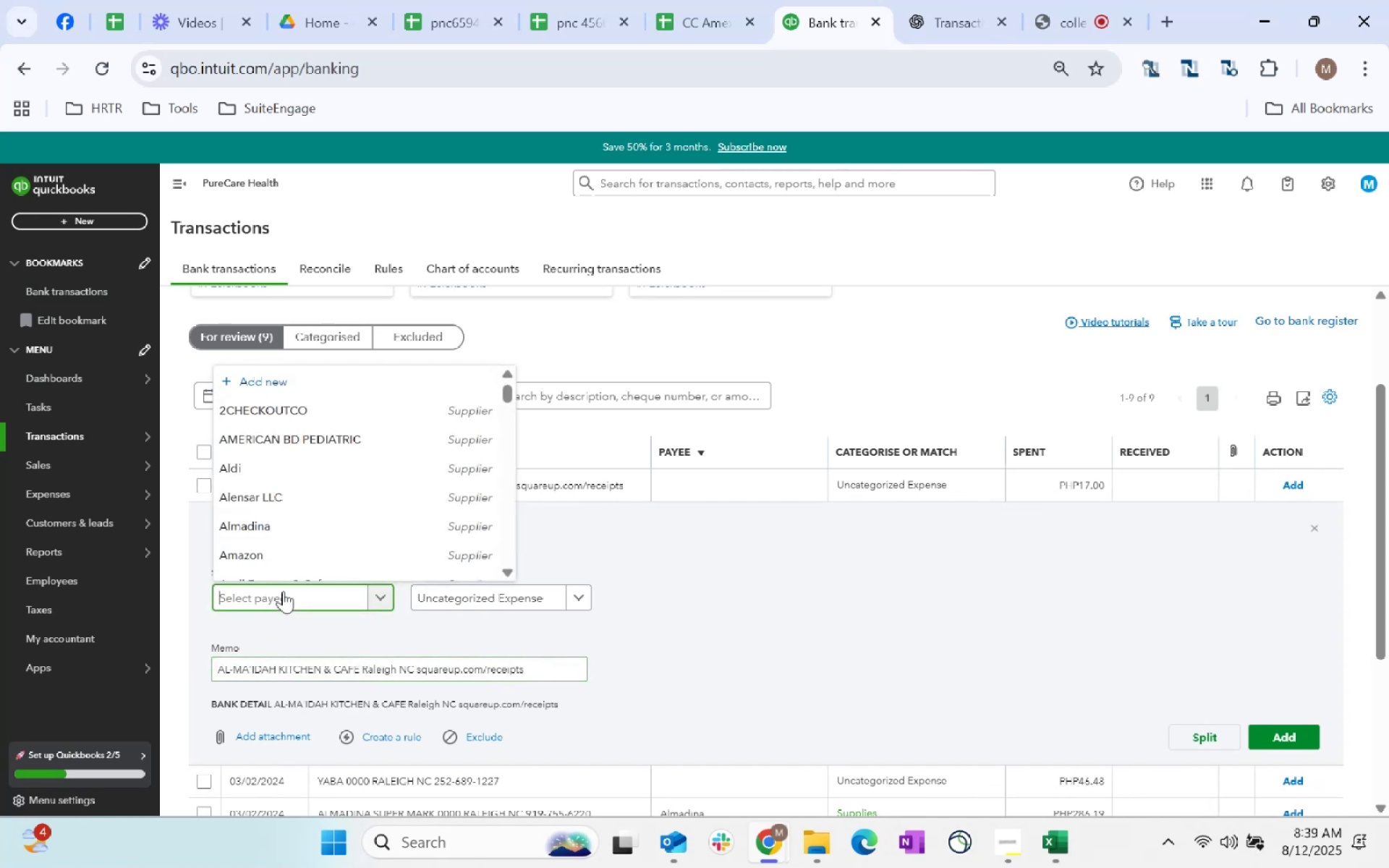 
key(Control+V)
 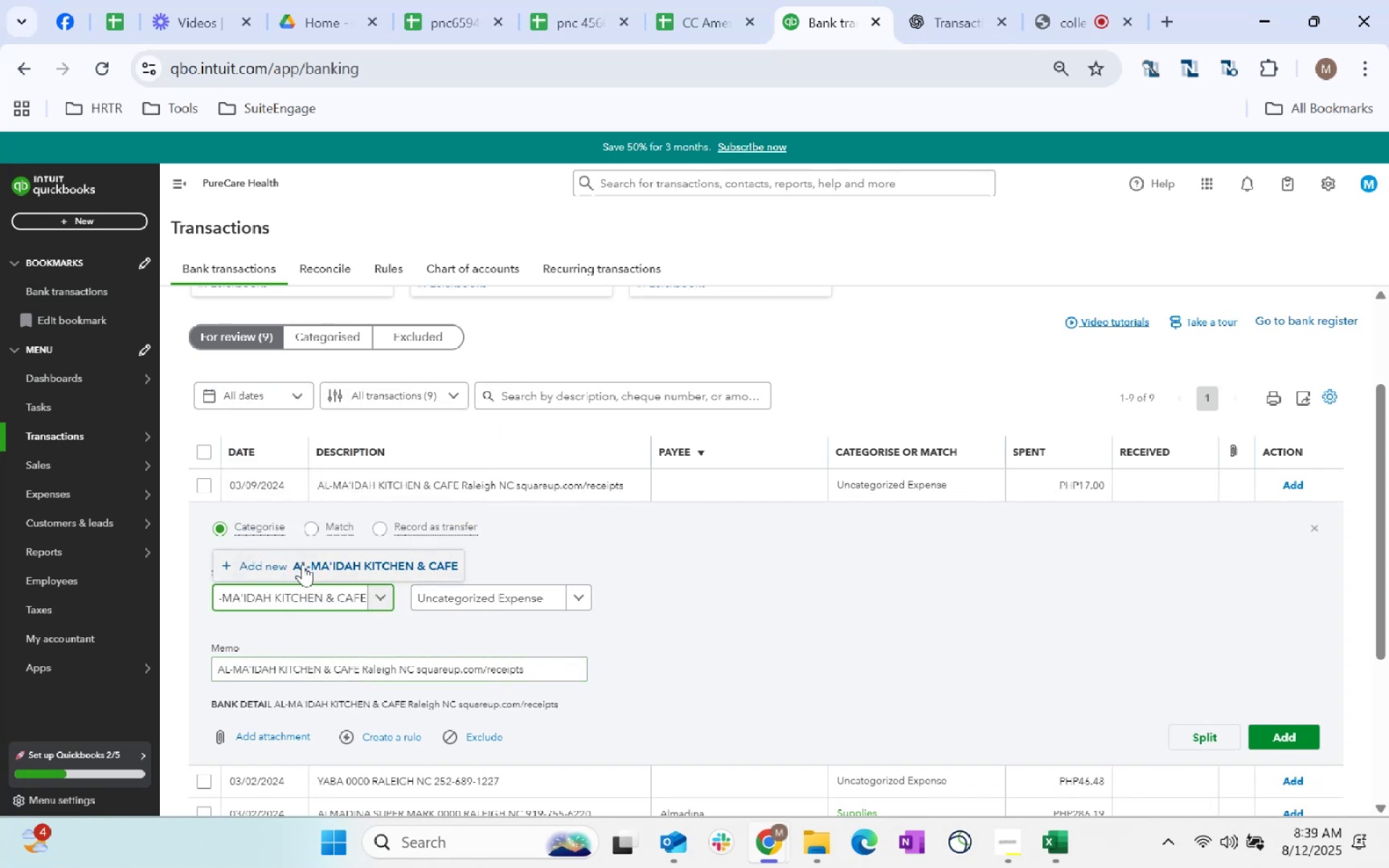 
left_click([302, 564])
 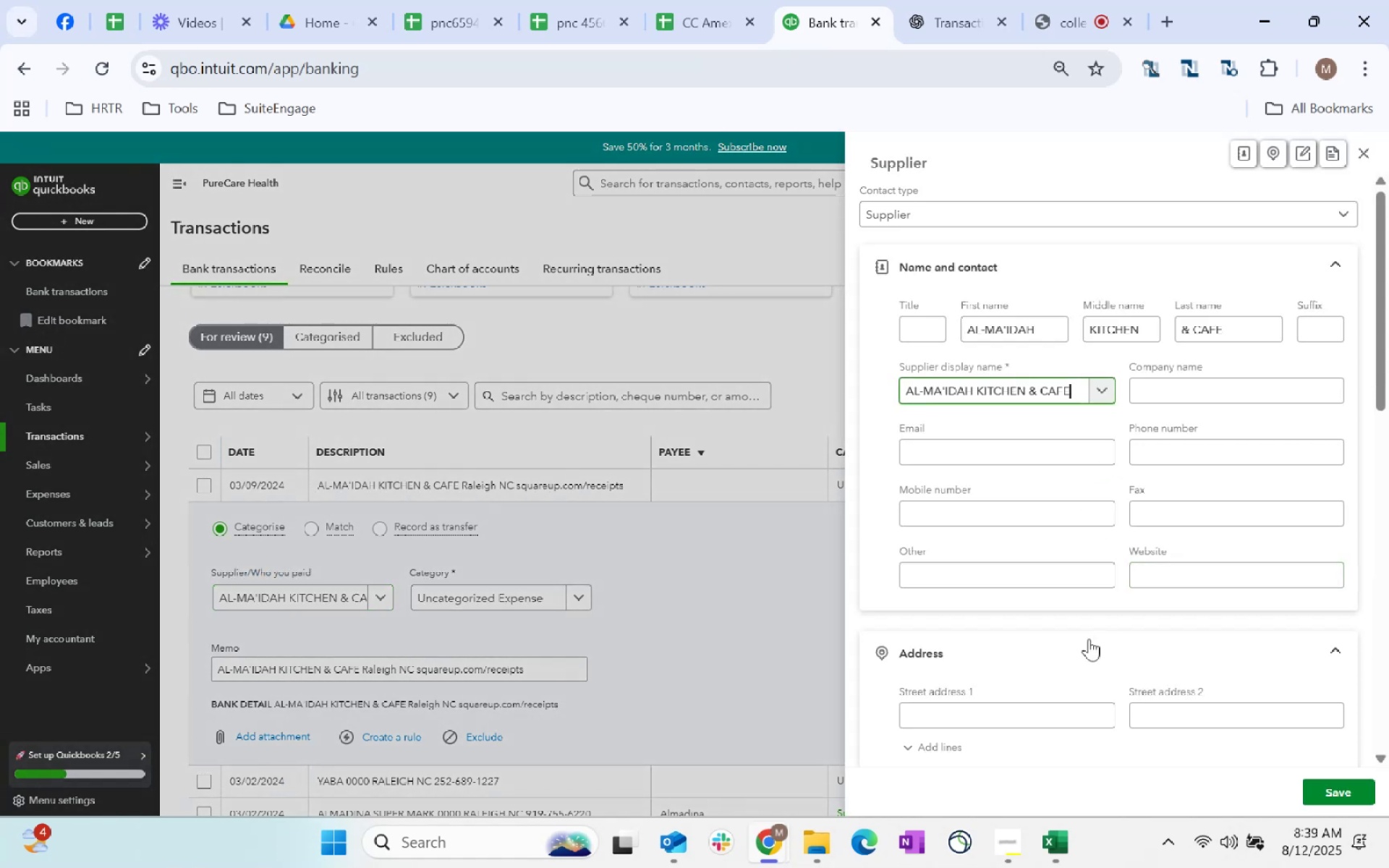 
scroll: coordinate [992, 564], scroll_direction: down, amount: 66.0
 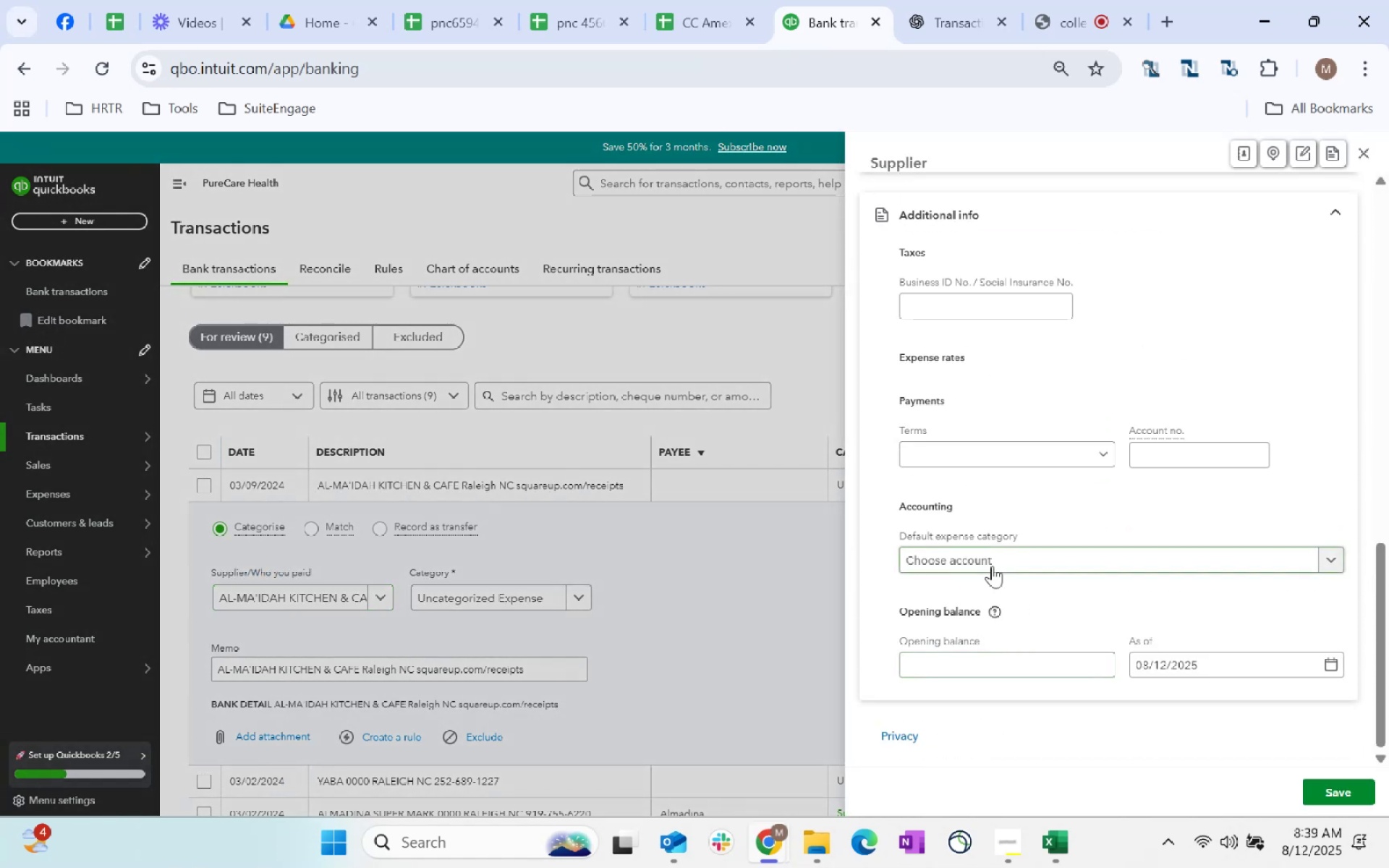 
left_click([992, 564])
 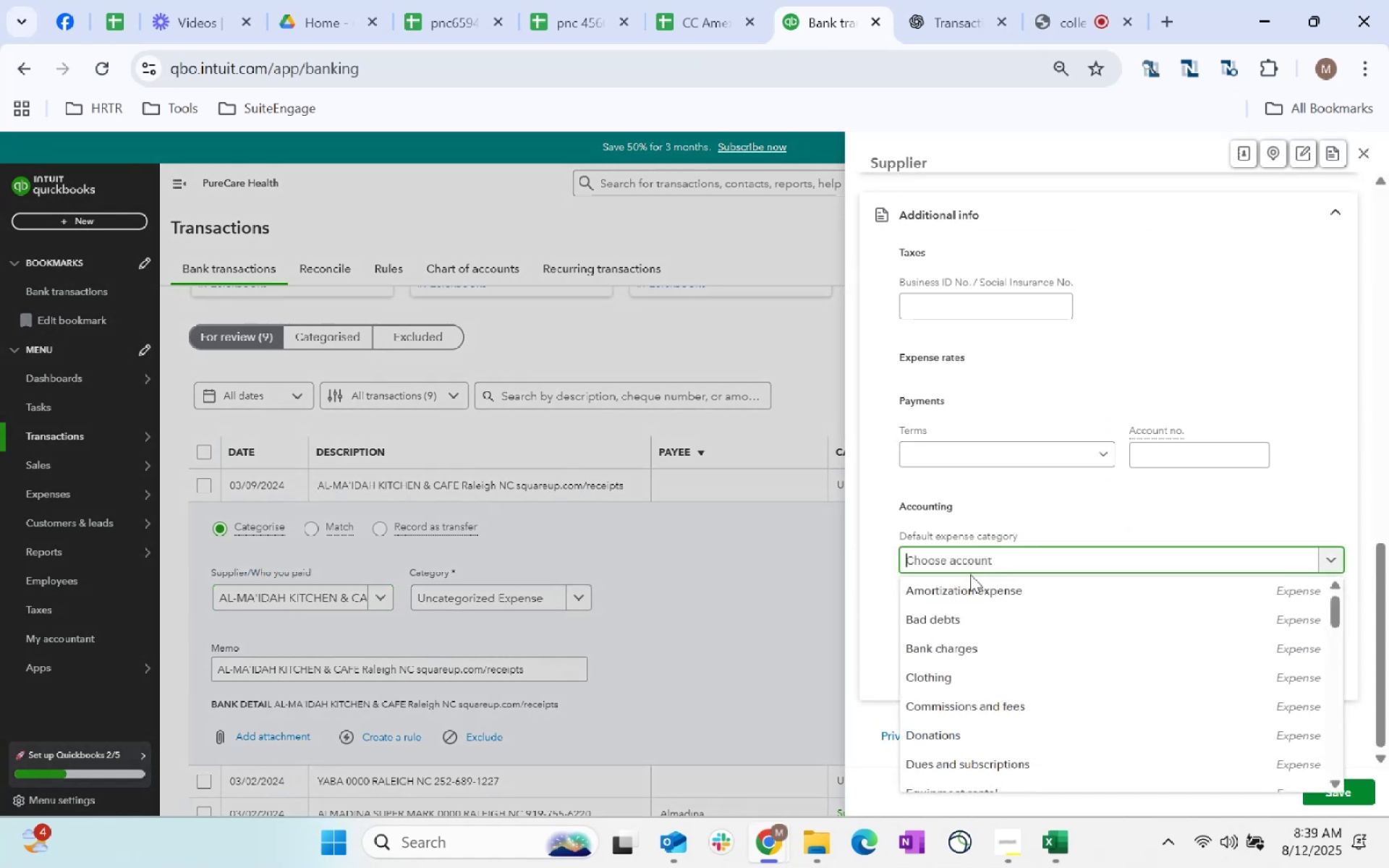 
type(staff)
 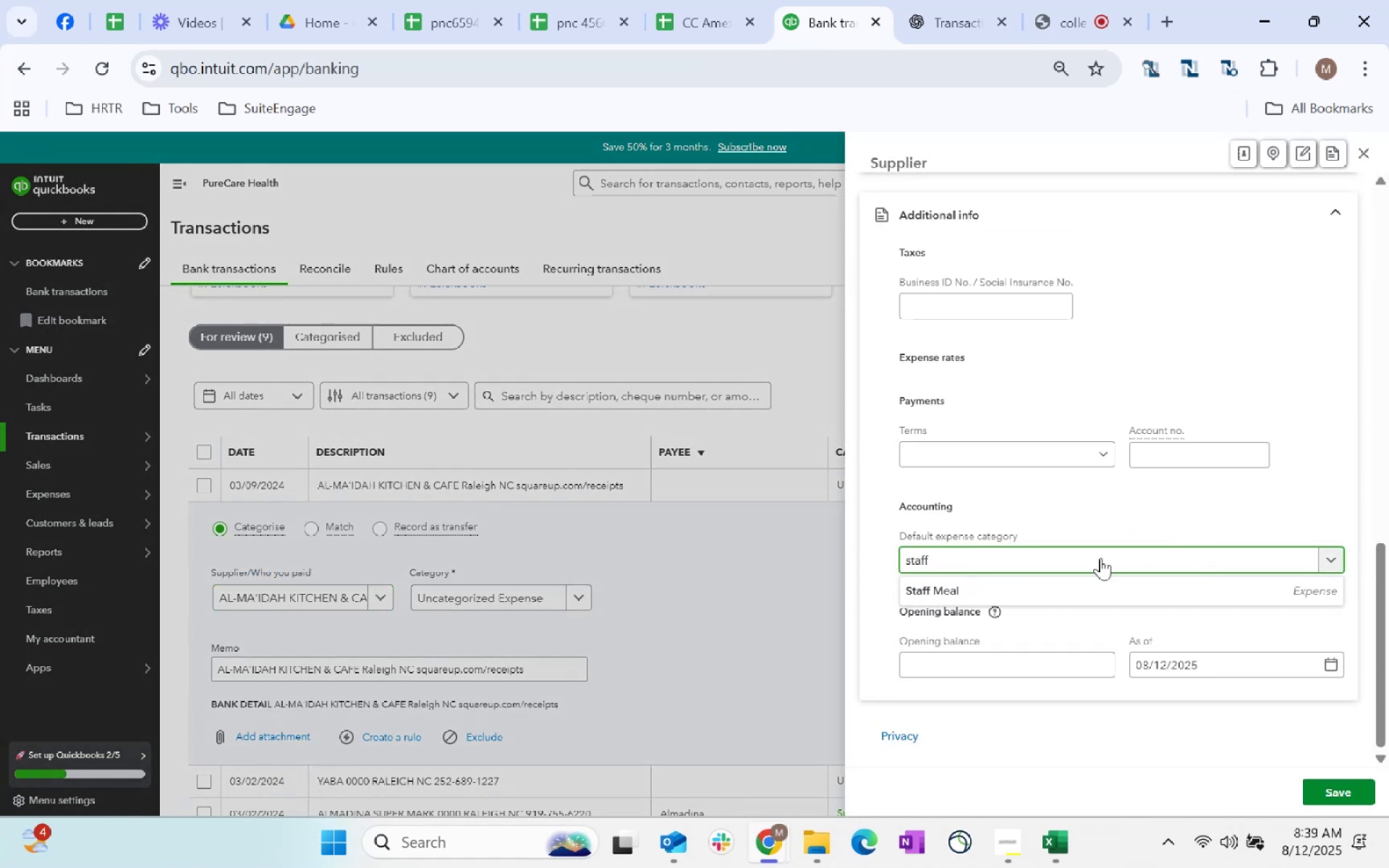 
left_click([1074, 579])
 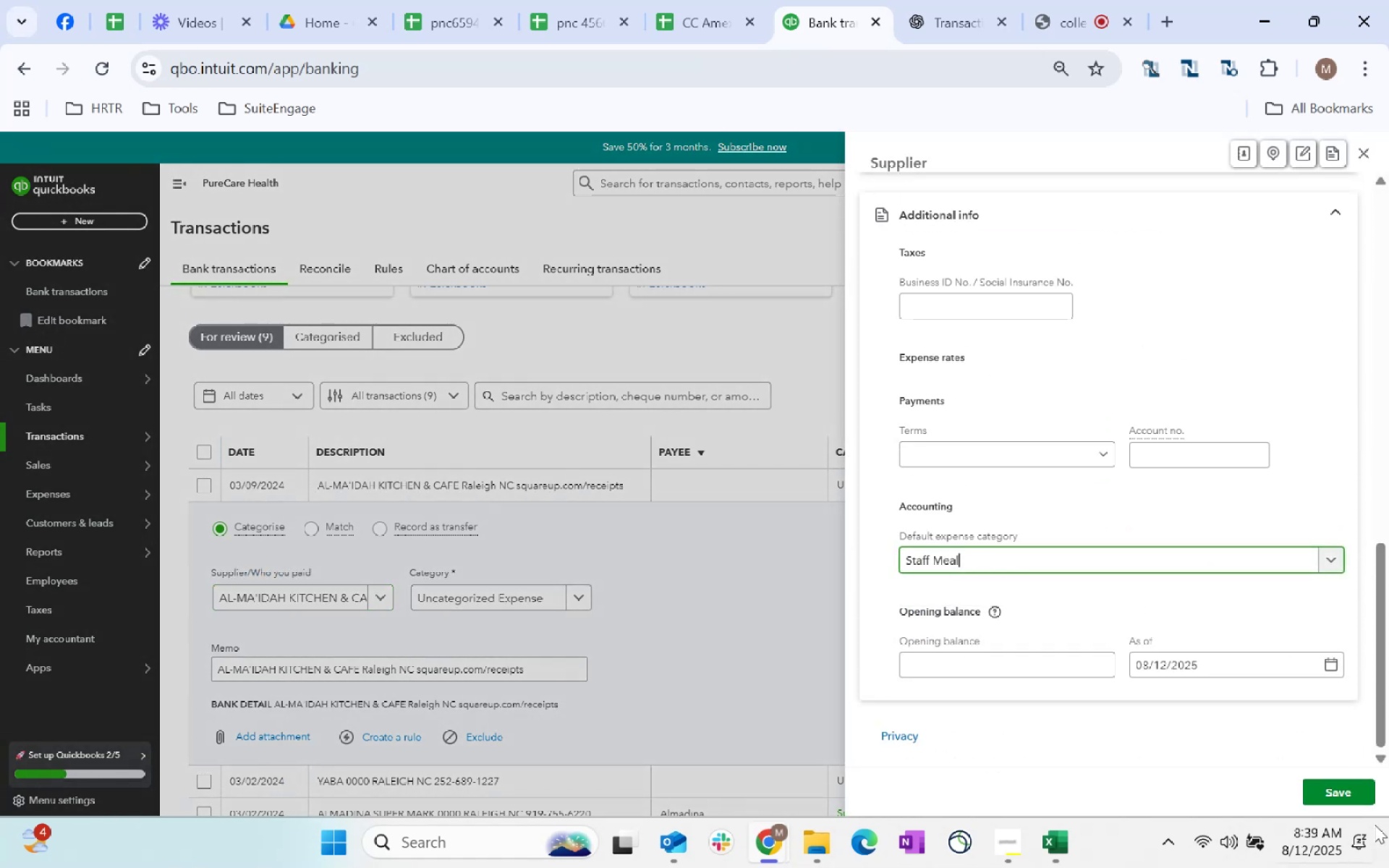 
left_click([1346, 799])
 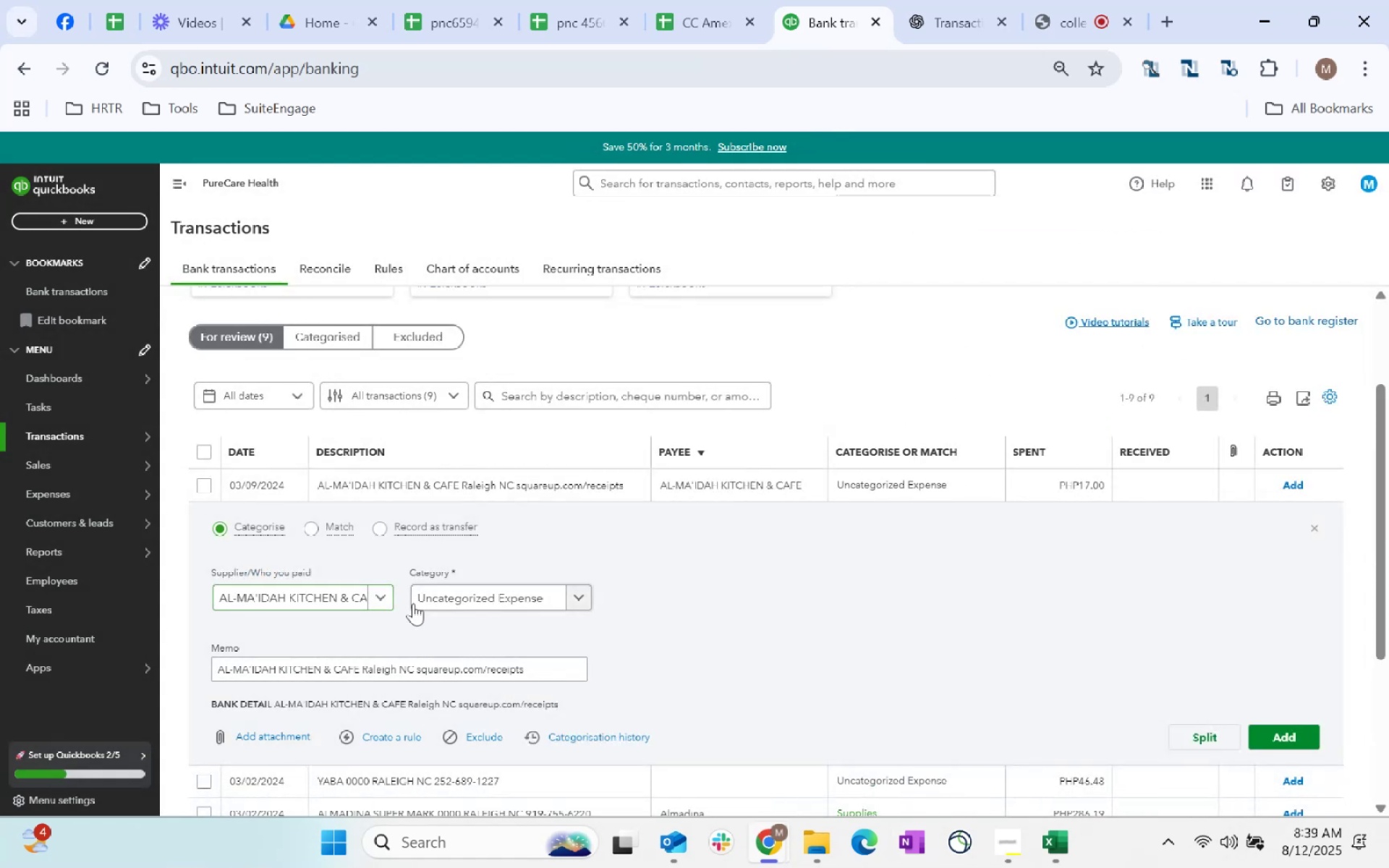 
key(Tab)
type(staff)
 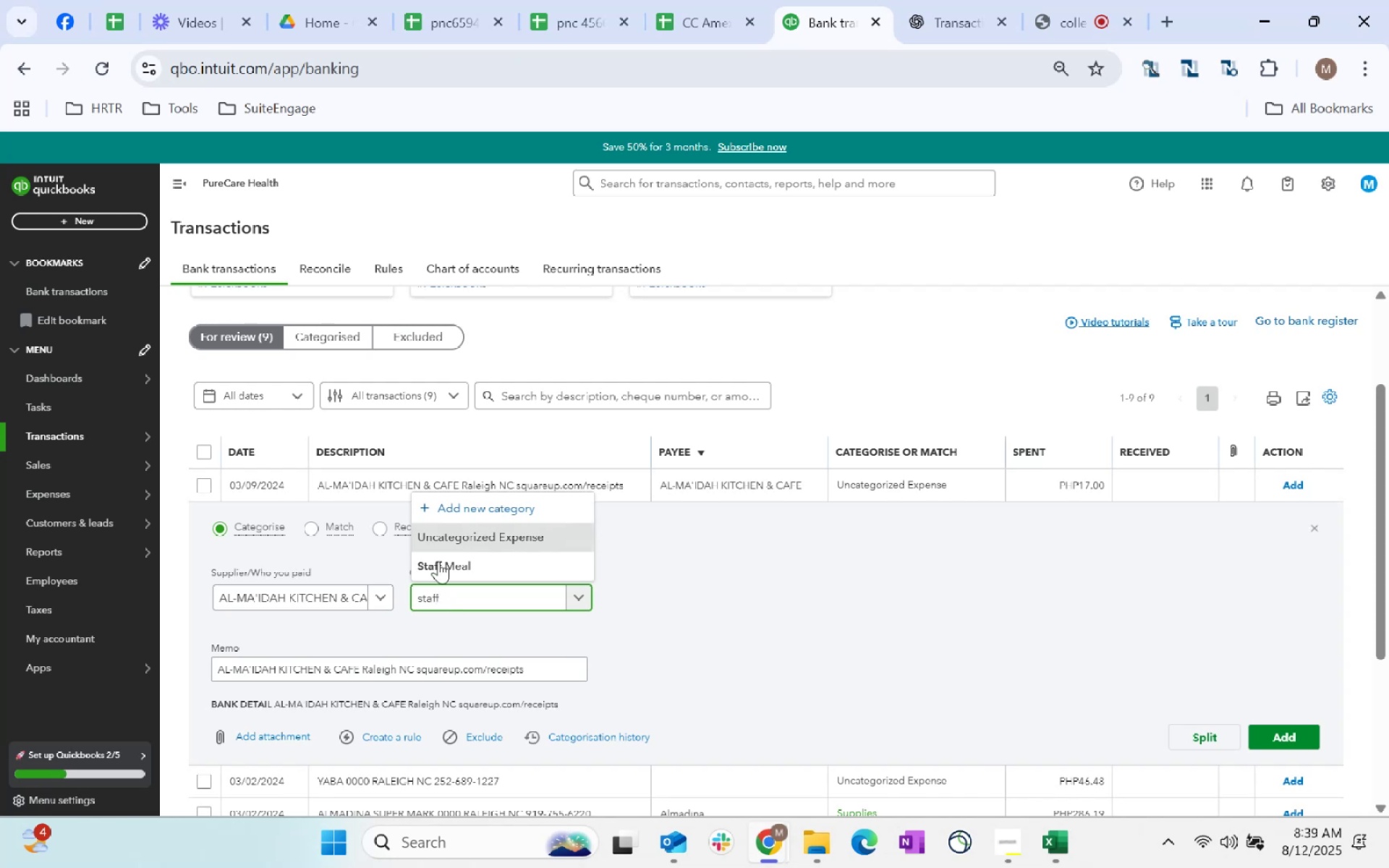 
left_click([449, 548])
 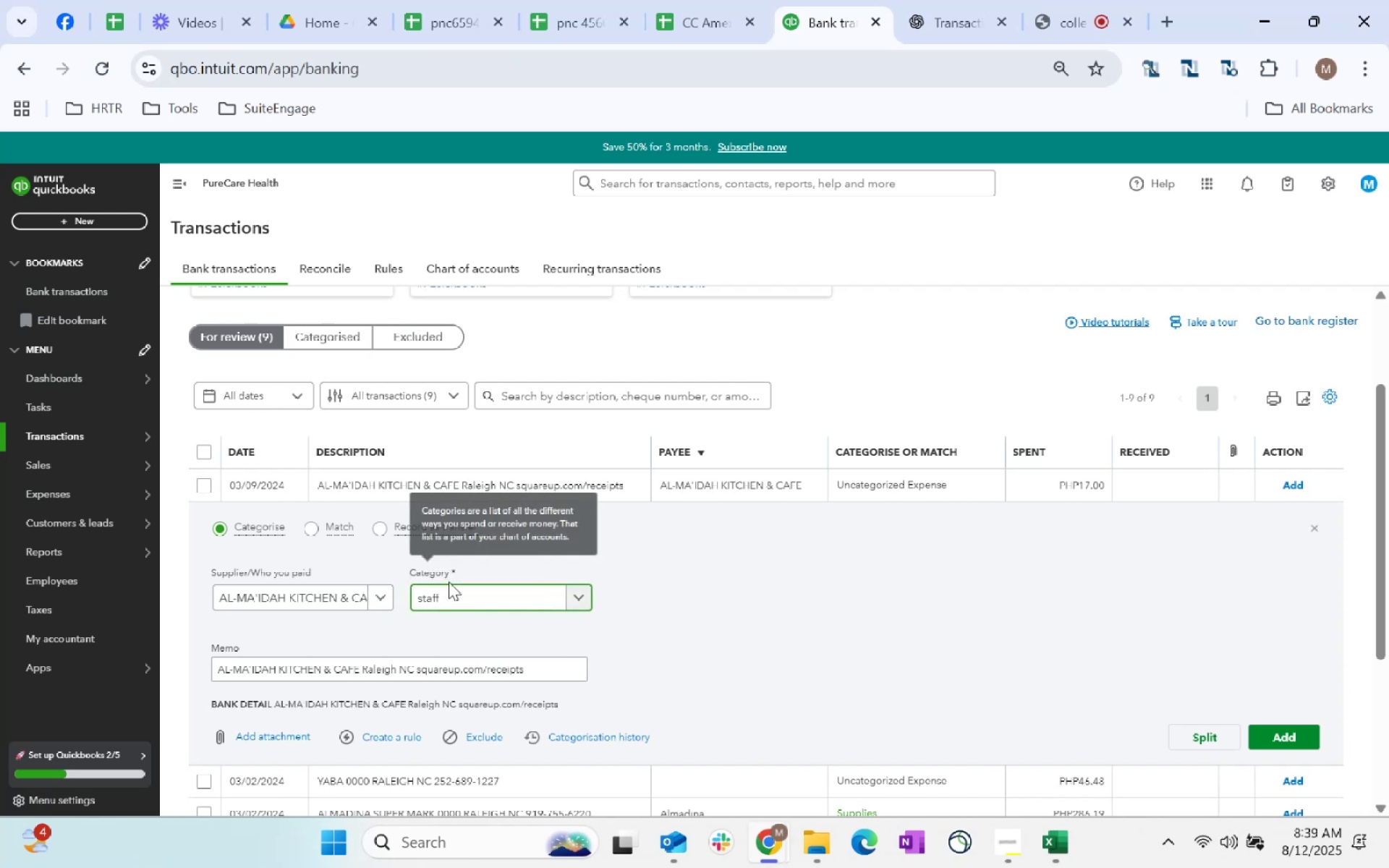 
left_click([459, 601])
 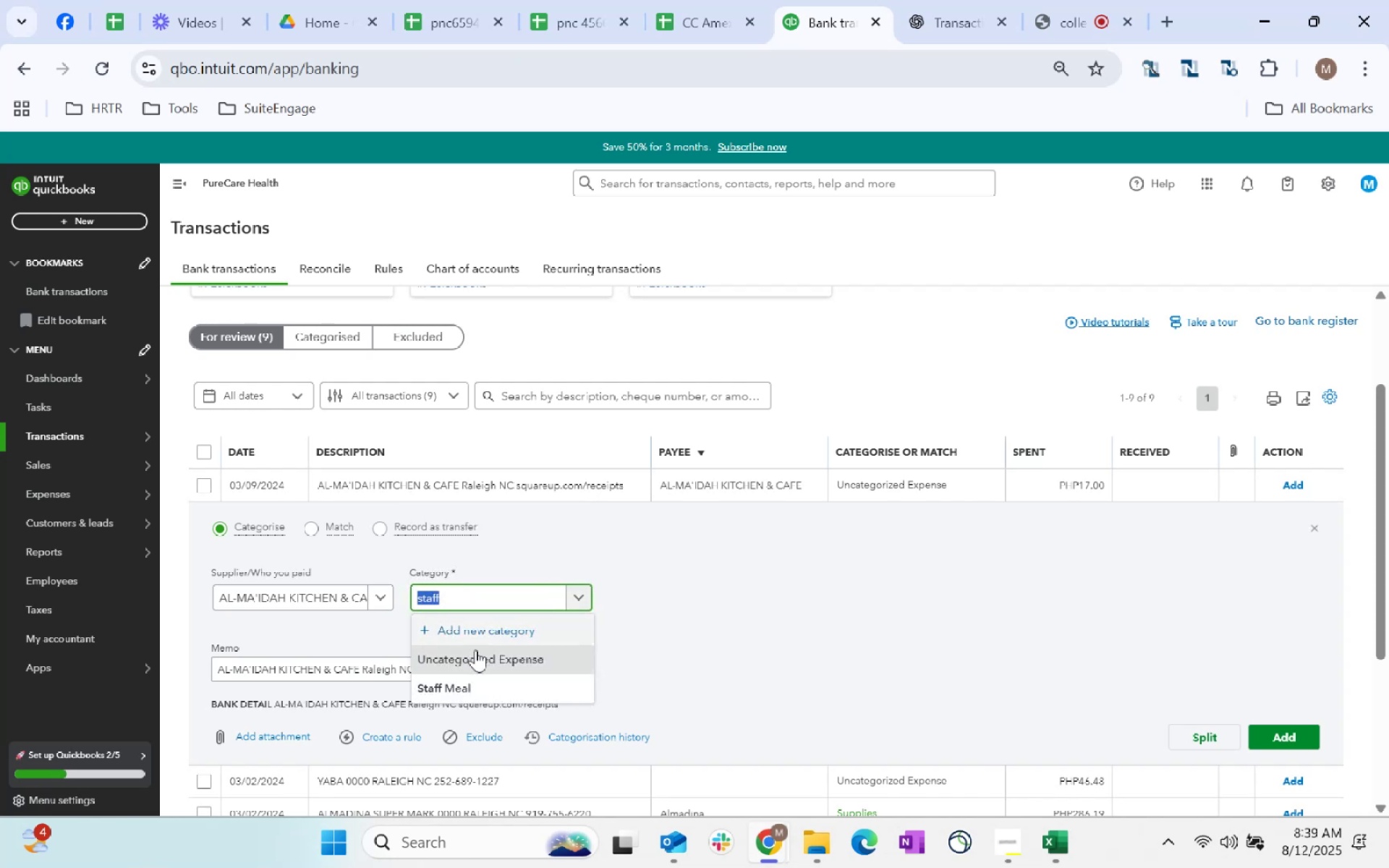 
left_click([476, 688])
 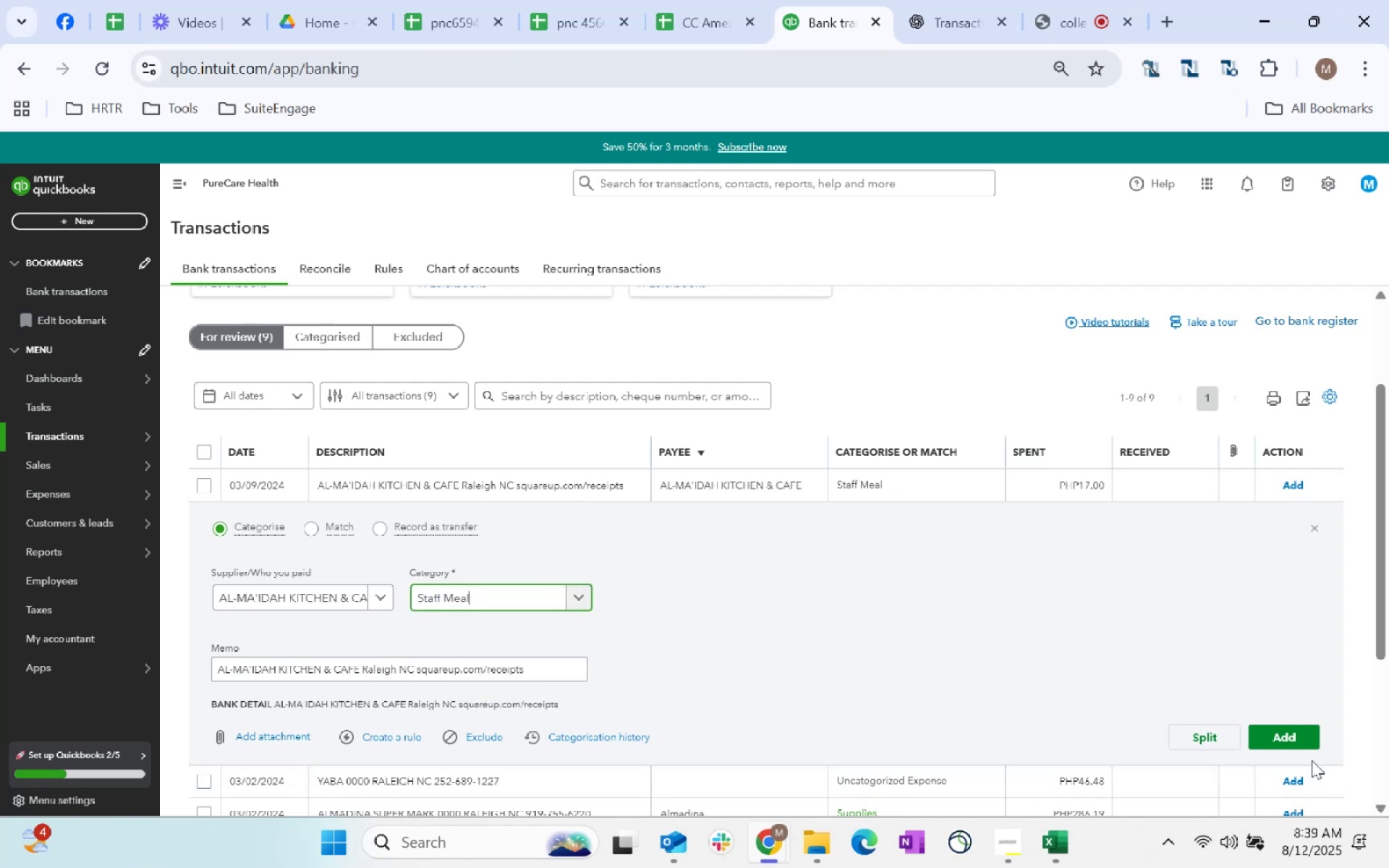 
left_click([1281, 737])
 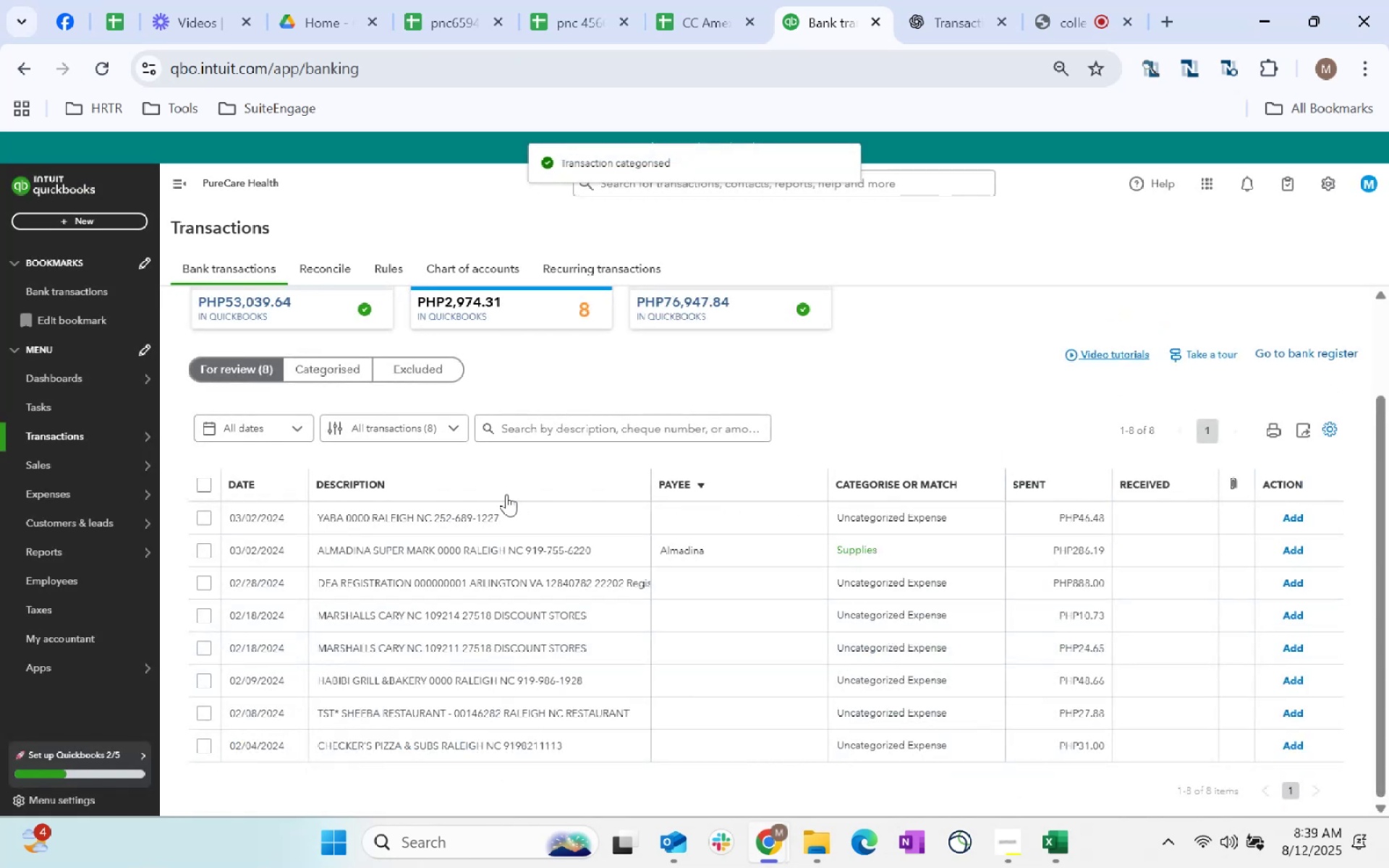 
left_click_drag(start_coordinate=[509, 522], to_coordinate=[317, 515])
 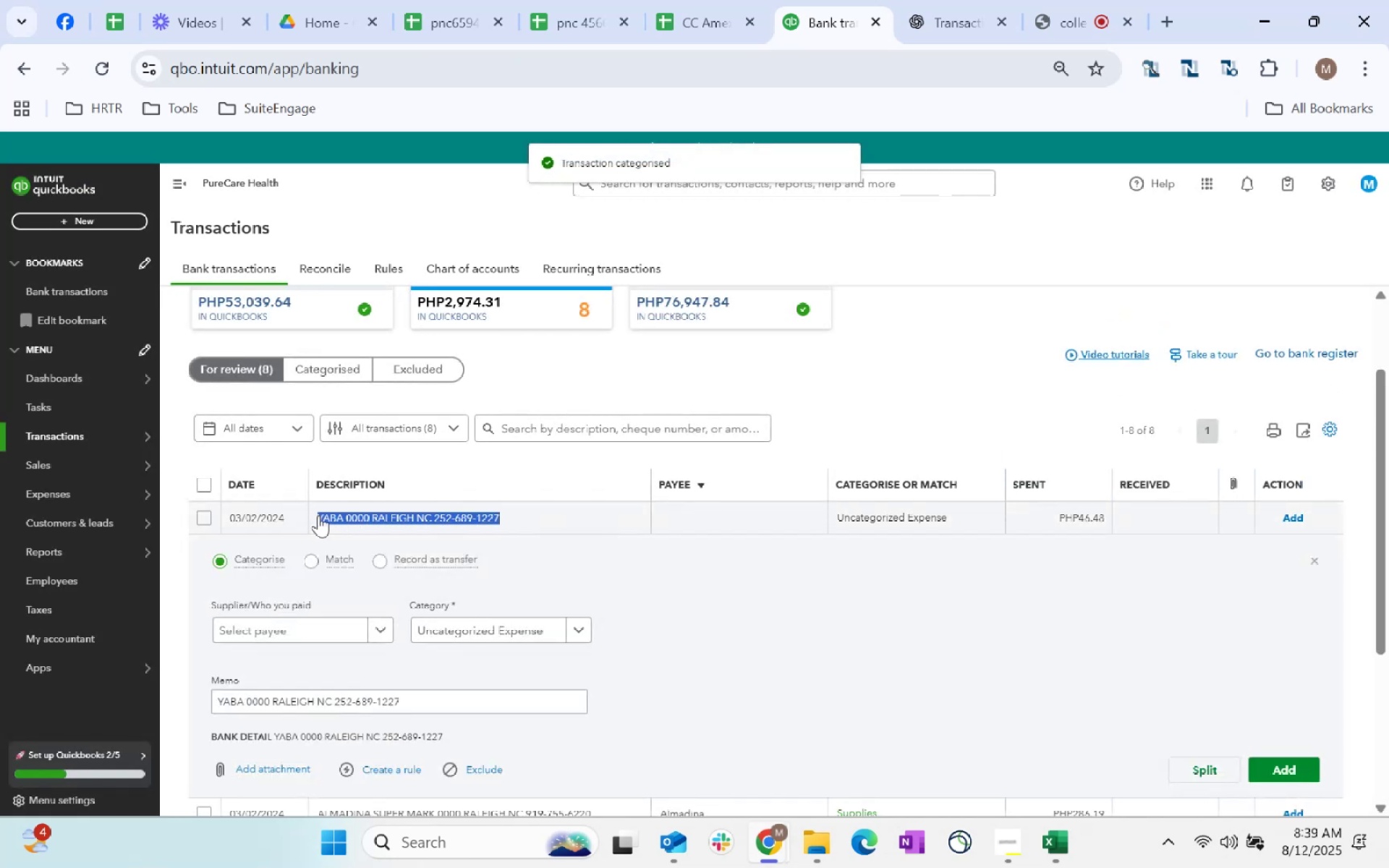 
key(Control+C)
 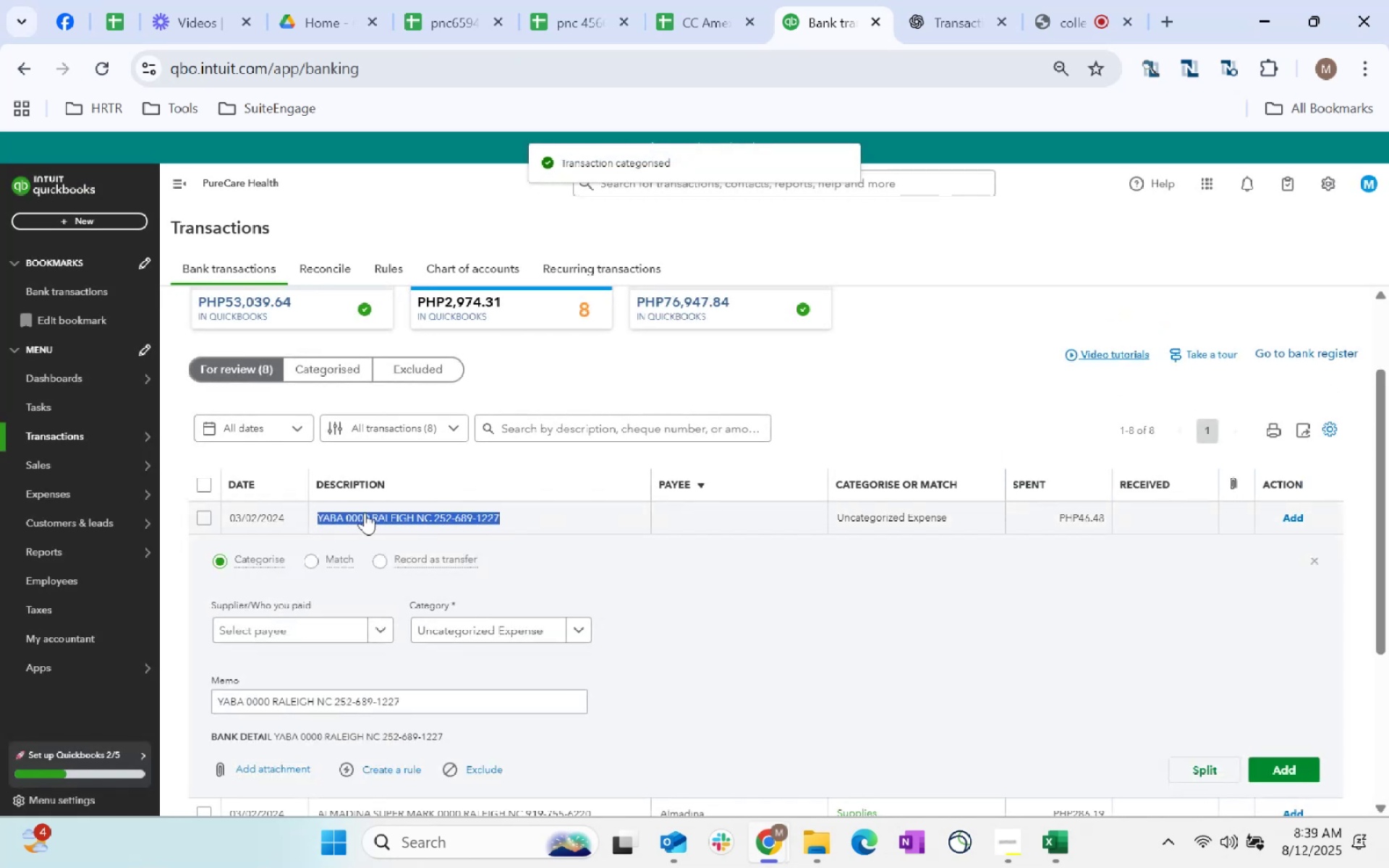 
key(Control+C)
 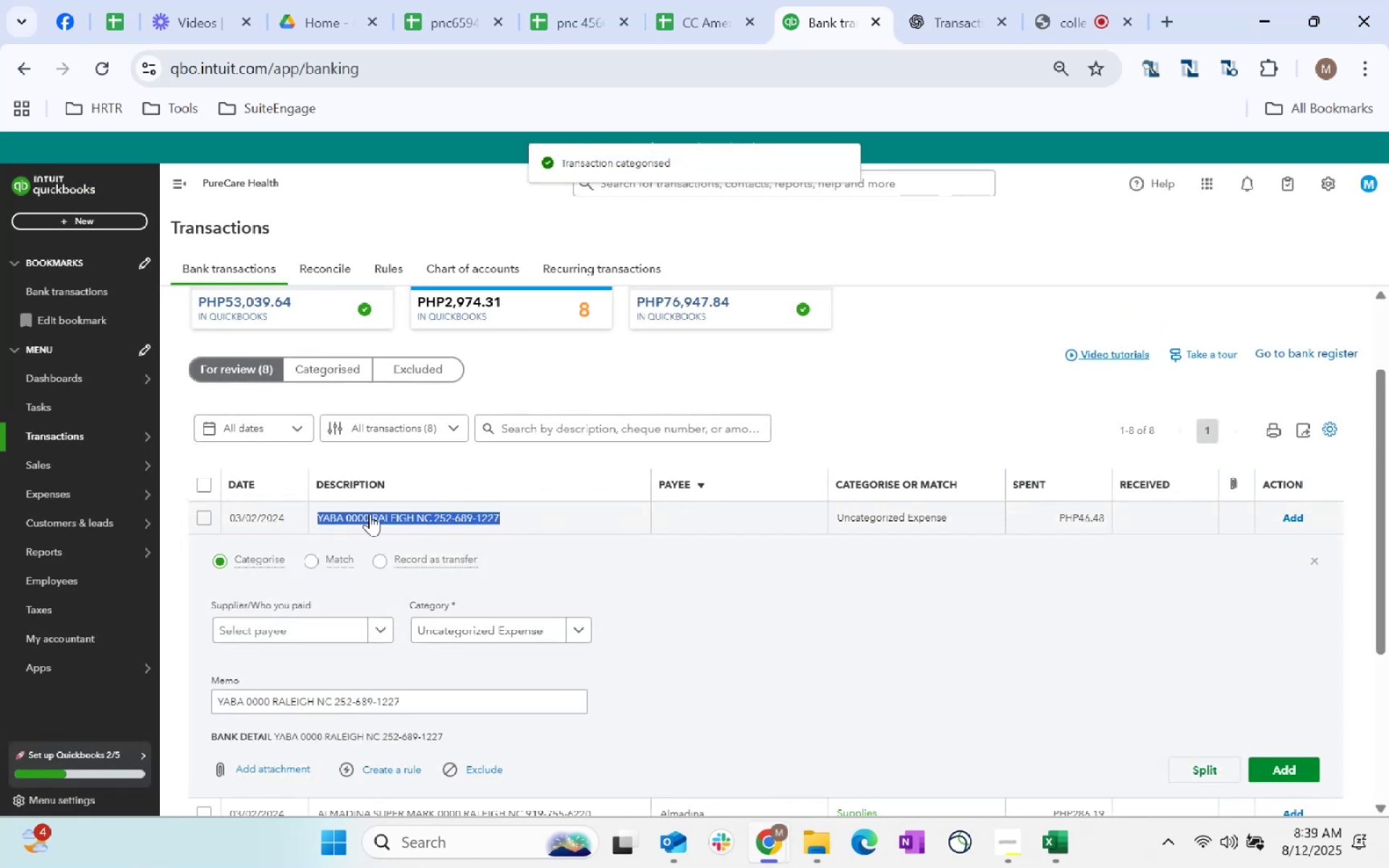 
key(Alt+AltLeft)
 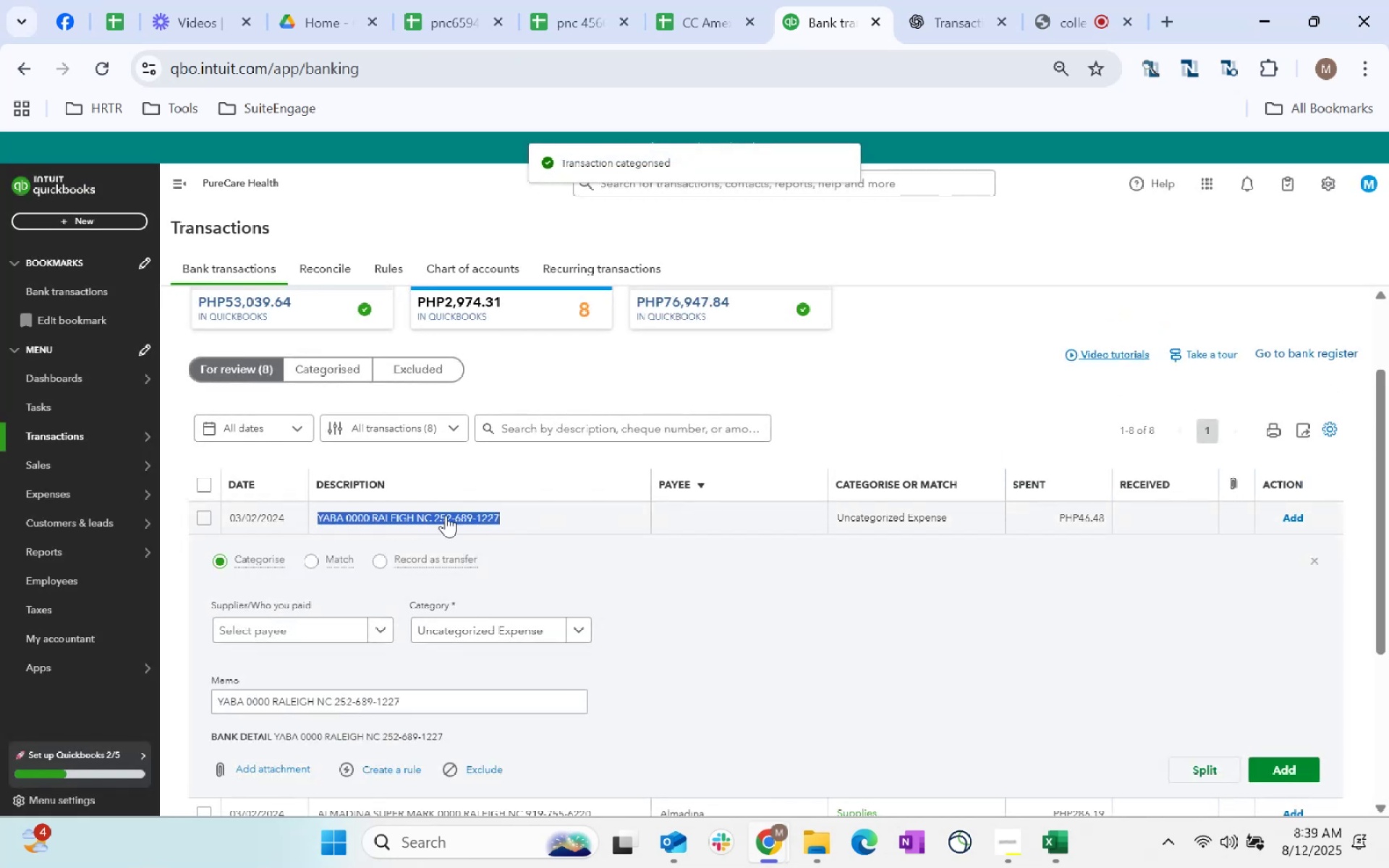 
key(Alt+Tab)
 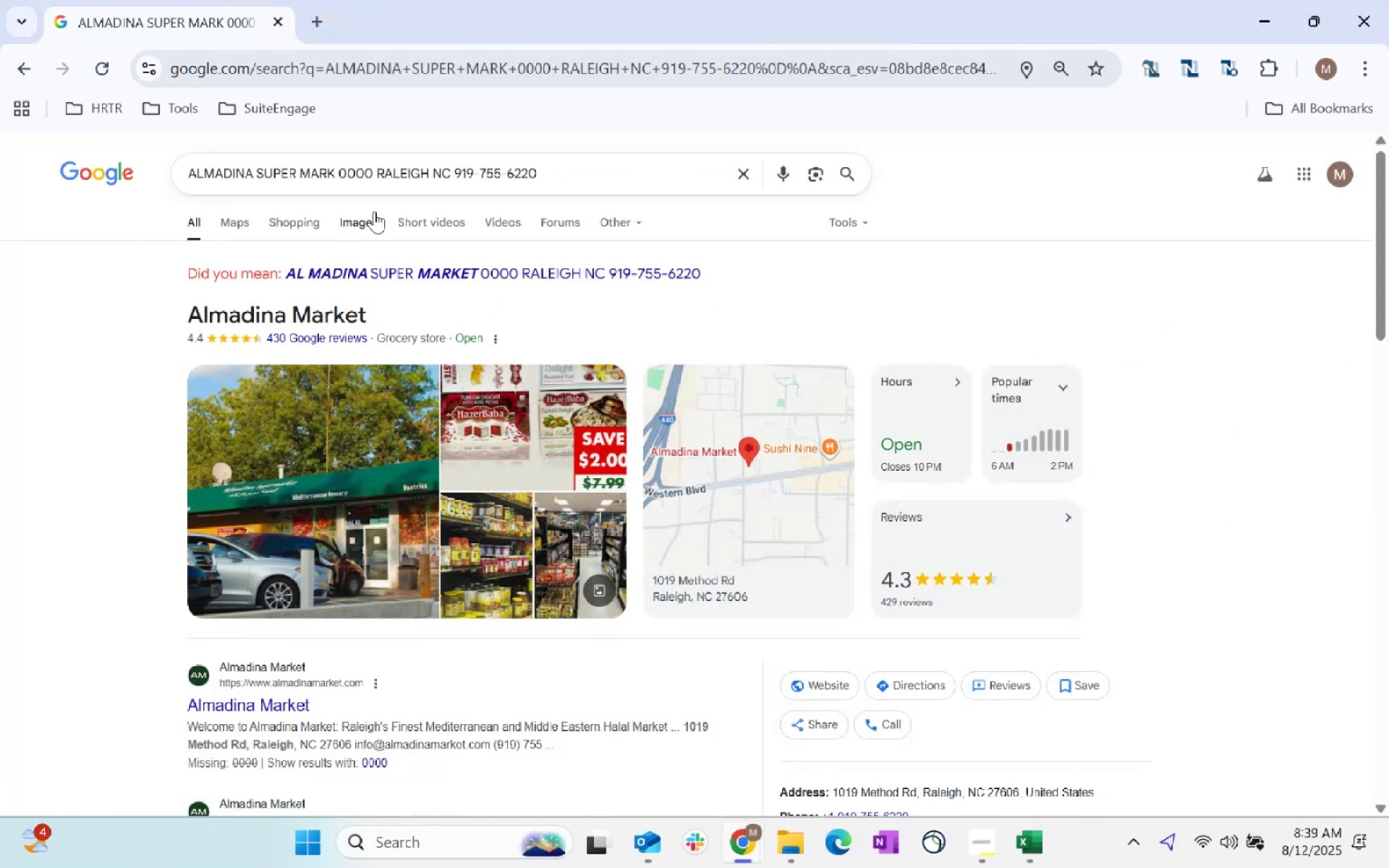 
left_click_drag(start_coordinate=[565, 170], to_coordinate=[0, 140])
 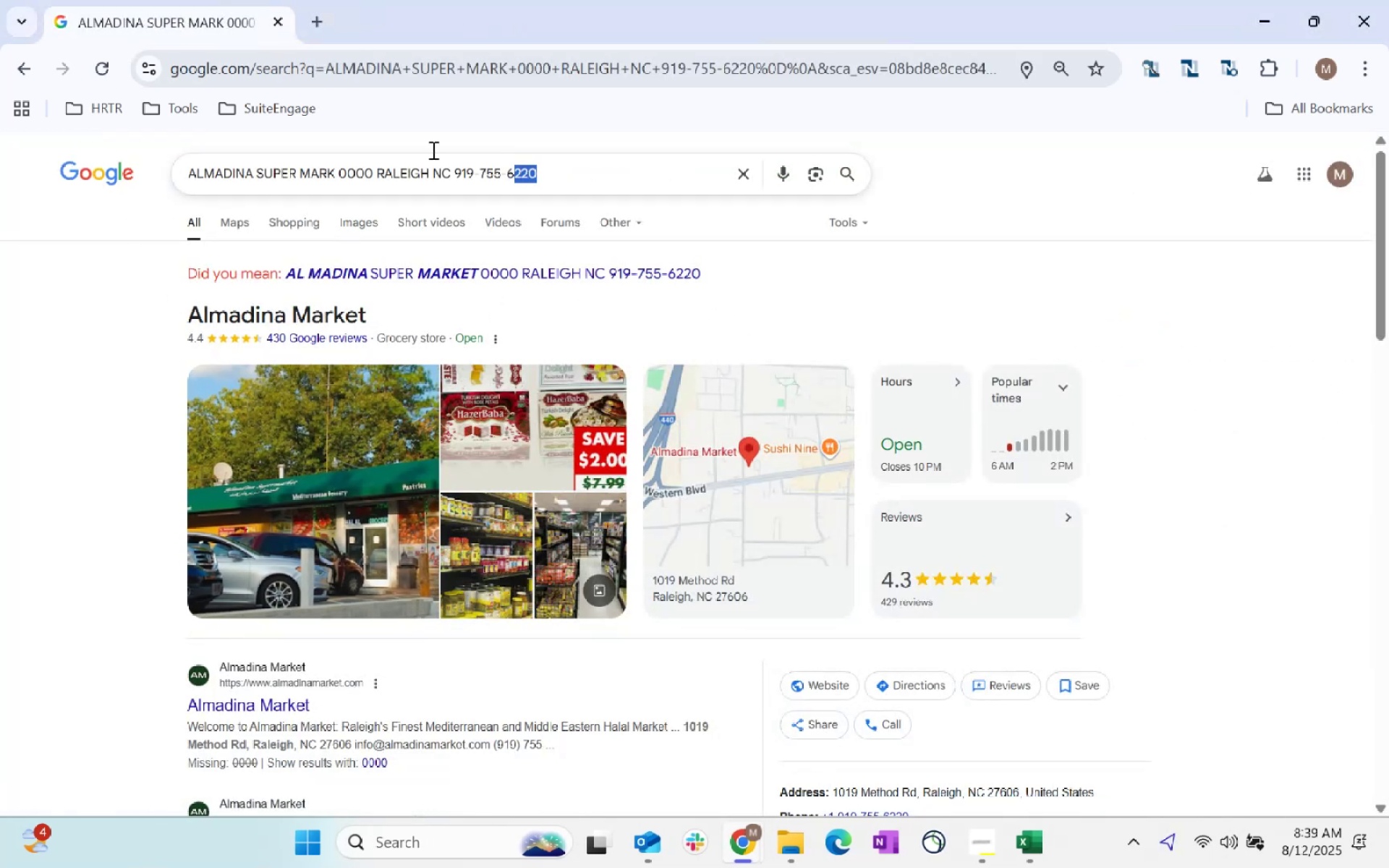 
key(Control+ControlLeft)
 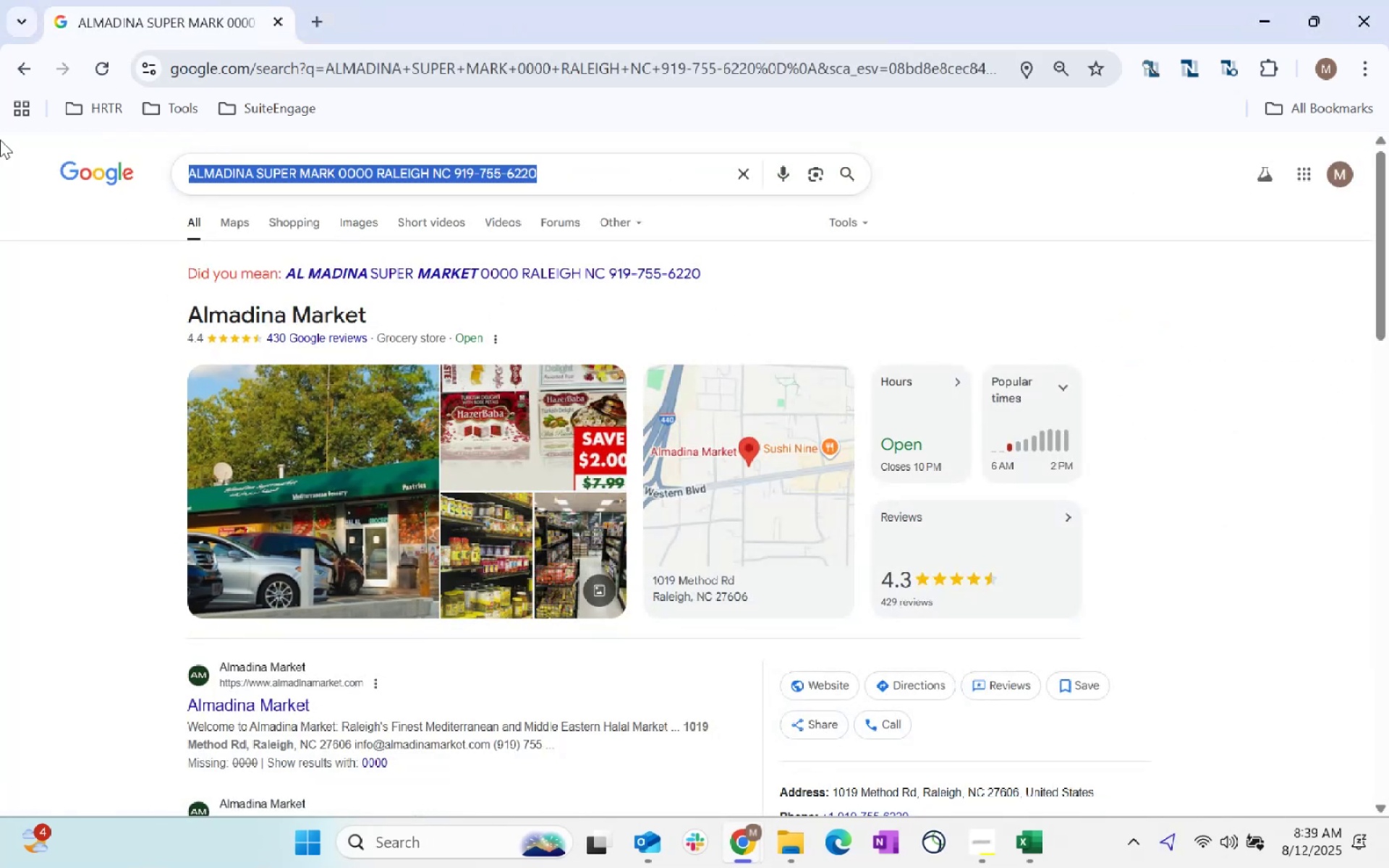 
key(Control+V)
 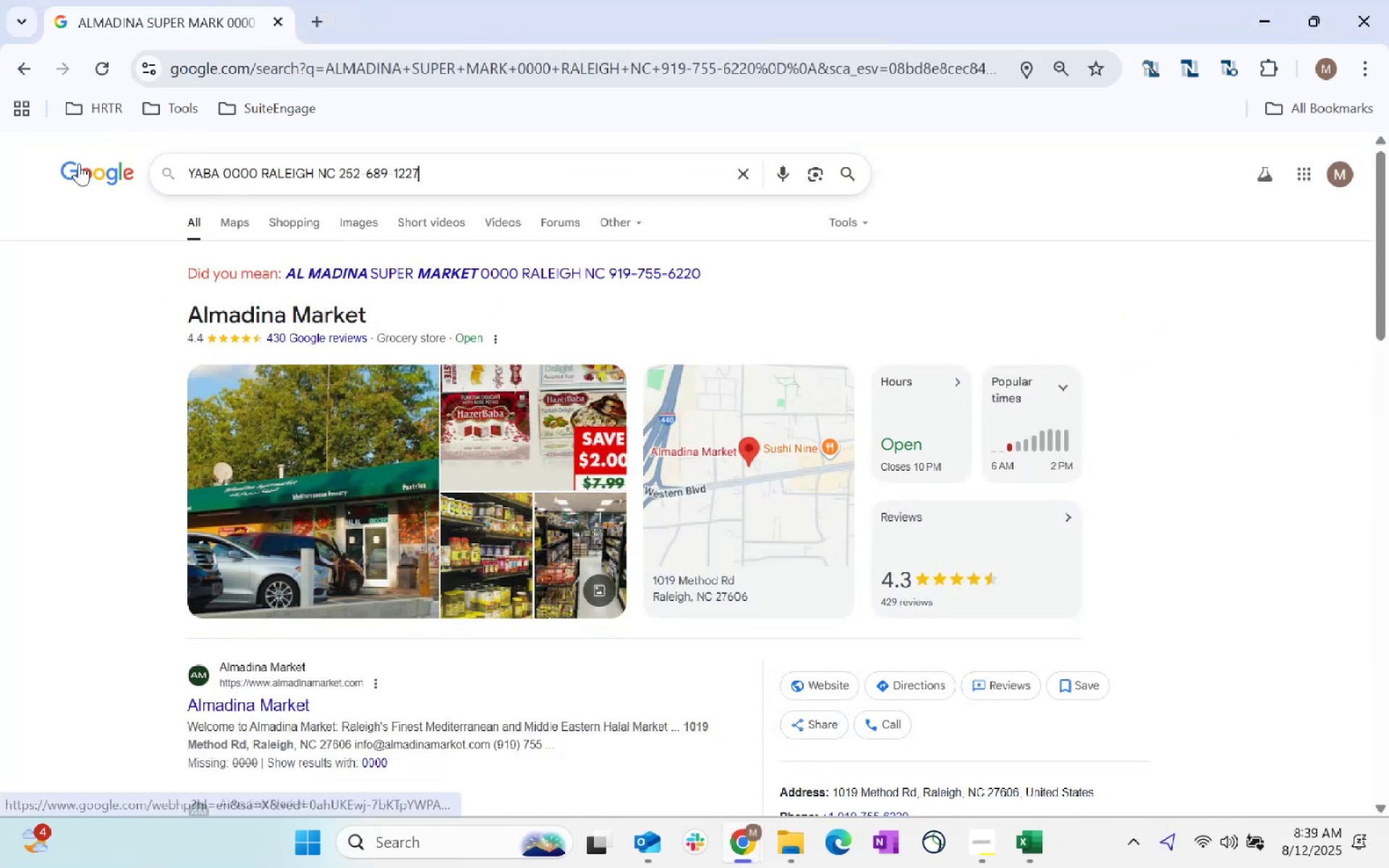 
key(Enter)
 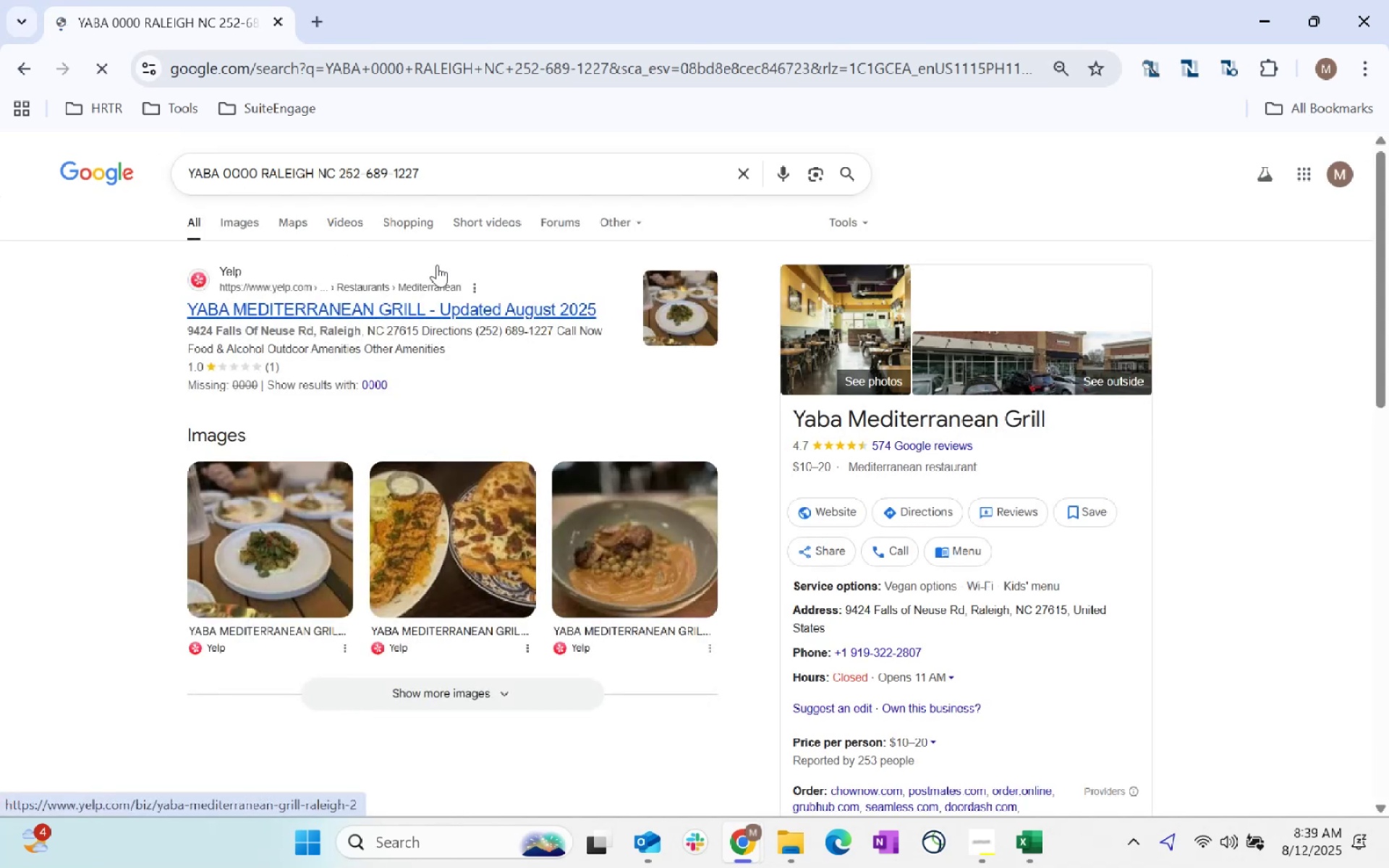 
key(Alt+AltLeft)
 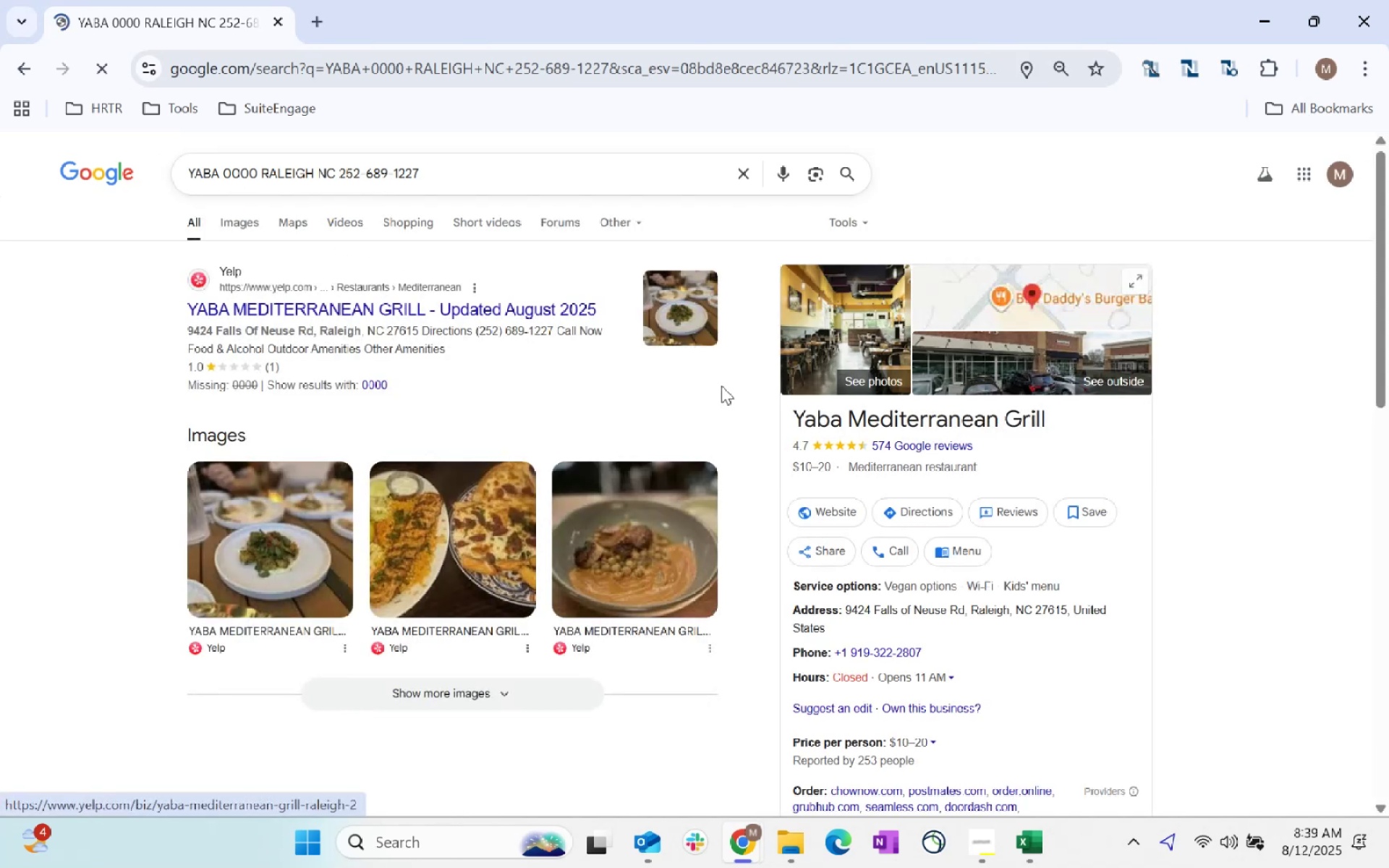 
key(Alt+Tab)
 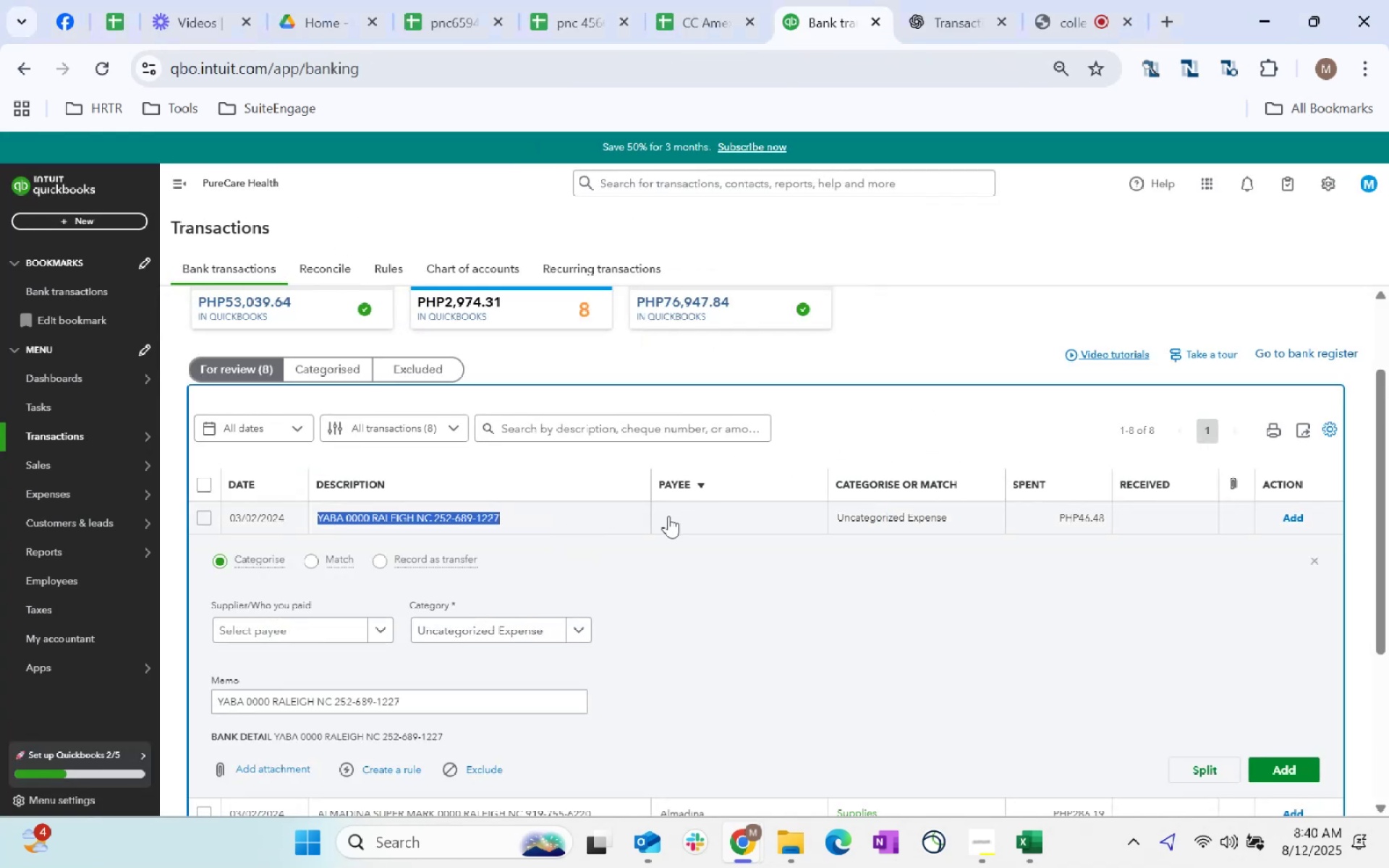 
left_click([311, 618])
 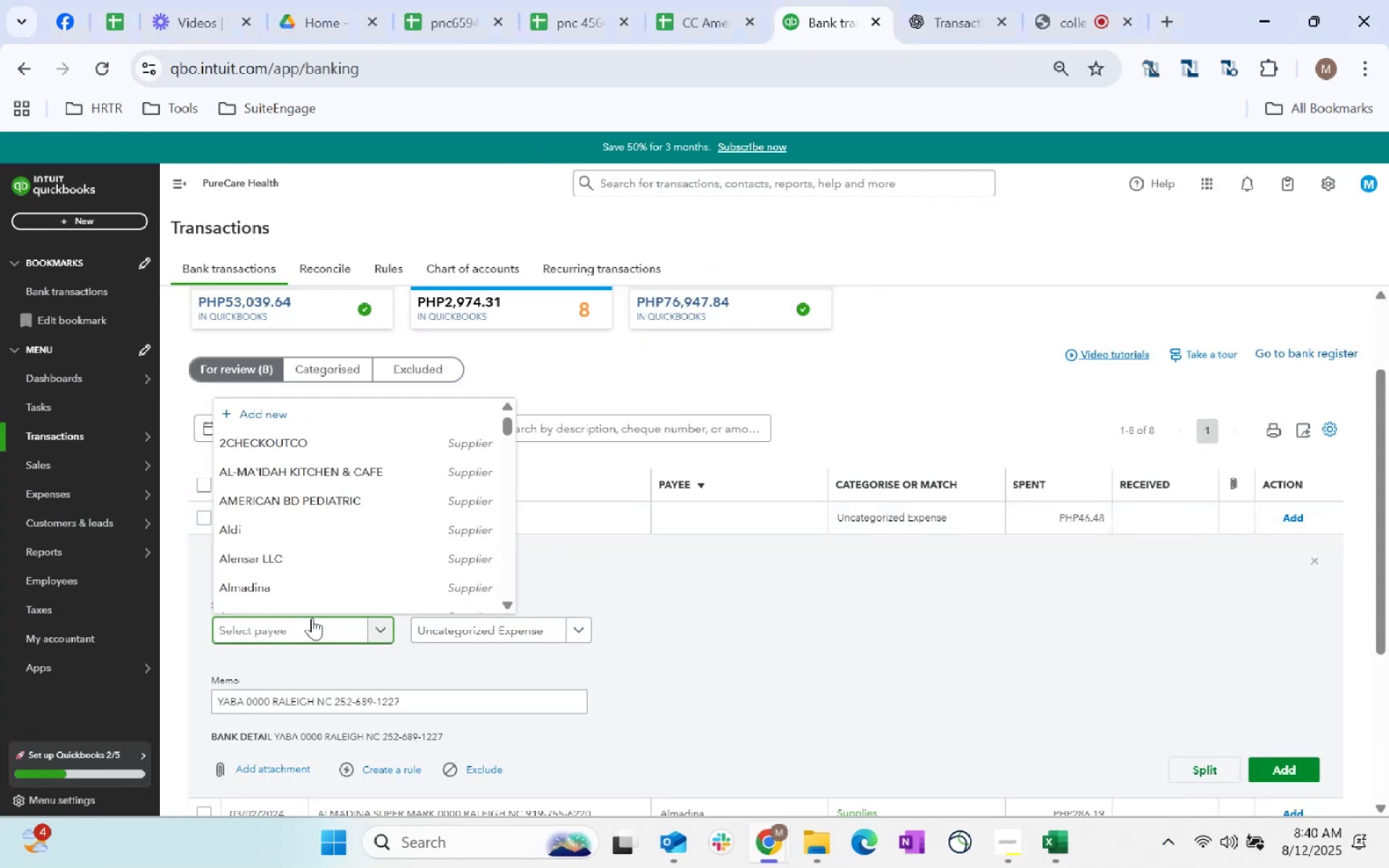 
type(YABA)
key(Tab)
 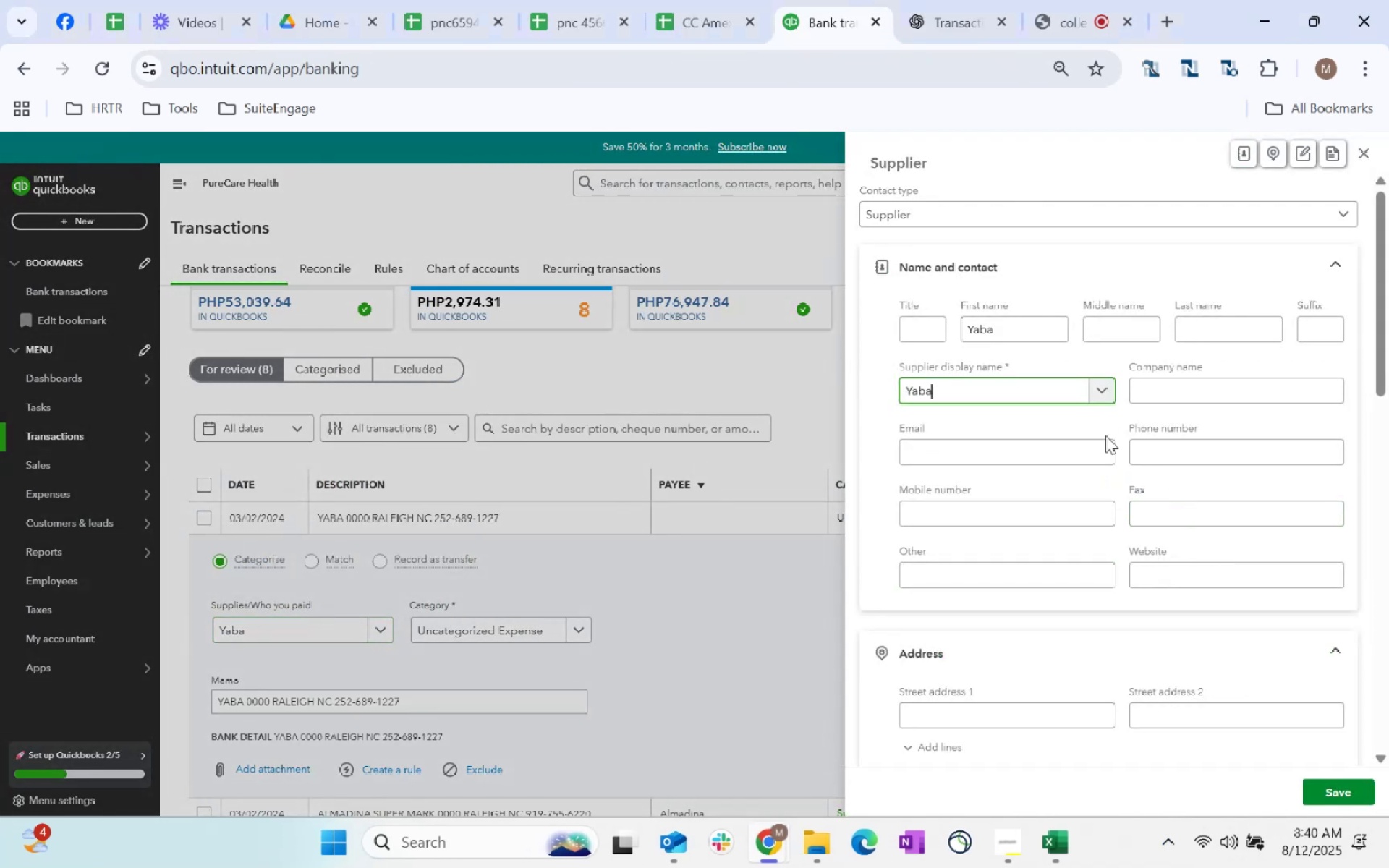 
scroll: coordinate [1046, 585], scroll_direction: down, amount: 271.0
 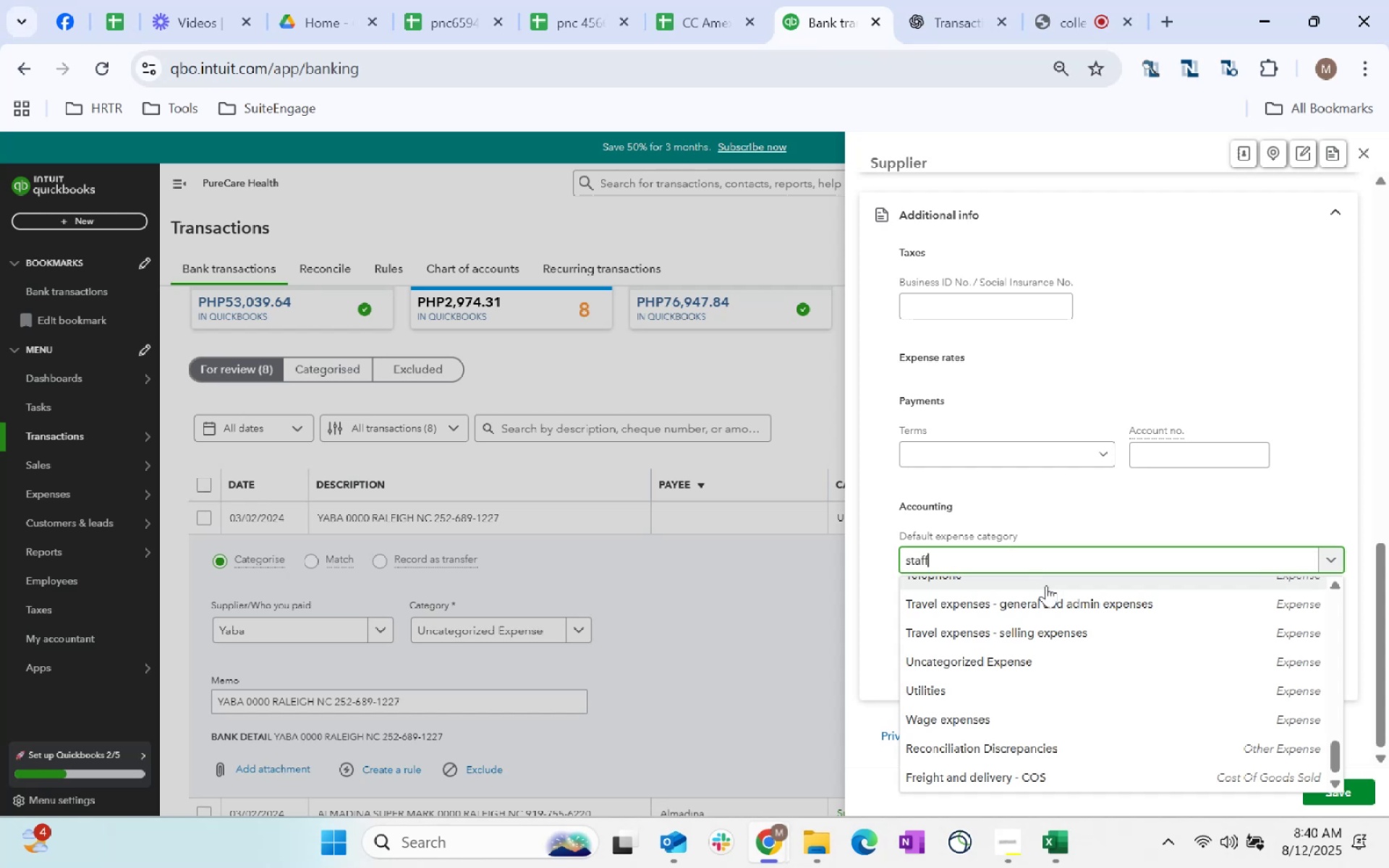 
left_click([1064, 550])
 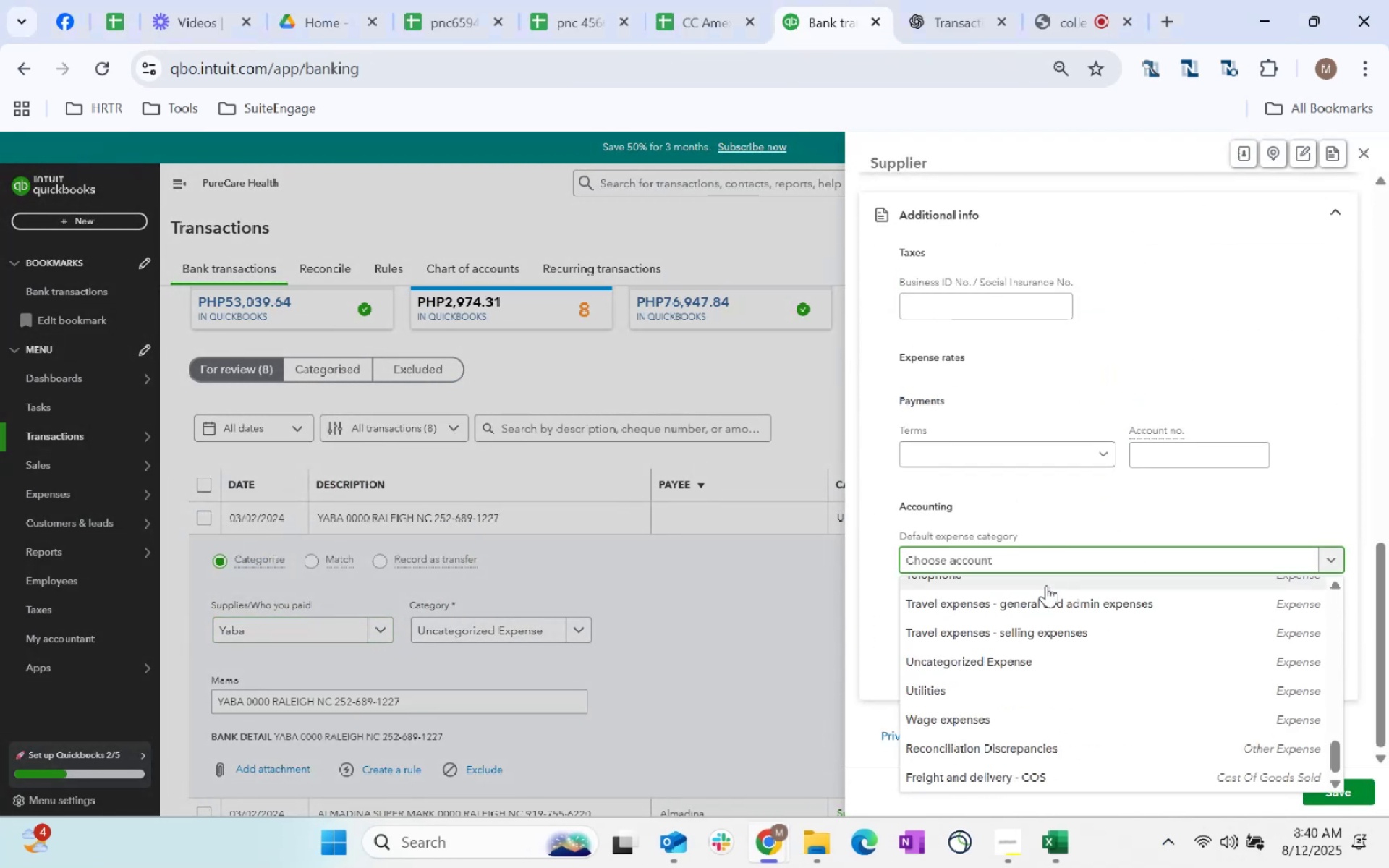 
type(staff)
 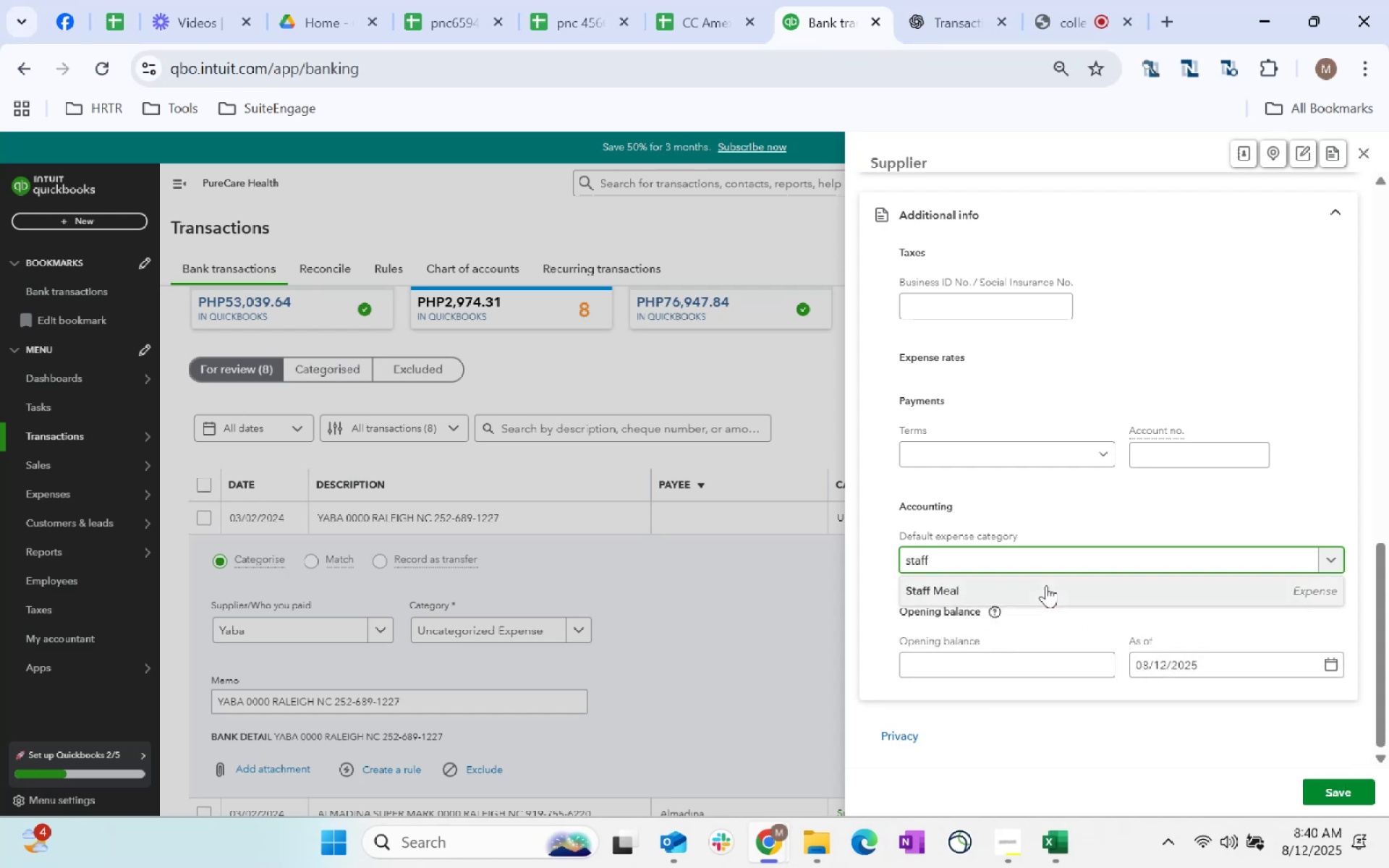 
left_click([1046, 584])
 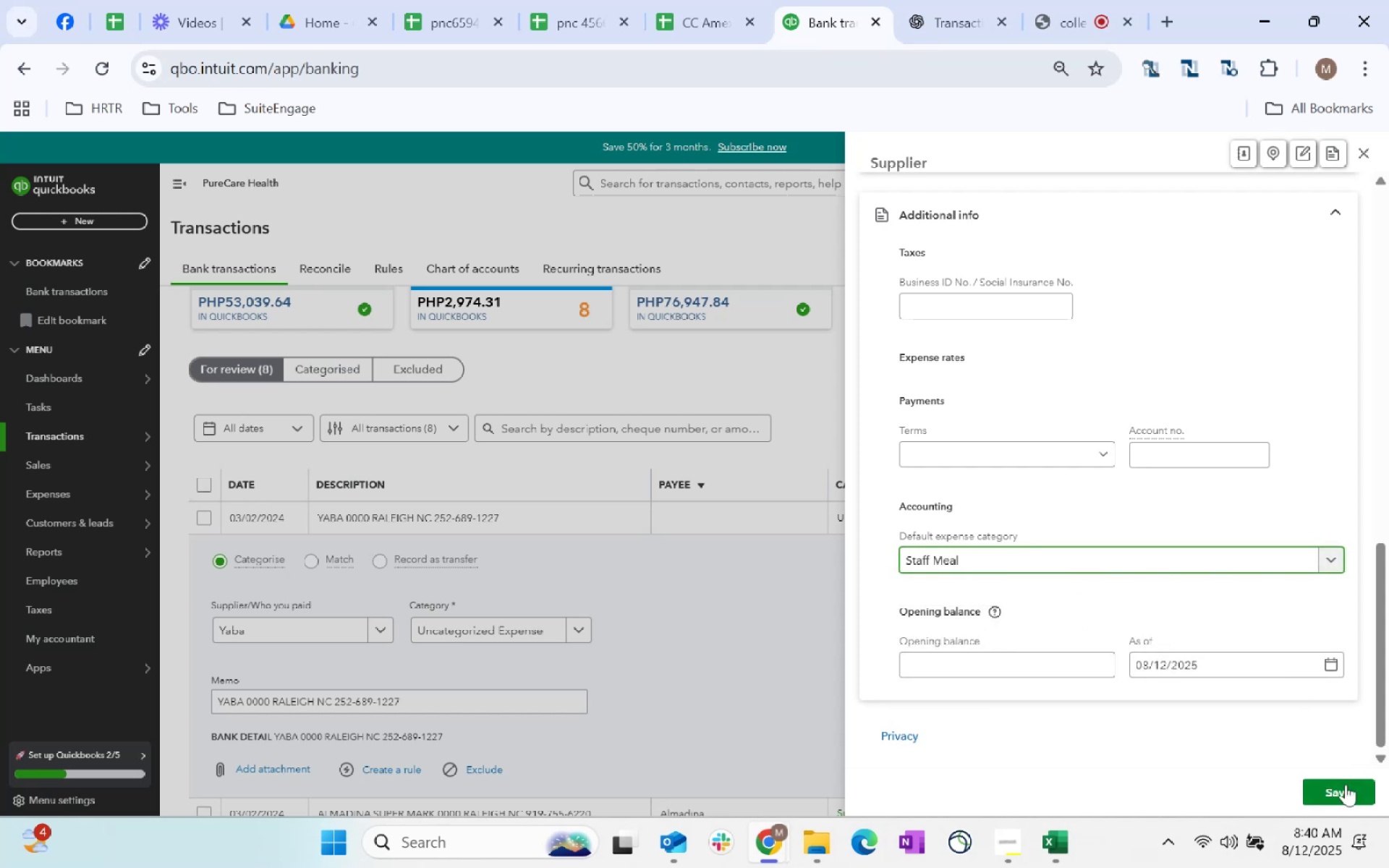 
left_click([1347, 788])
 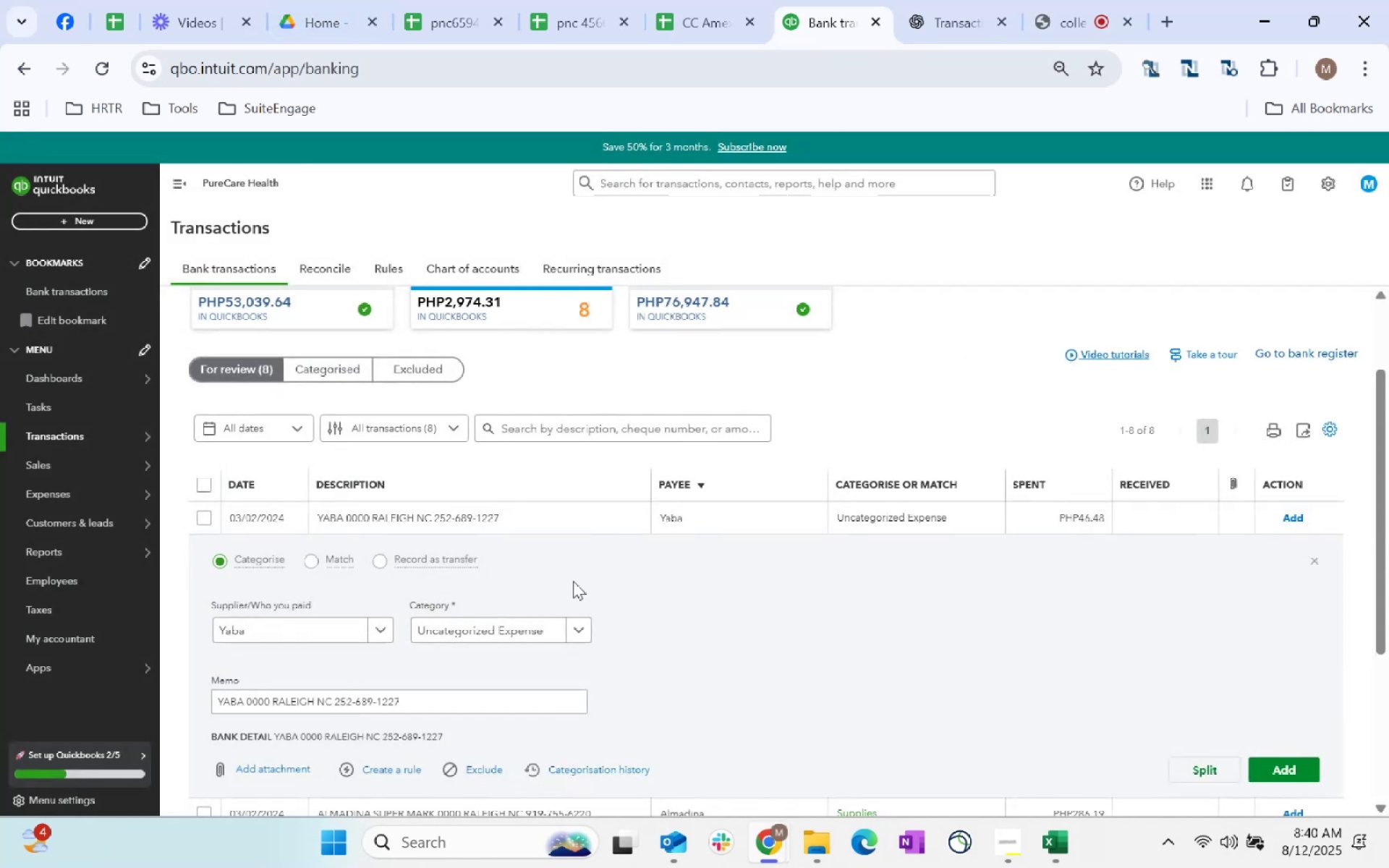 
key(Tab)
 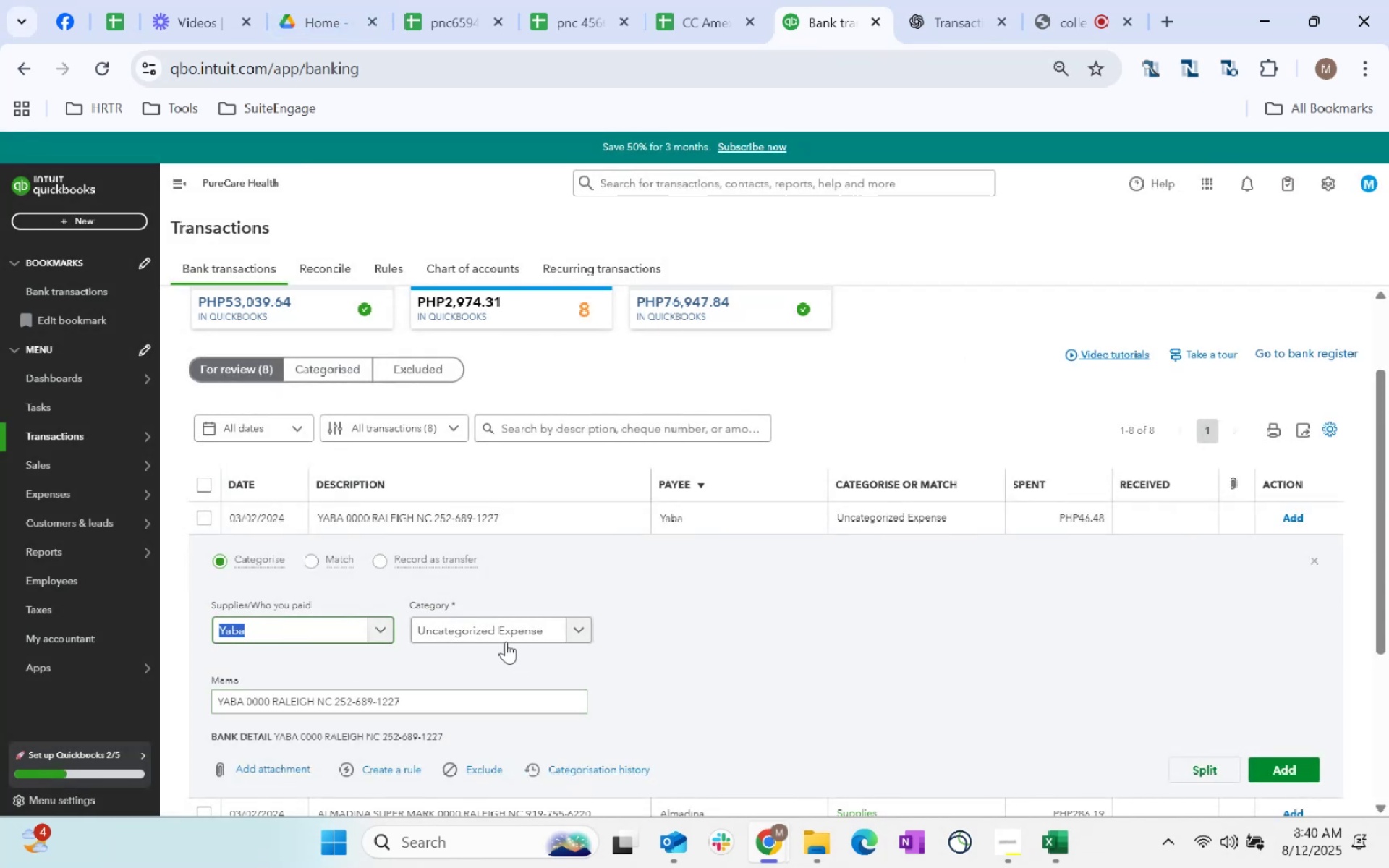 
left_click([501, 637])
 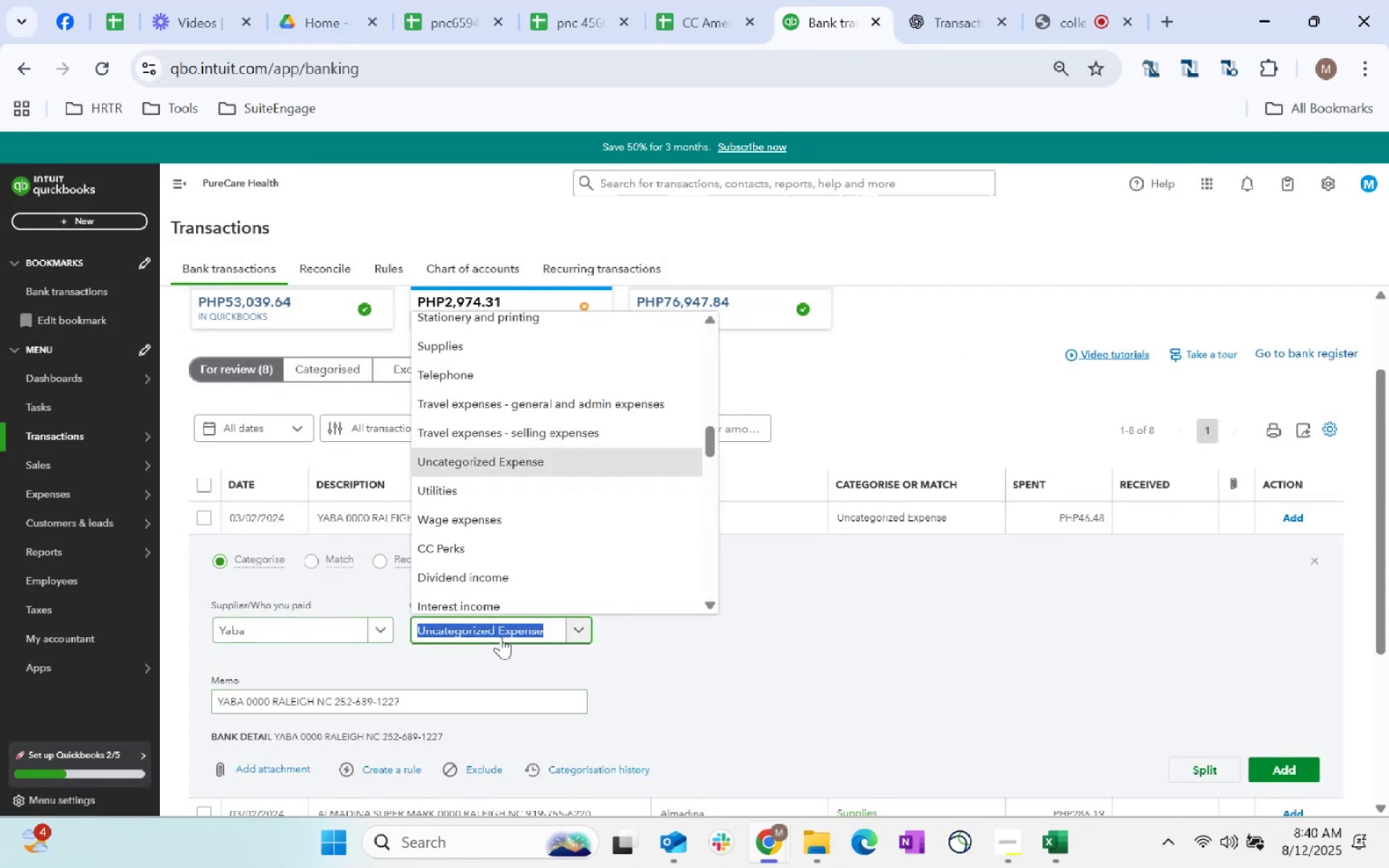 
type(Meal)
 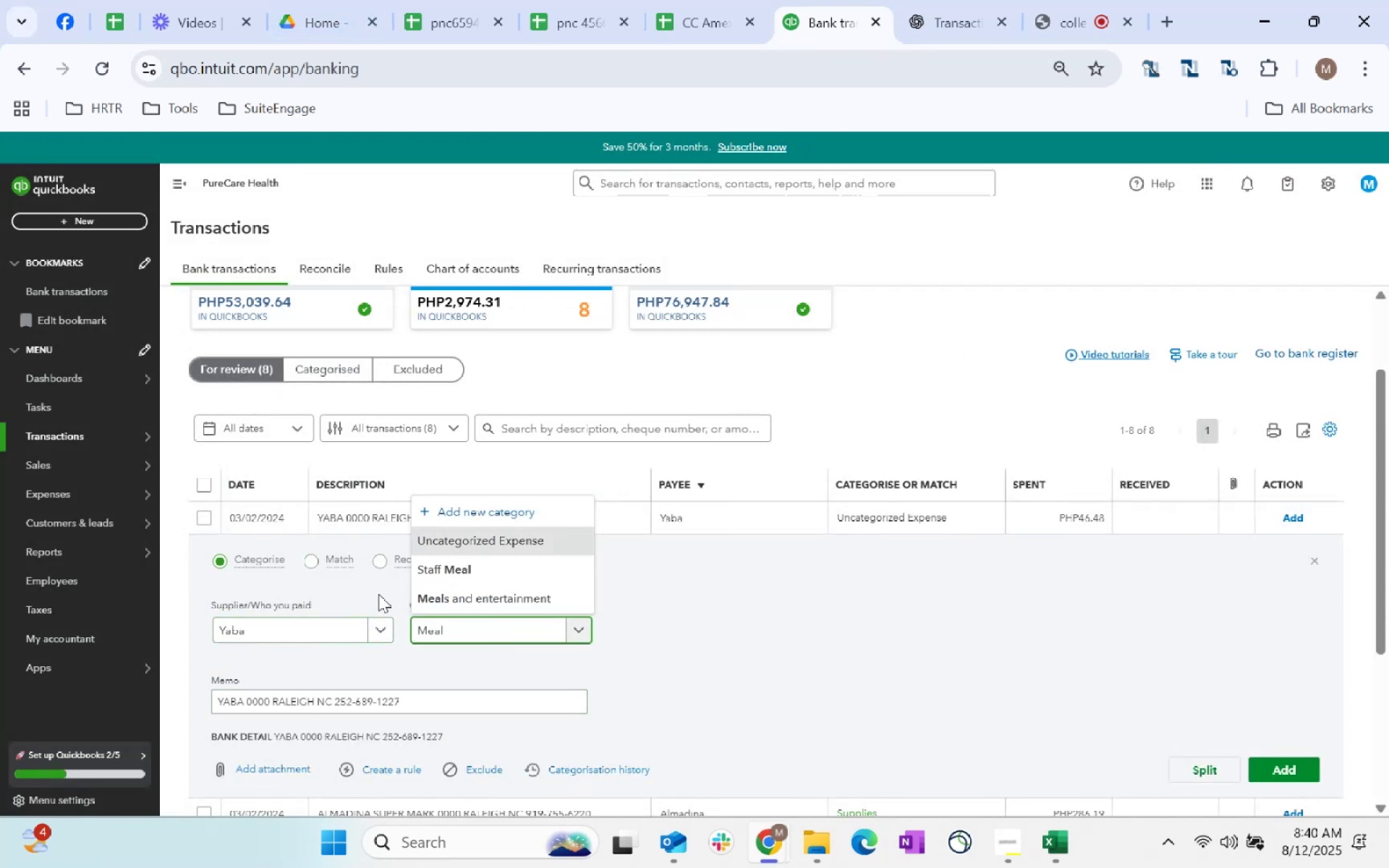 
left_click([456, 572])
 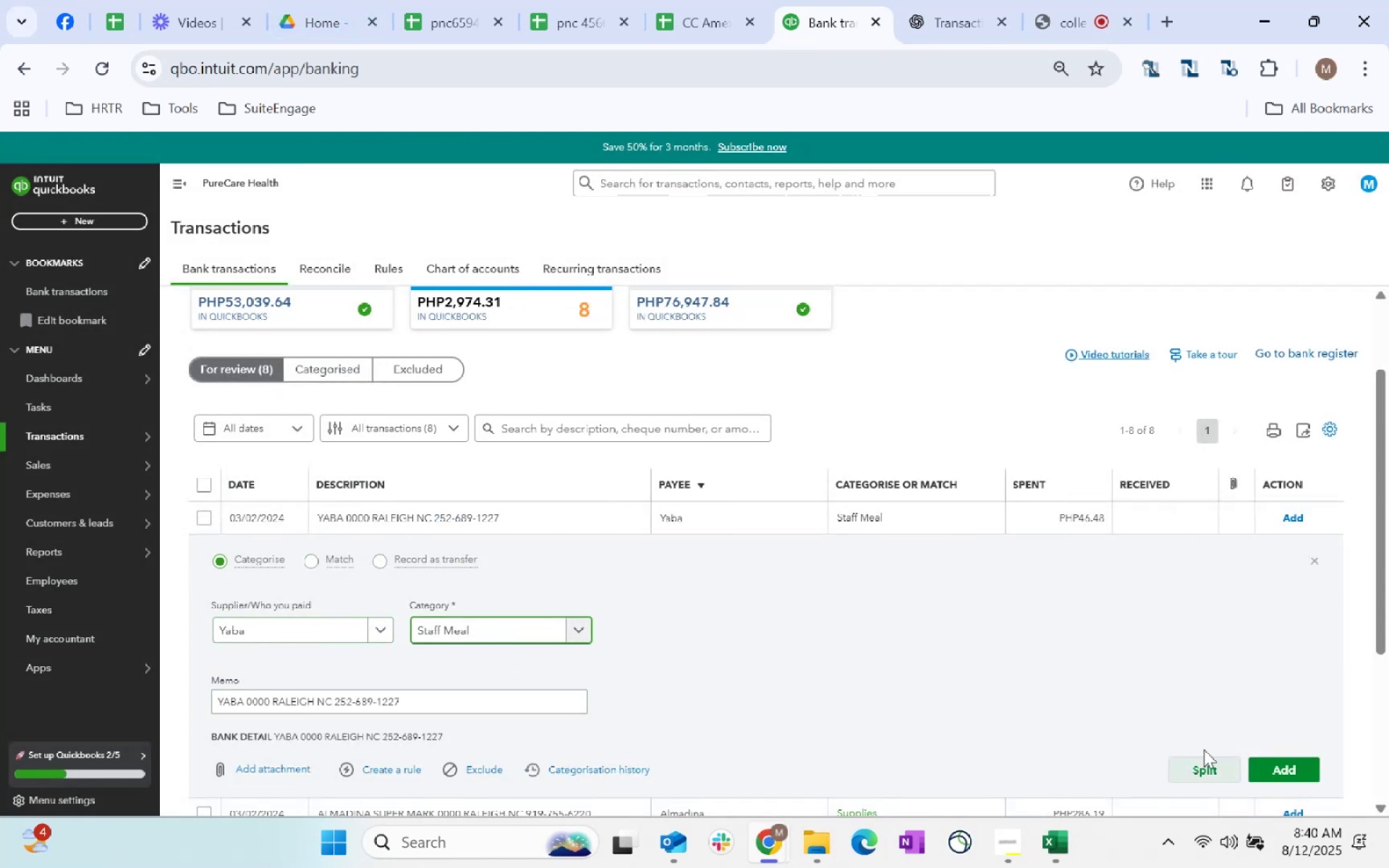 
left_click([1287, 773])
 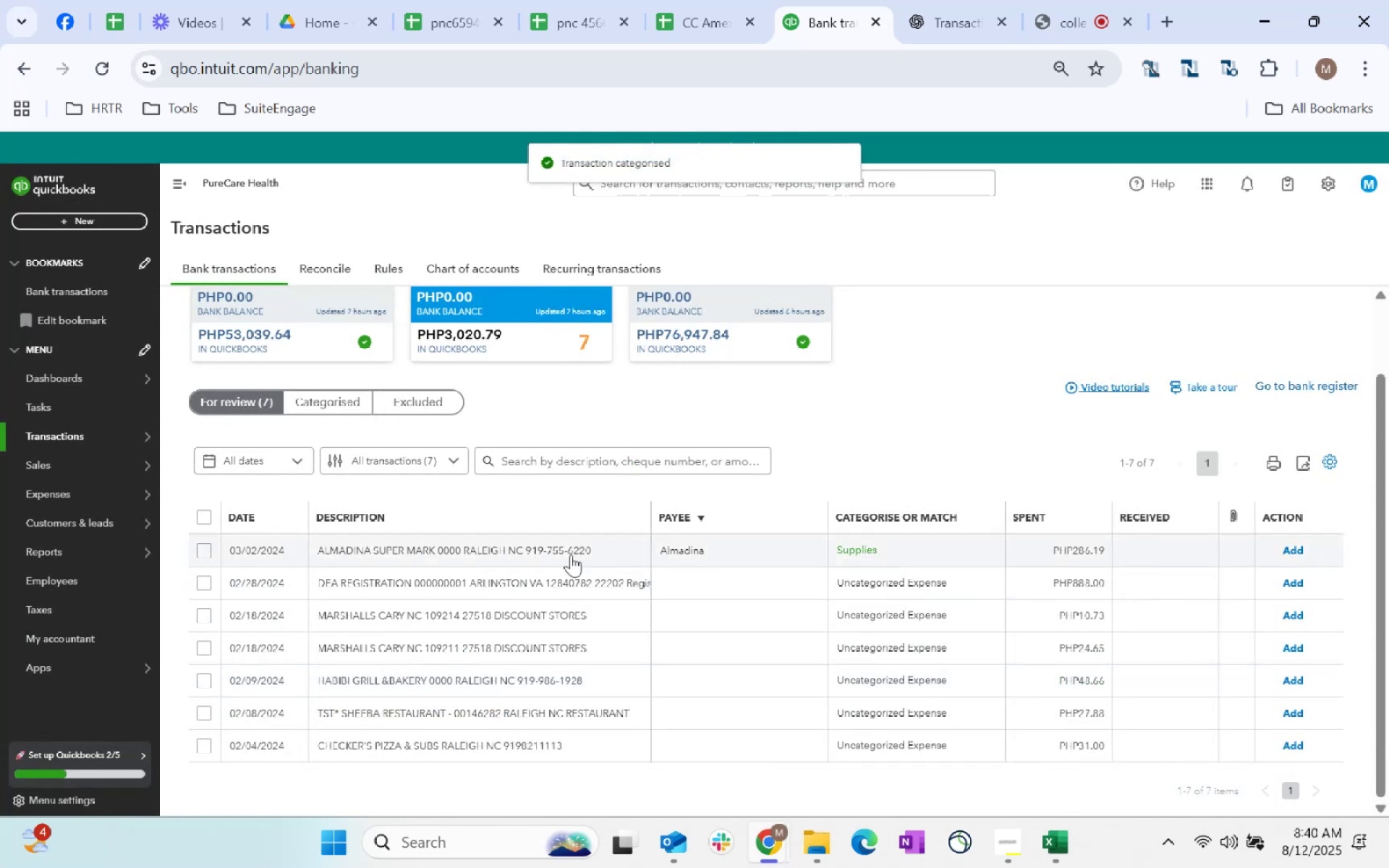 
left_click([507, 547])
 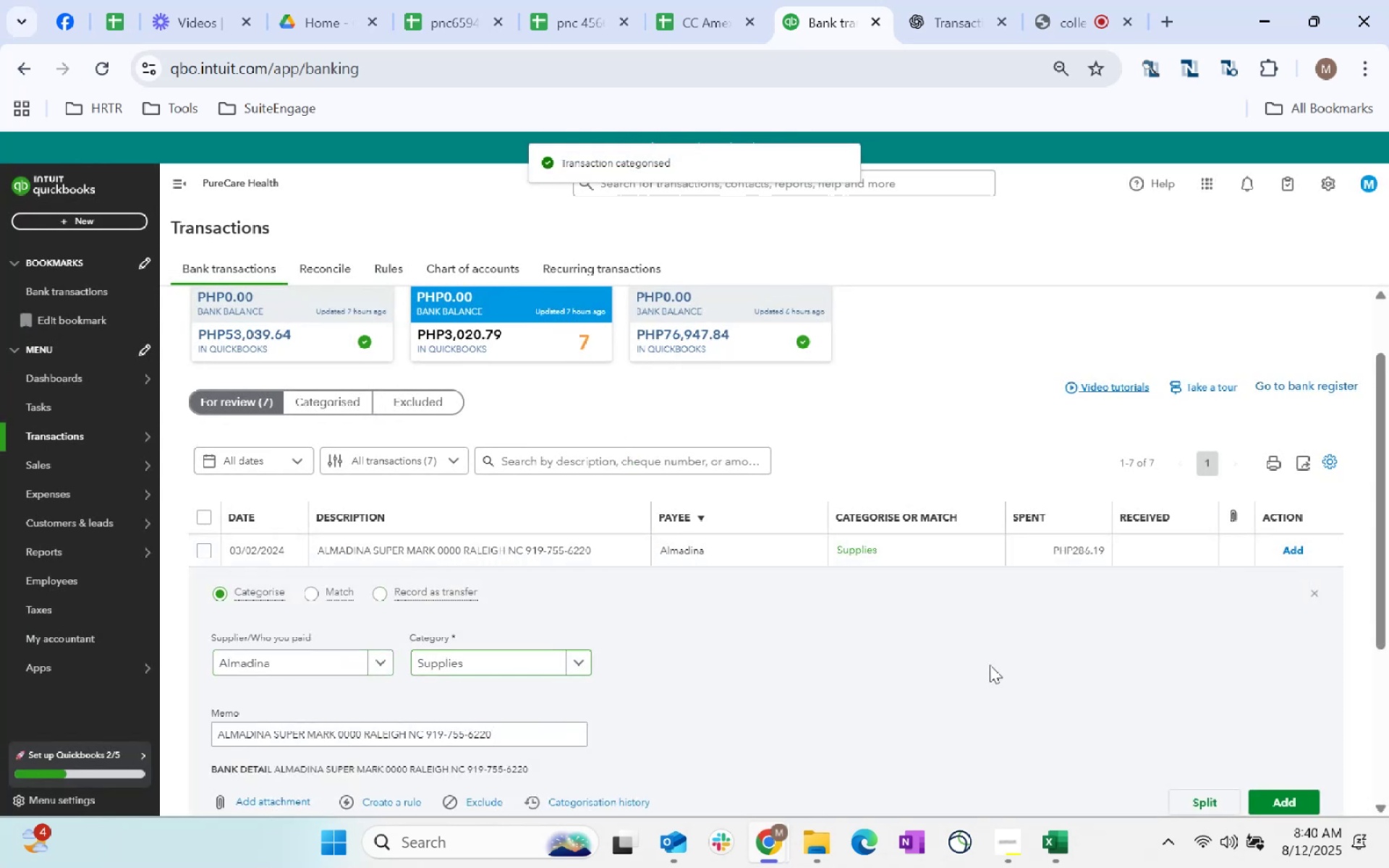 
left_click([1294, 554])
 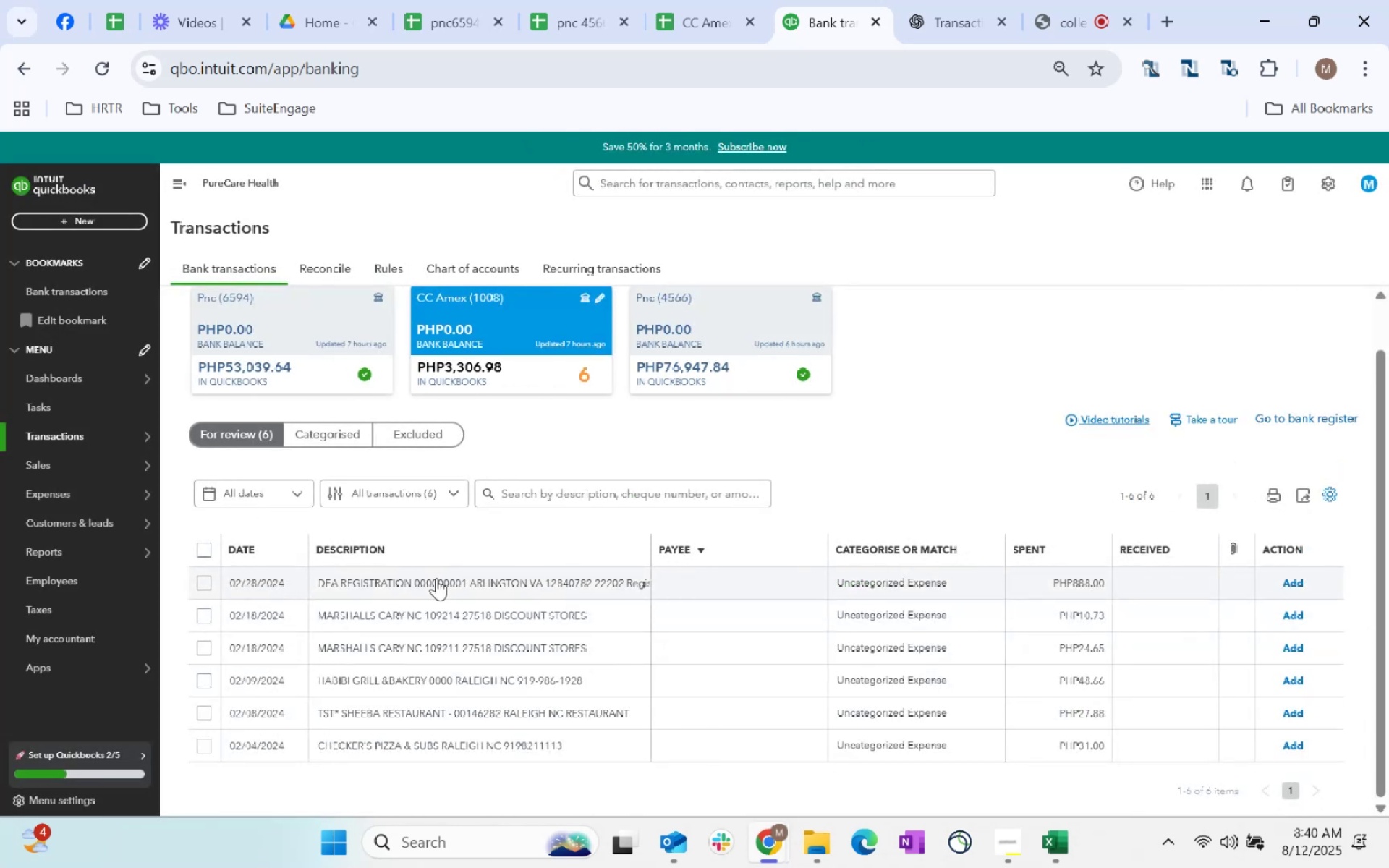 
left_click([436, 578])
 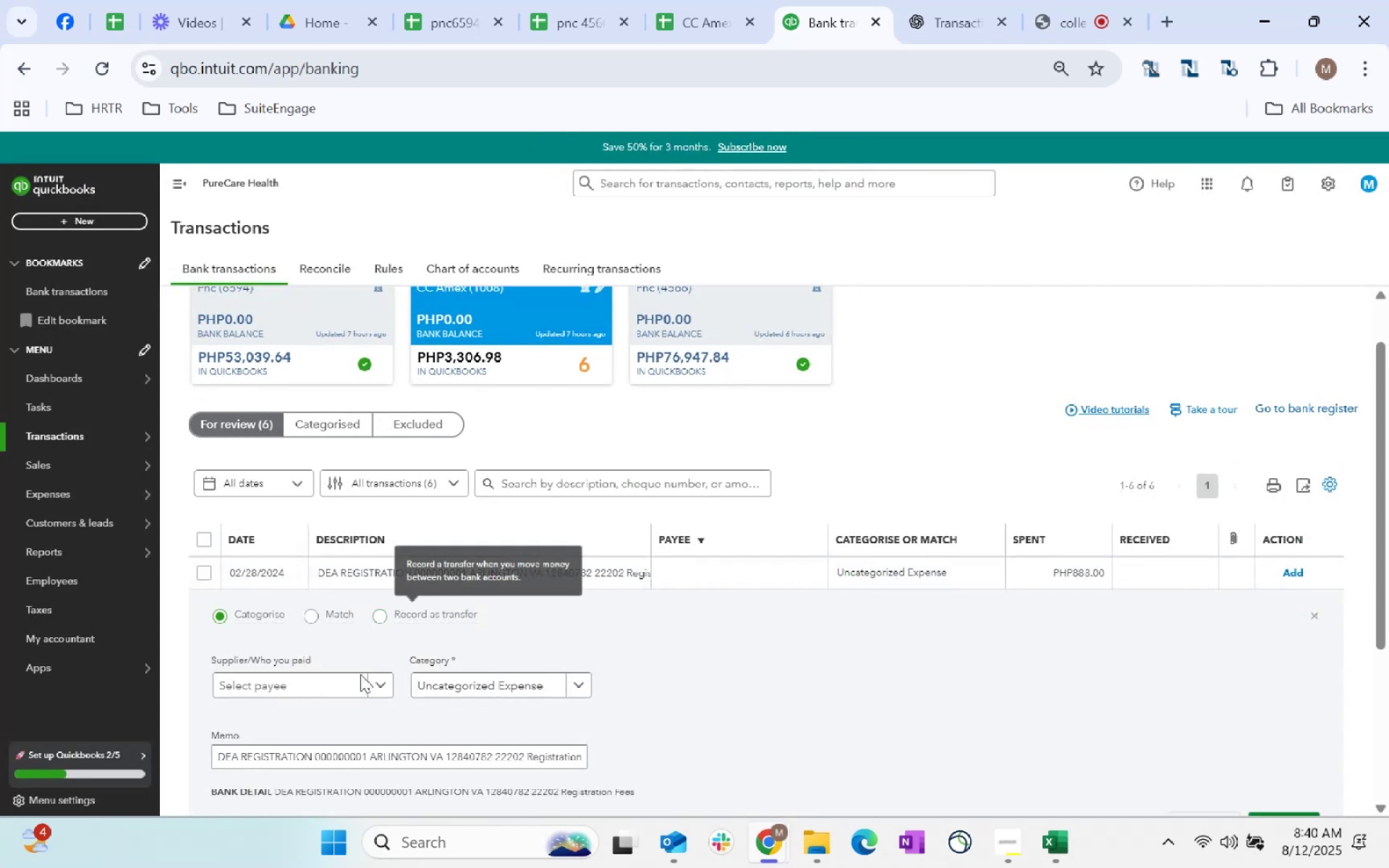 
left_click([347, 680])
 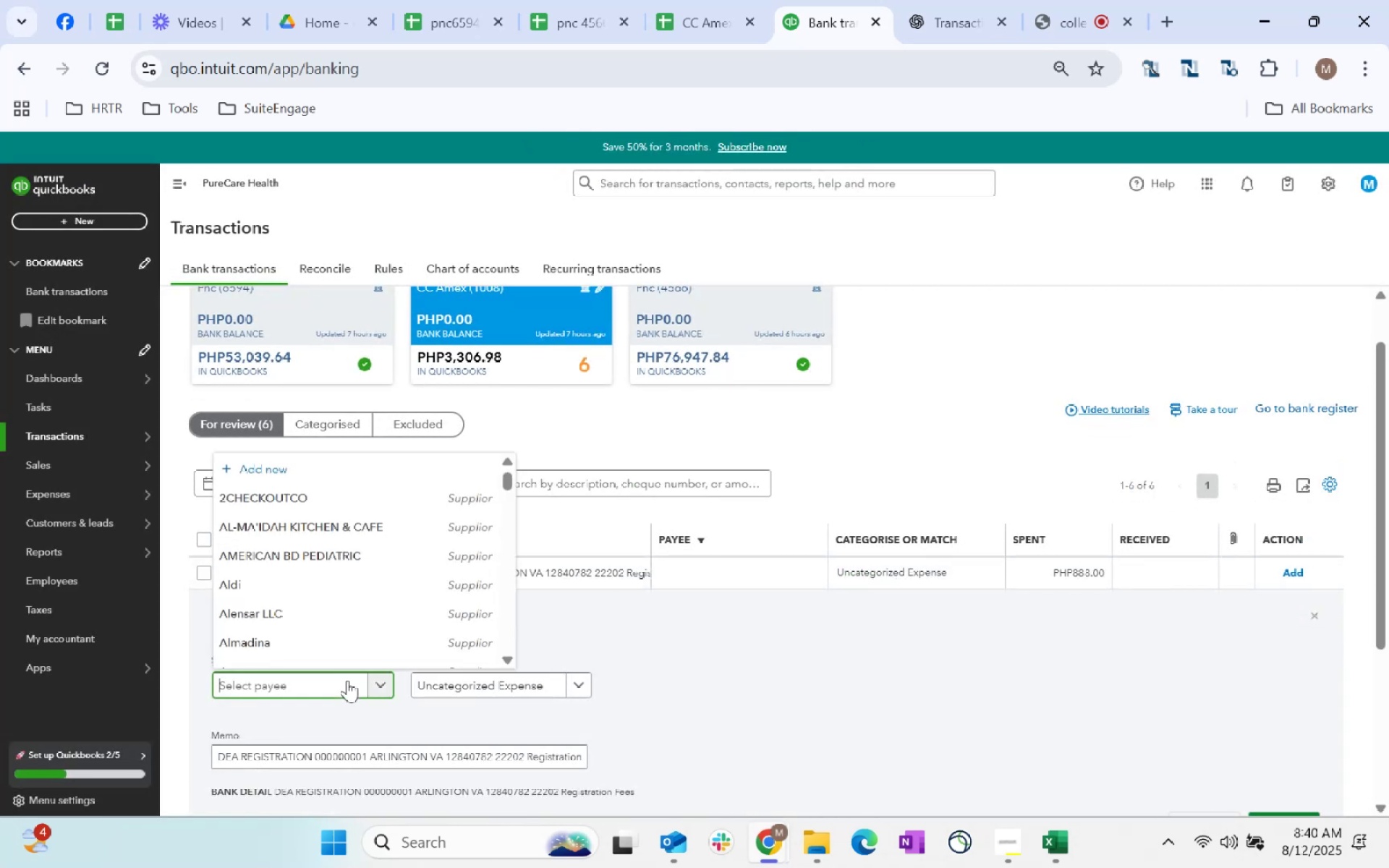 
hold_key(key=ShiftLeft, duration=1.04)
 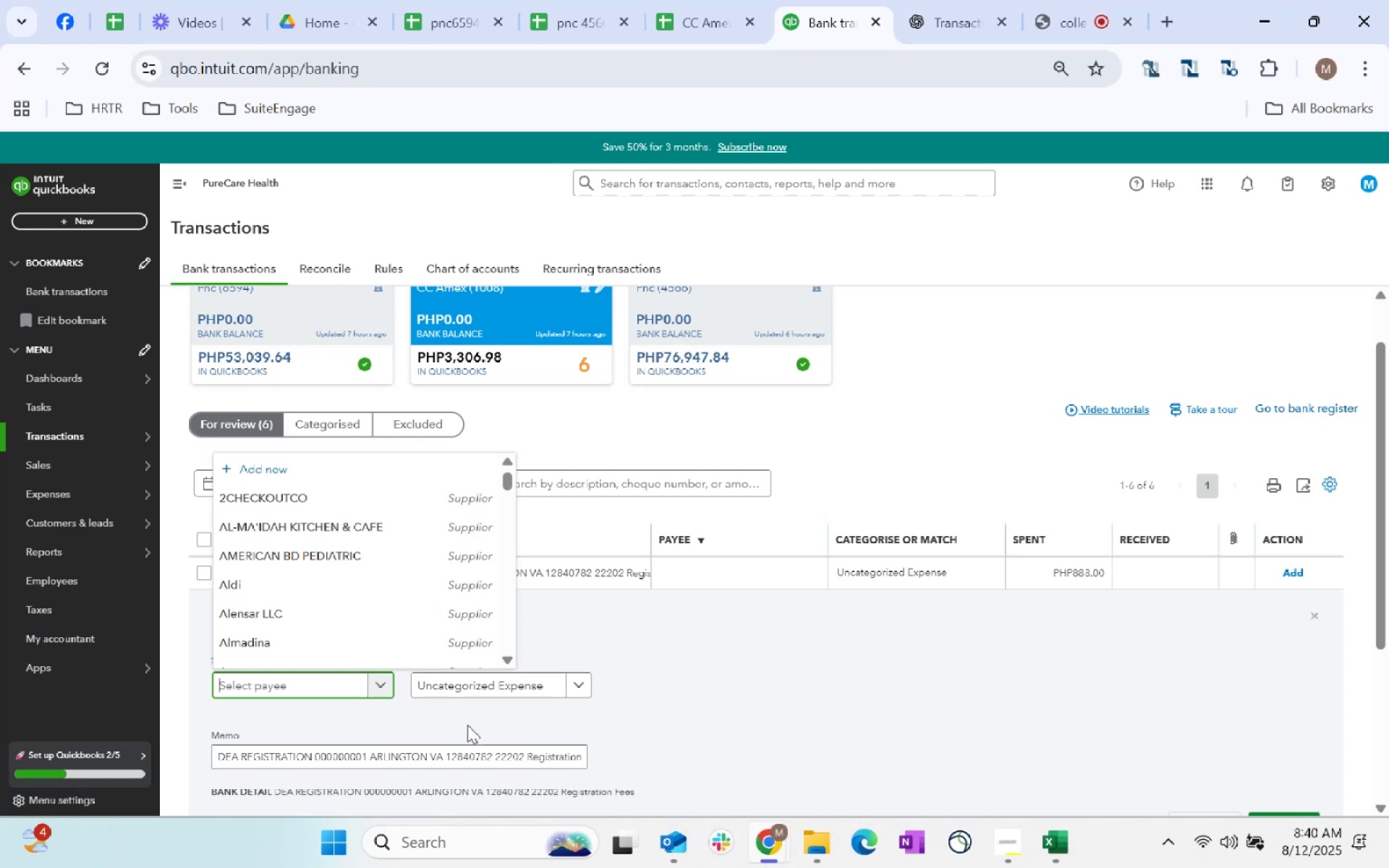 
double_click([528, 749])
 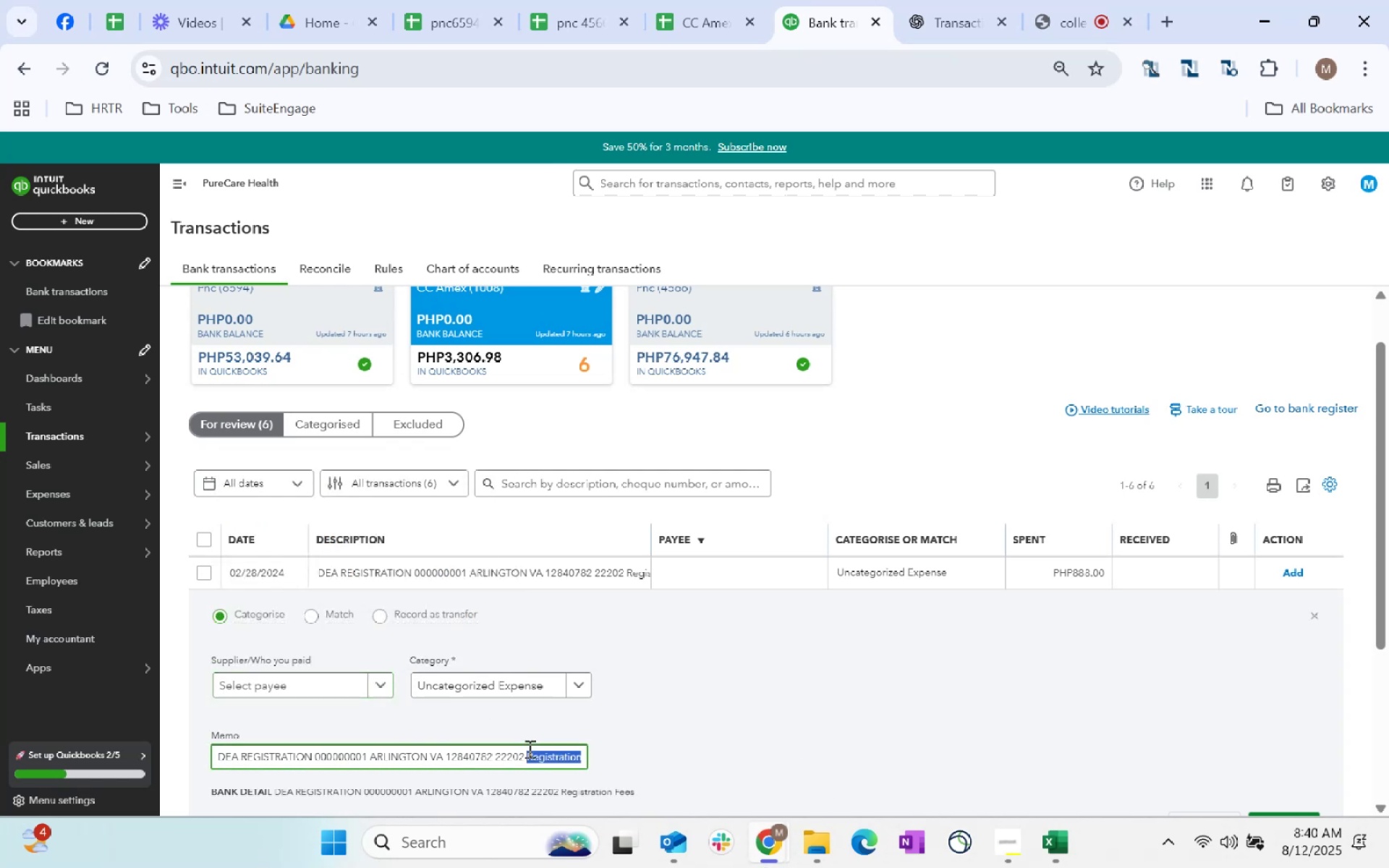 
triple_click([528, 749])
 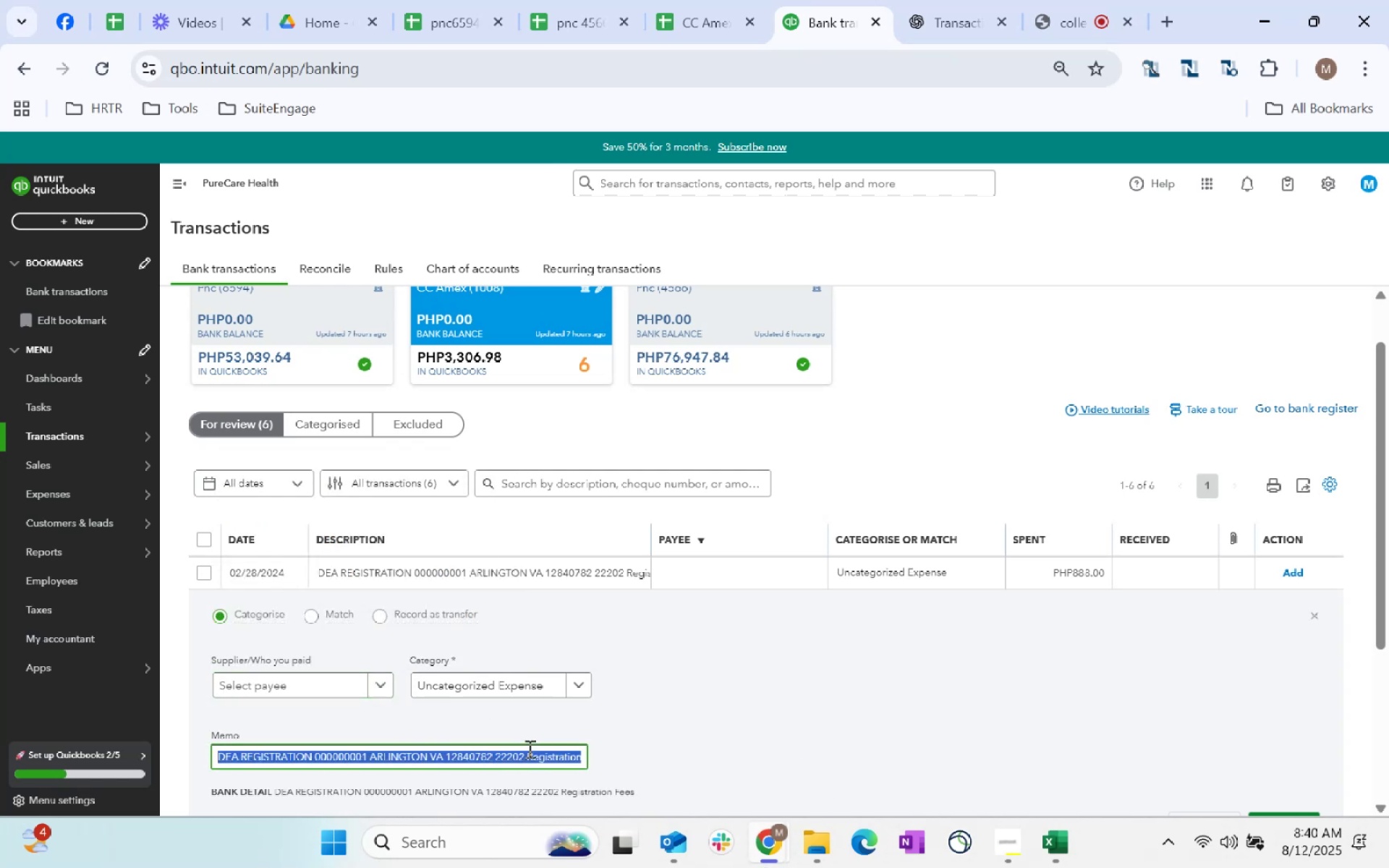 
key(Control+C)
 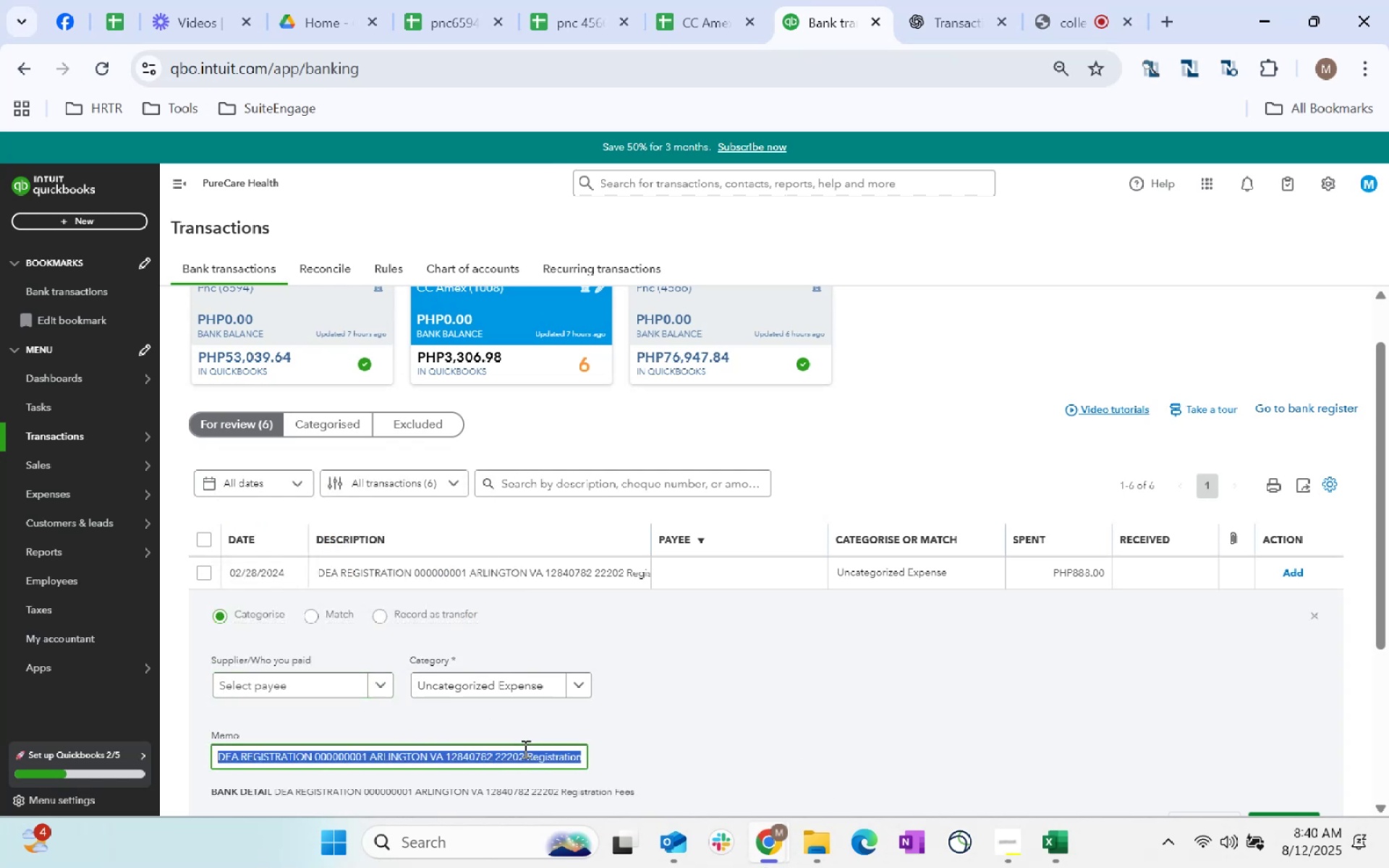 
key(Control+C)
 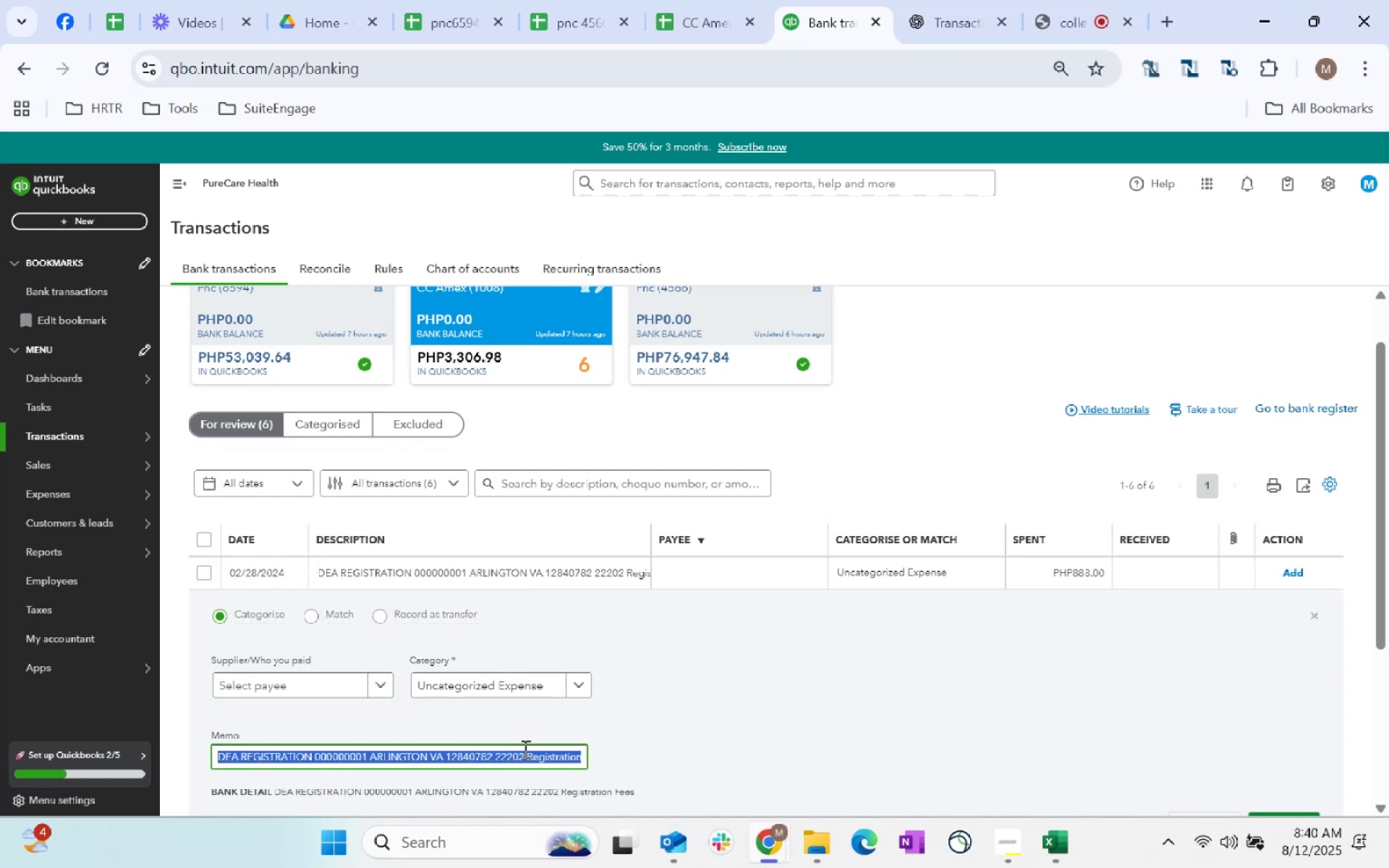 
key(Alt+Tab)
 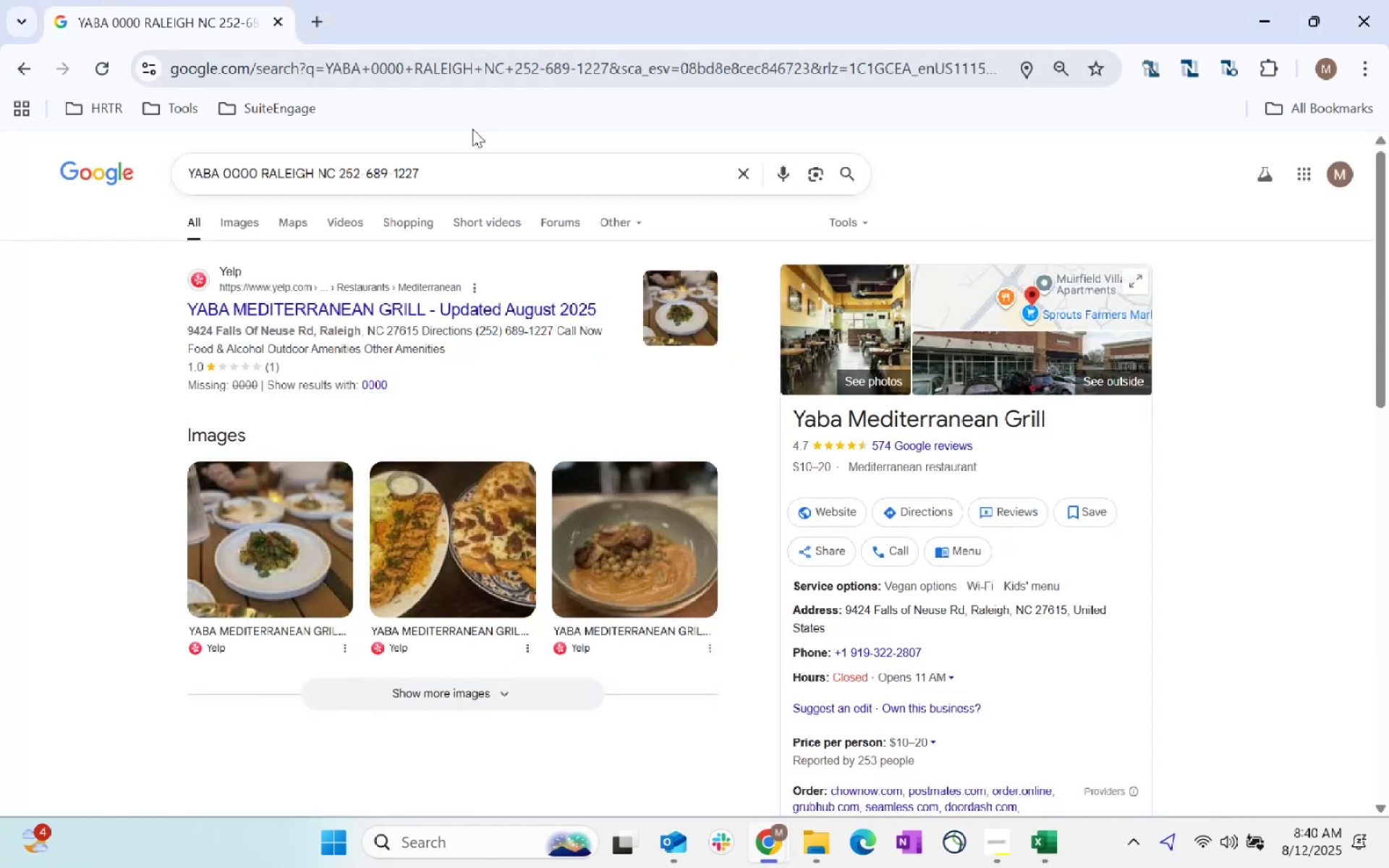 
left_click_drag(start_coordinate=[456, 169], to_coordinate=[0, 284])
 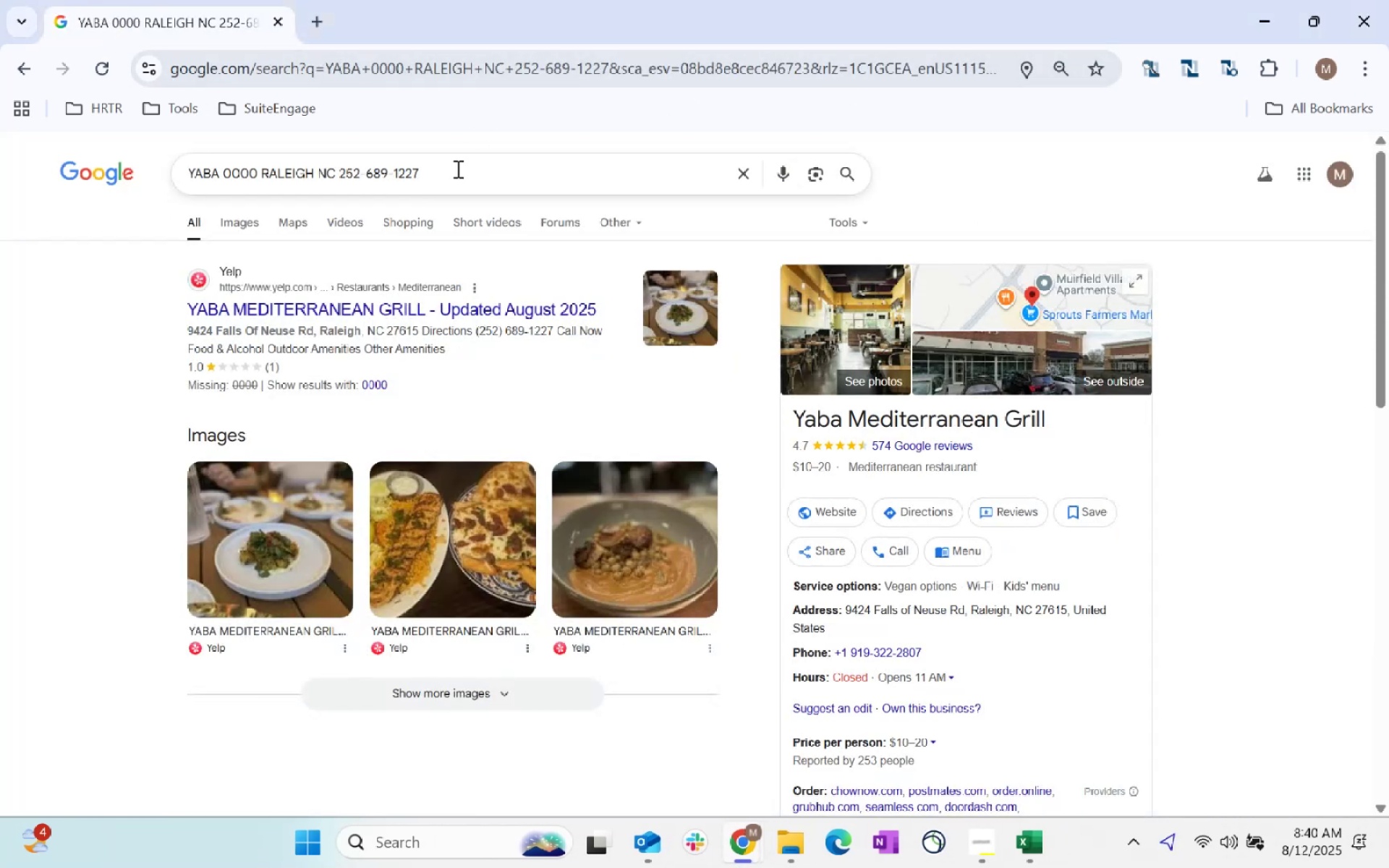 
key(Control+ControlLeft)
 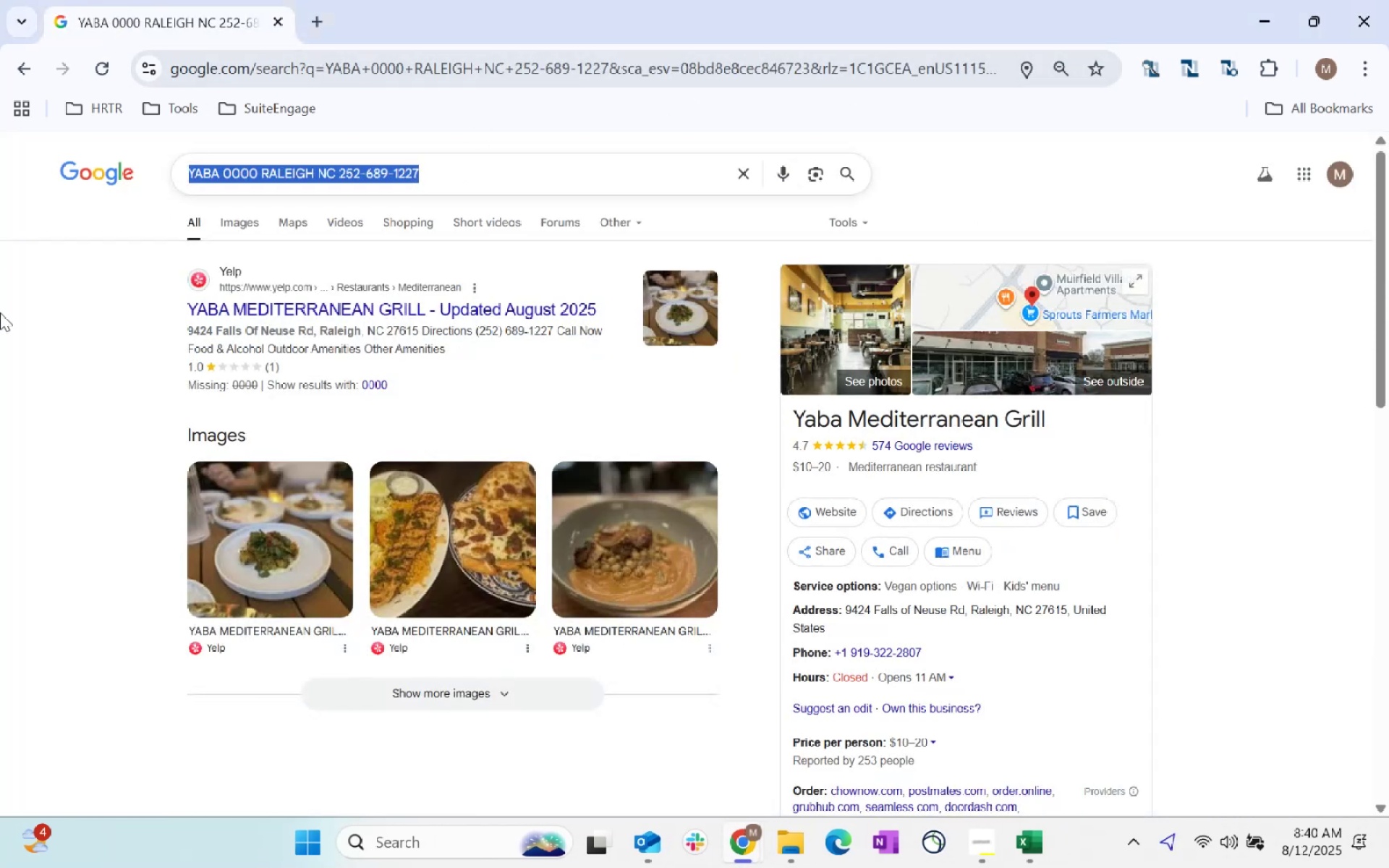 
key(Control+V)
 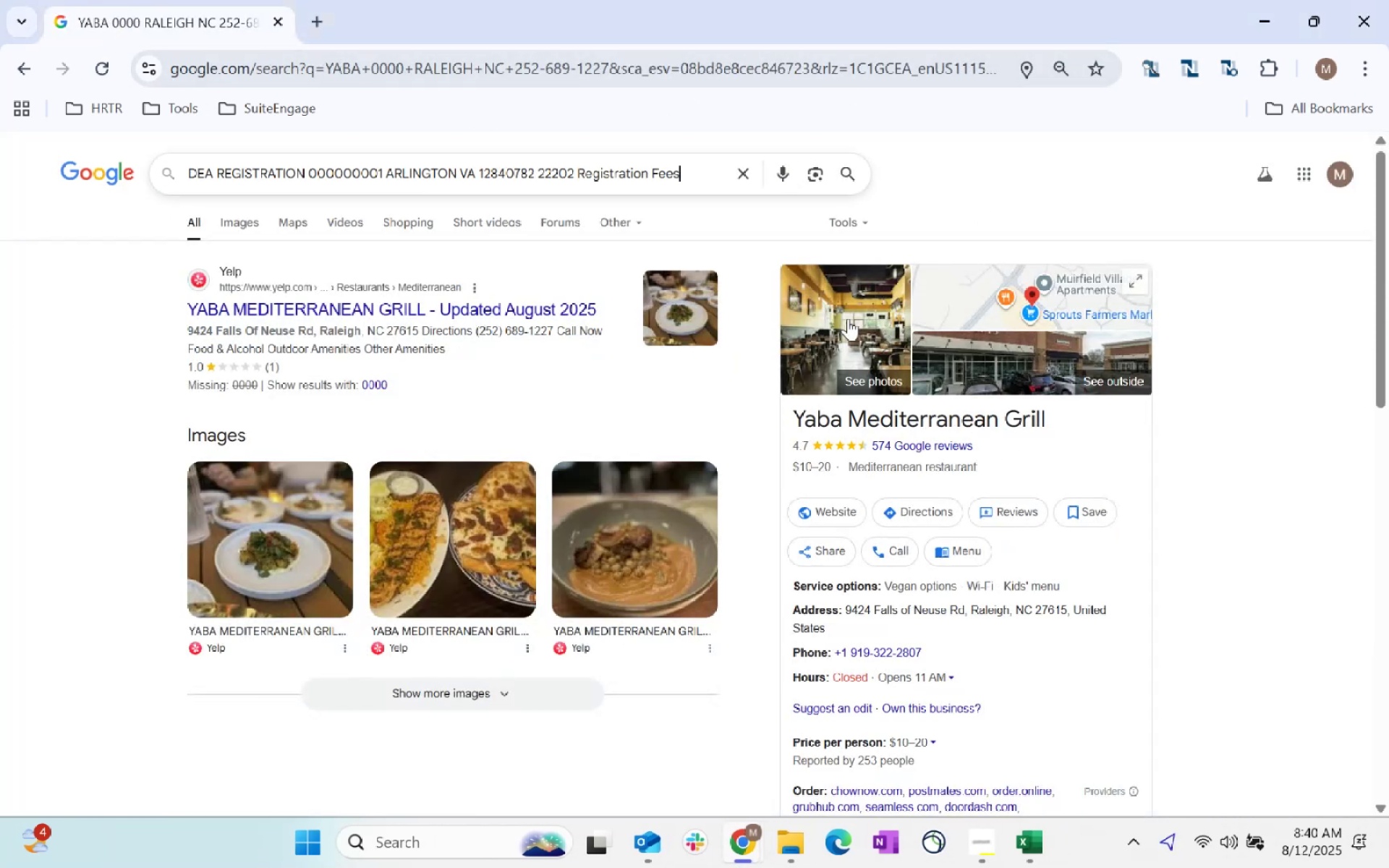 
key(Enter)
 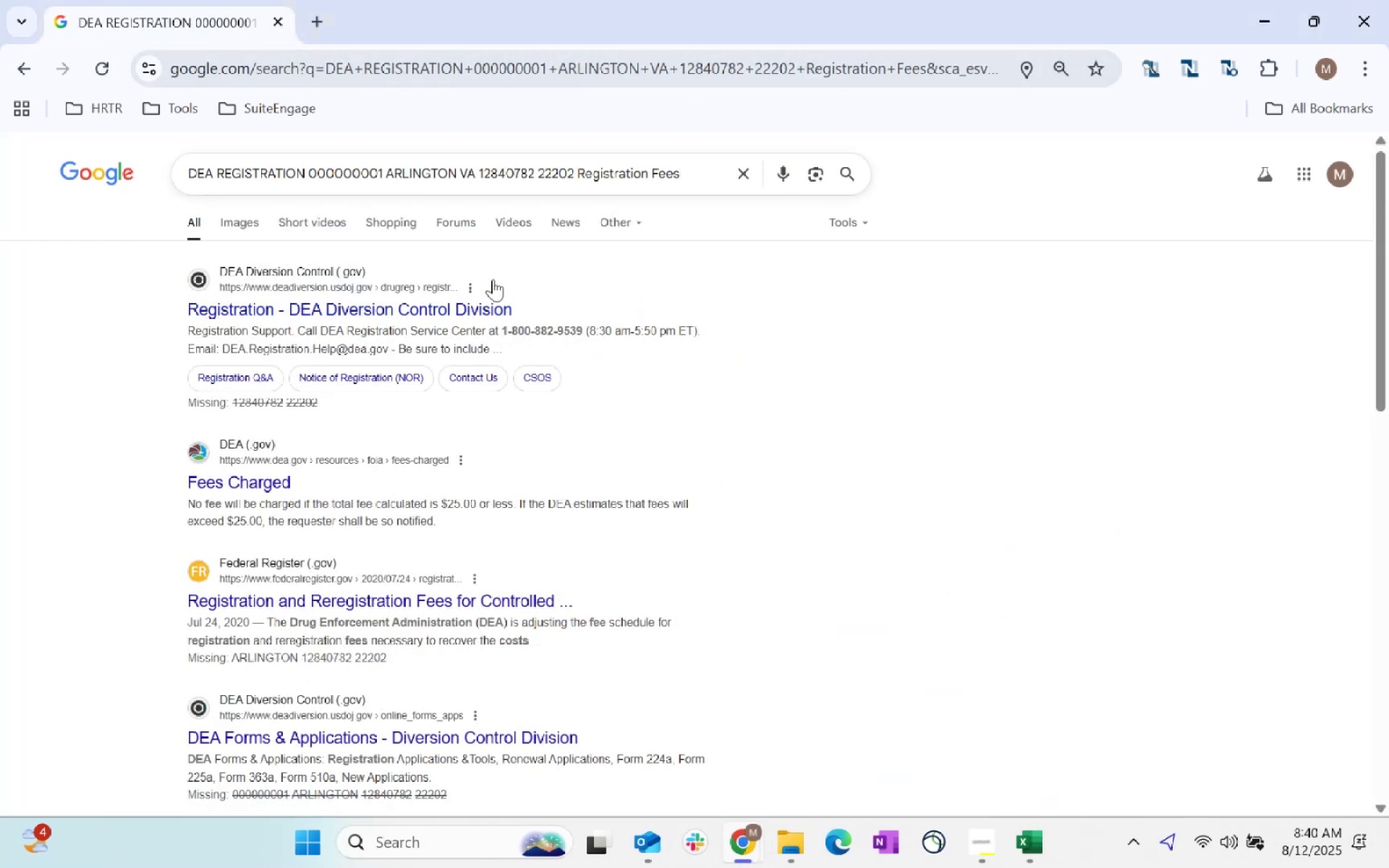 
left_click_drag(start_coordinate=[544, 307], to_coordinate=[288, 309])
 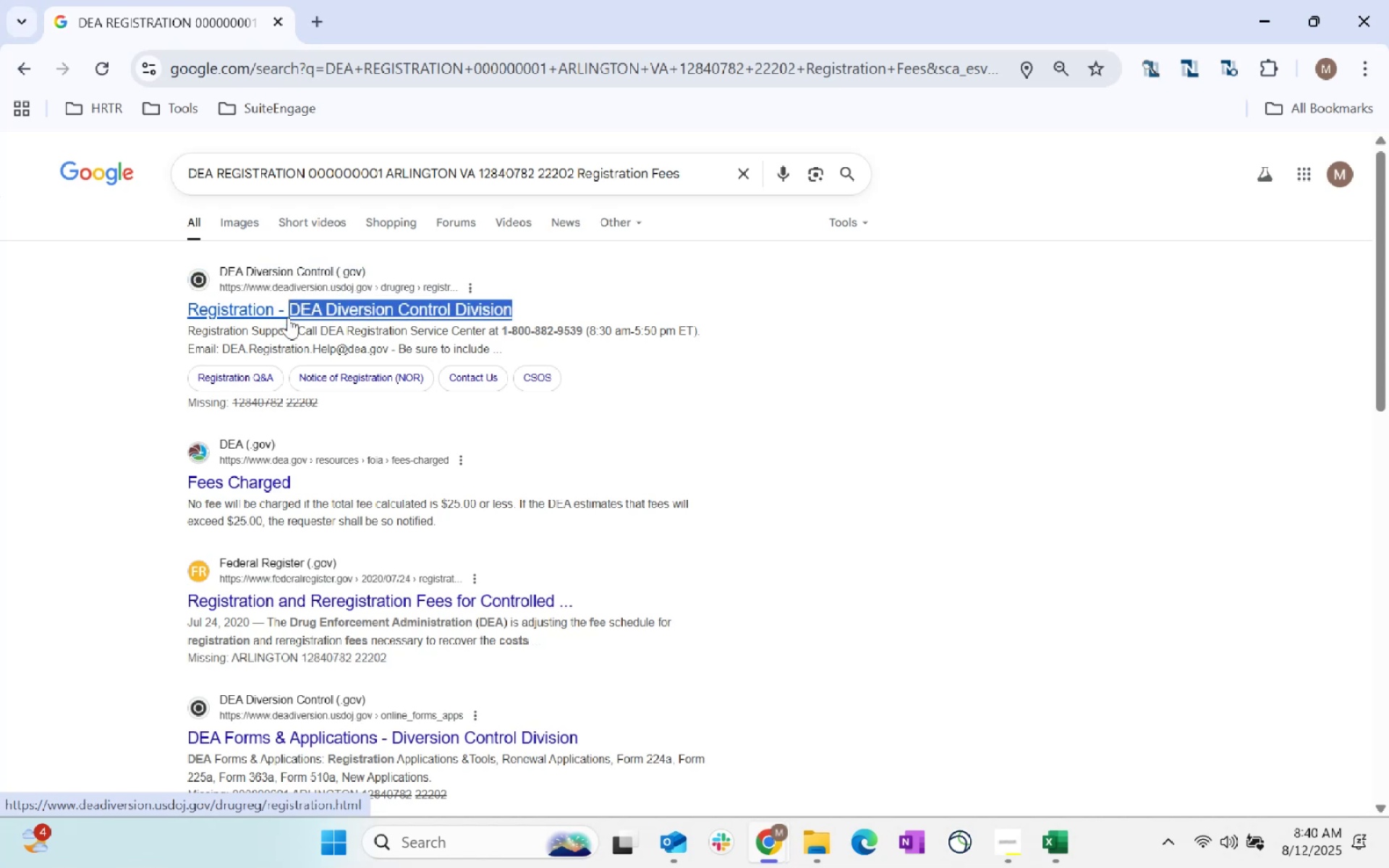 
key(Control+C)
 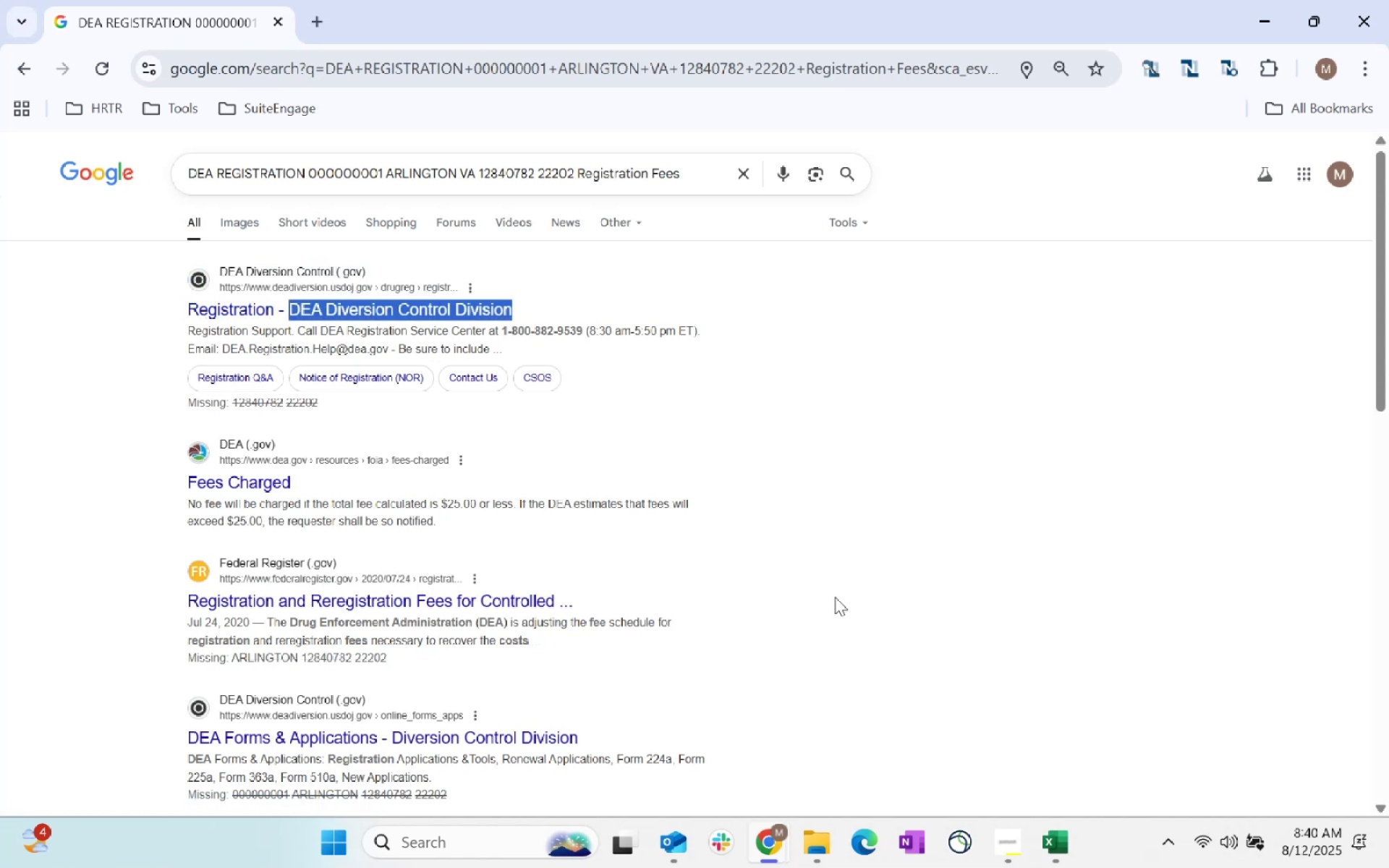 
key(Control+C)
 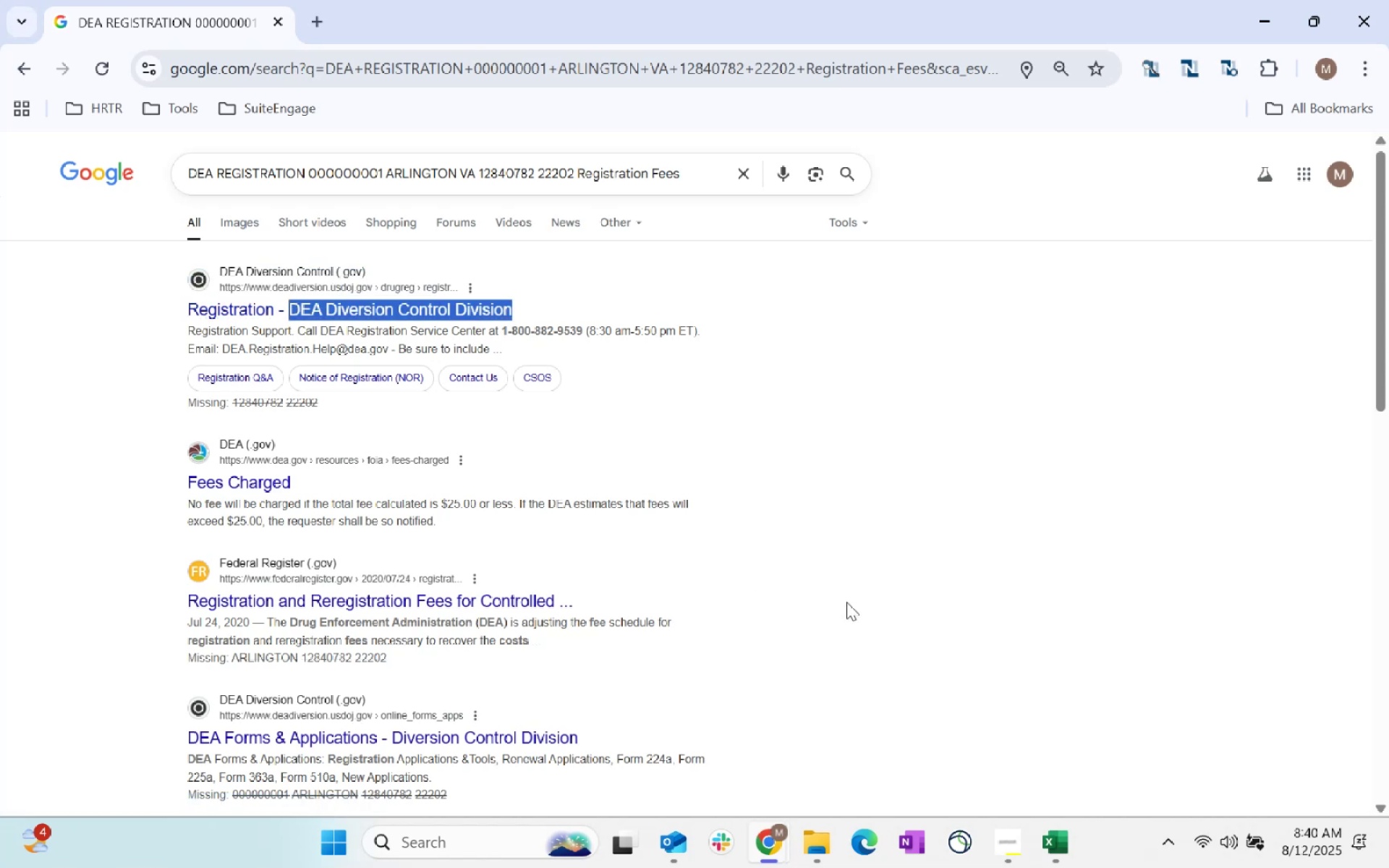 
key(Alt+Tab)
 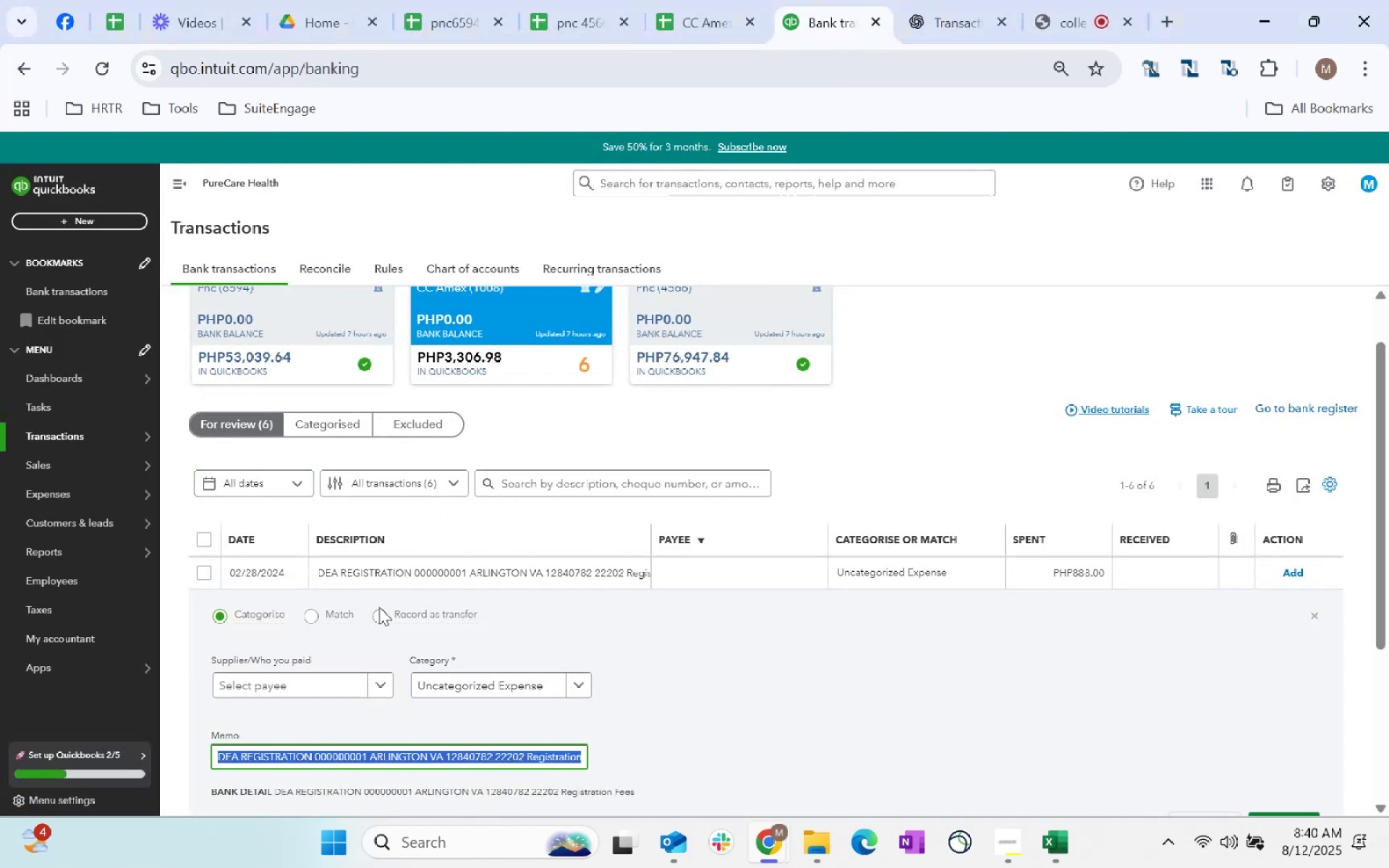 
left_click([319, 682])
 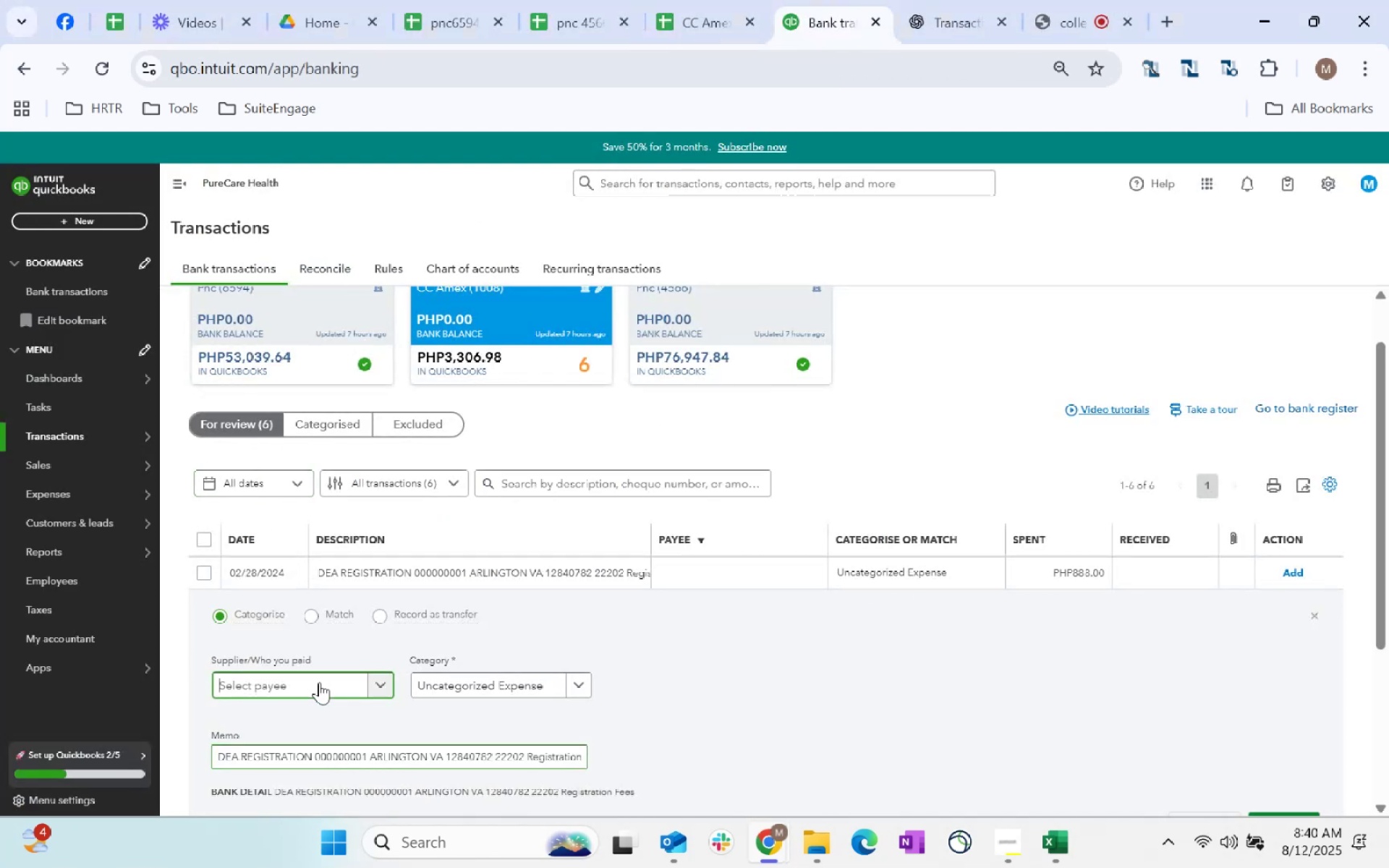 
key(Control+ControlLeft)
 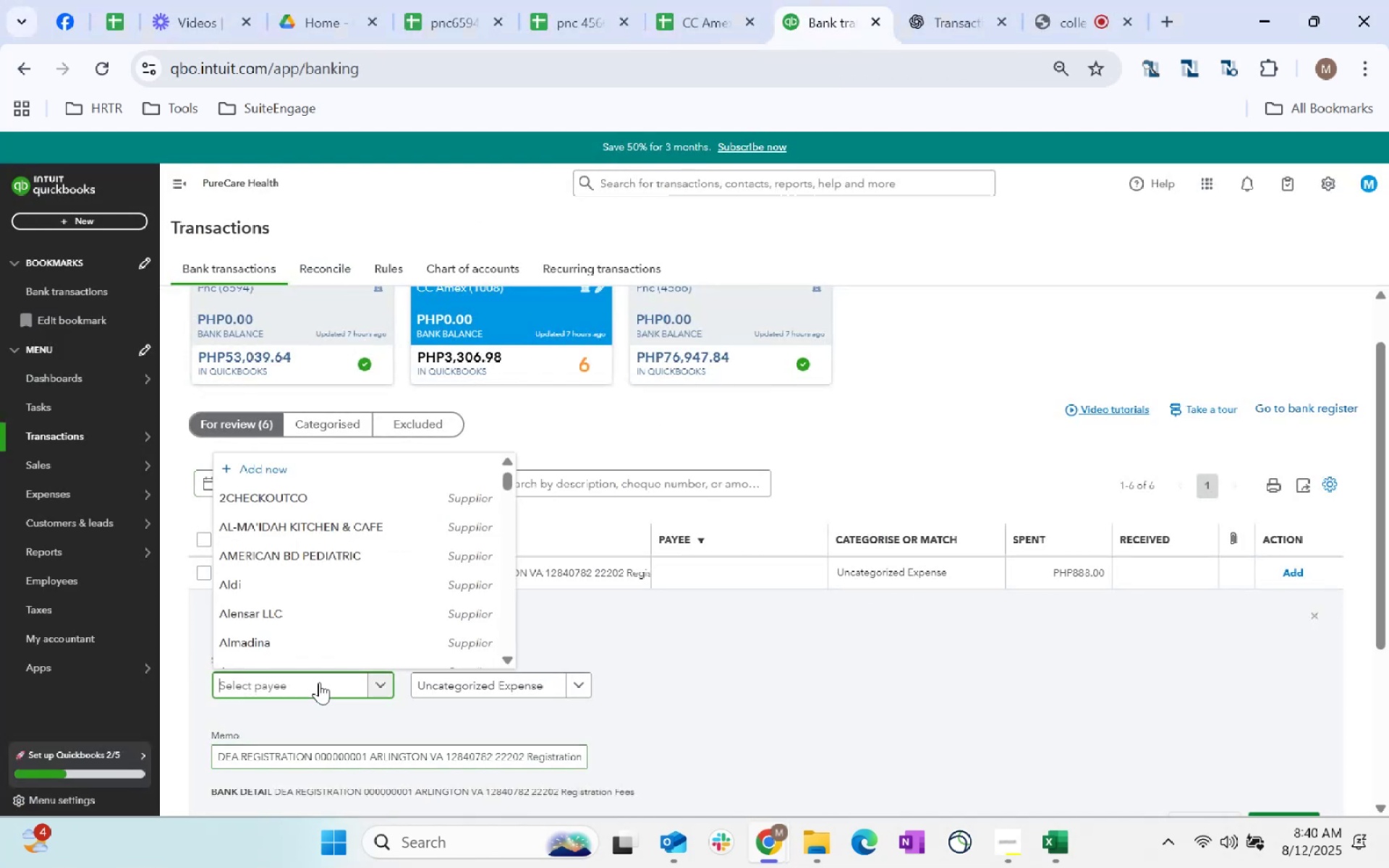 
key(Control+V)
 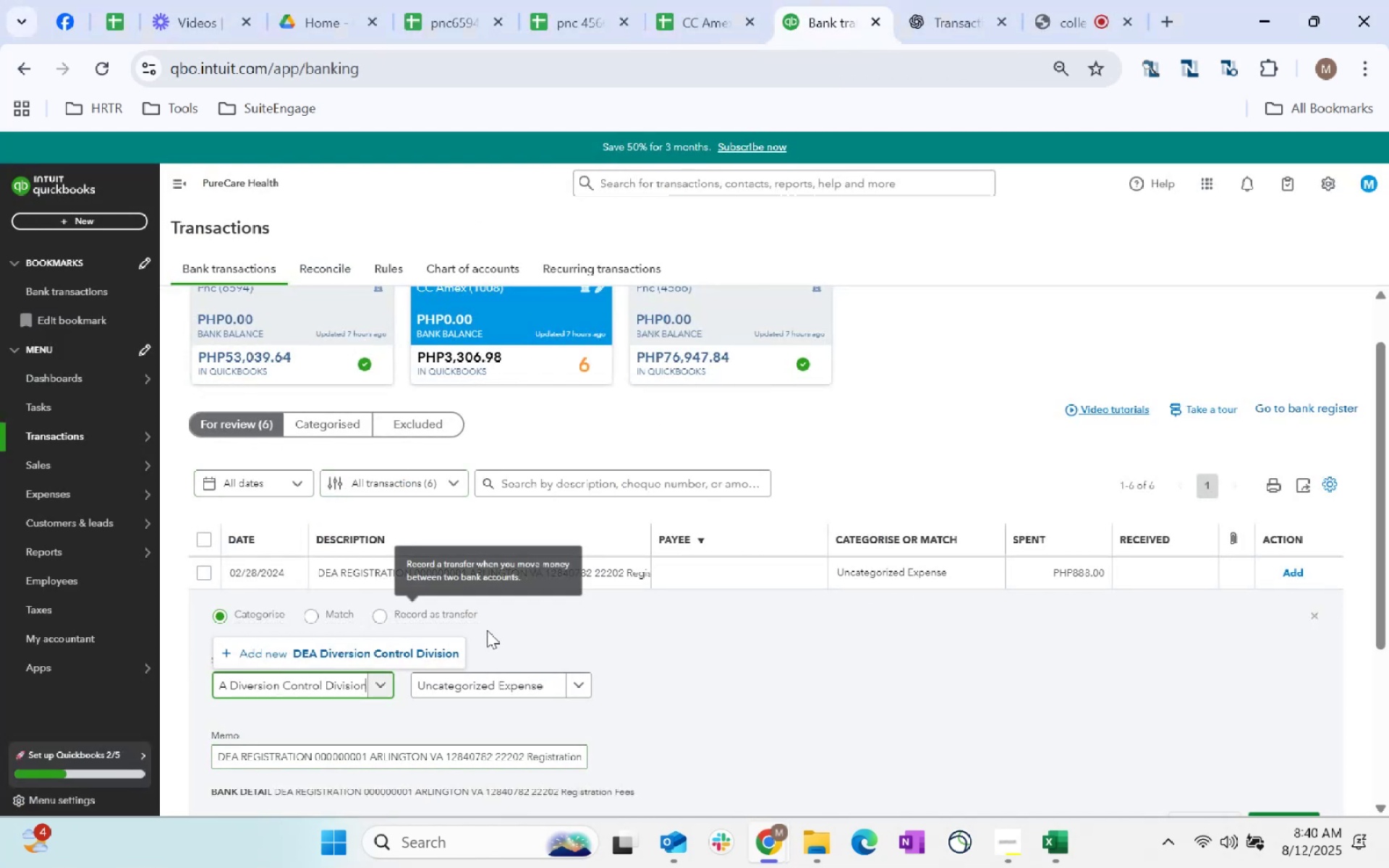 
left_click([344, 652])
 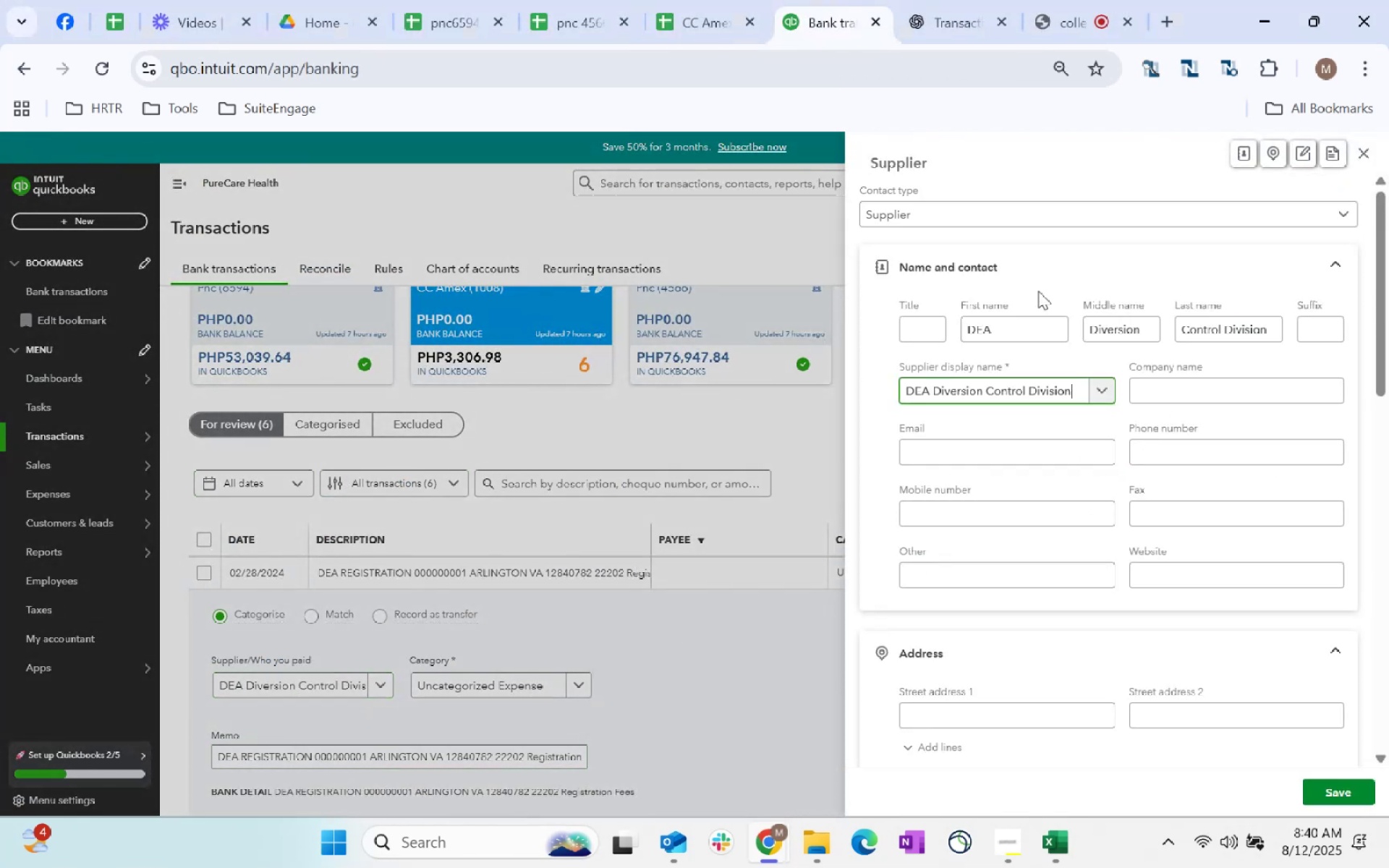 
scroll: coordinate [1100, 569], scroll_direction: down, amount: 118.0
 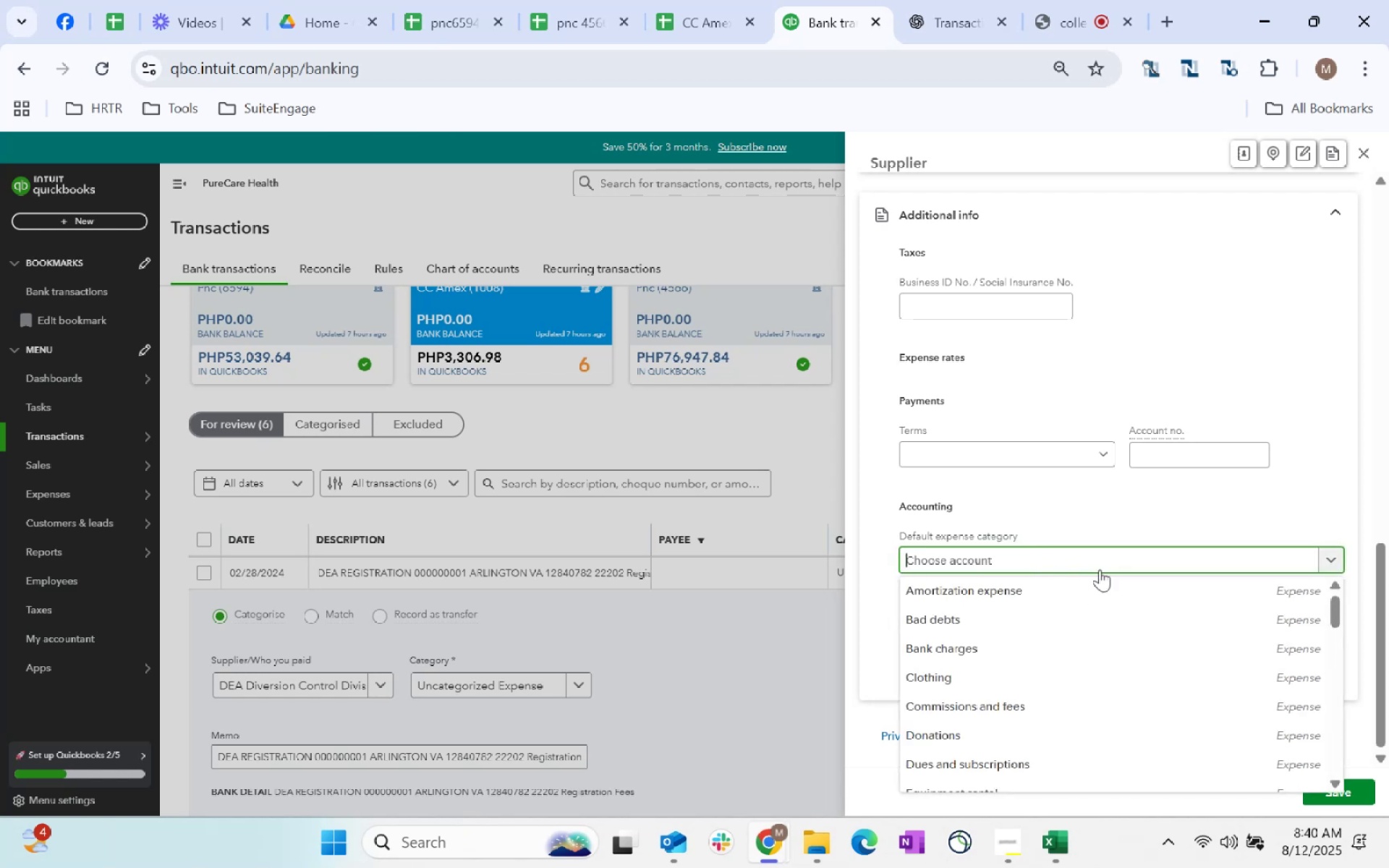 
left_click([1097, 556])
 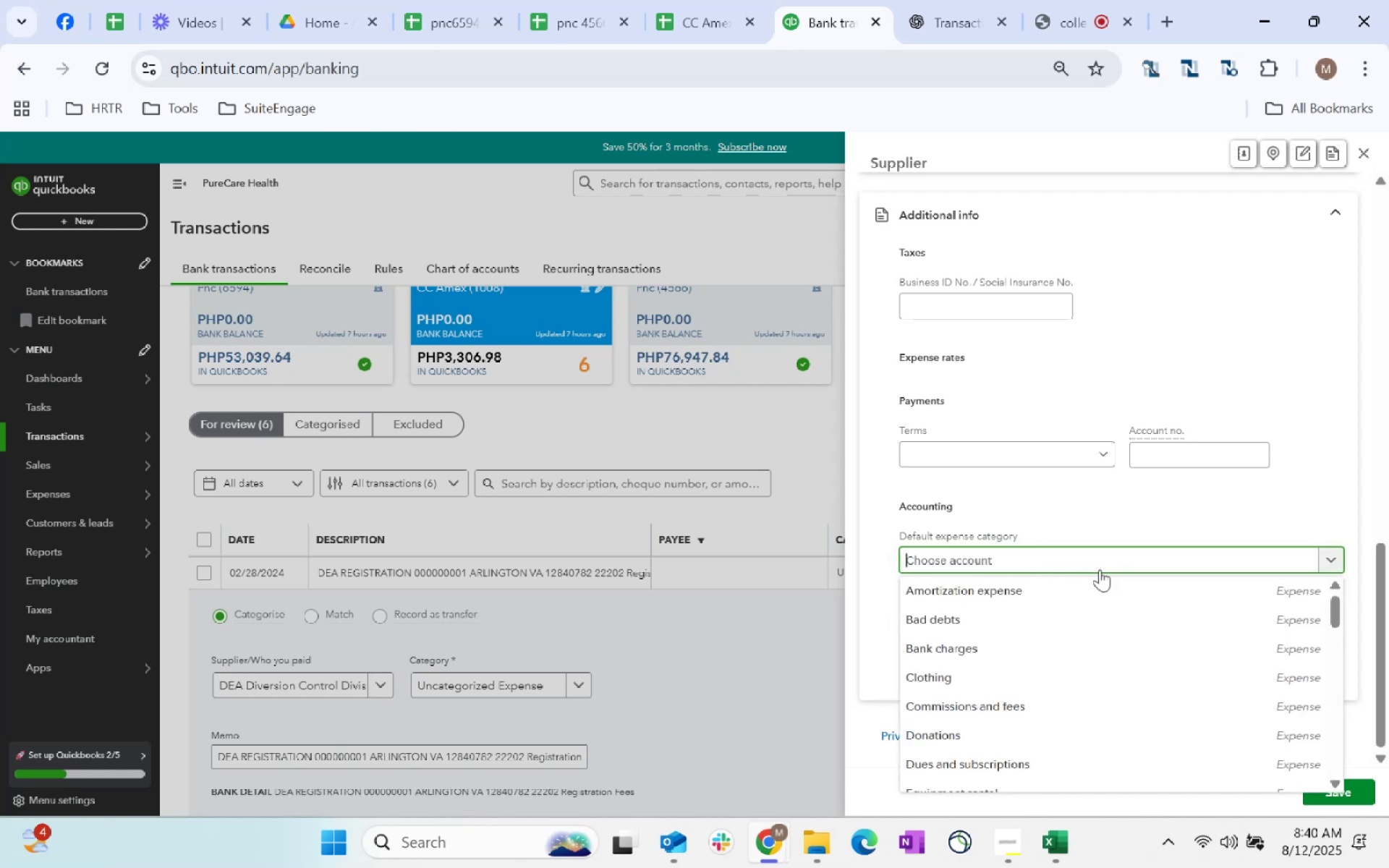 
type(registrat)
 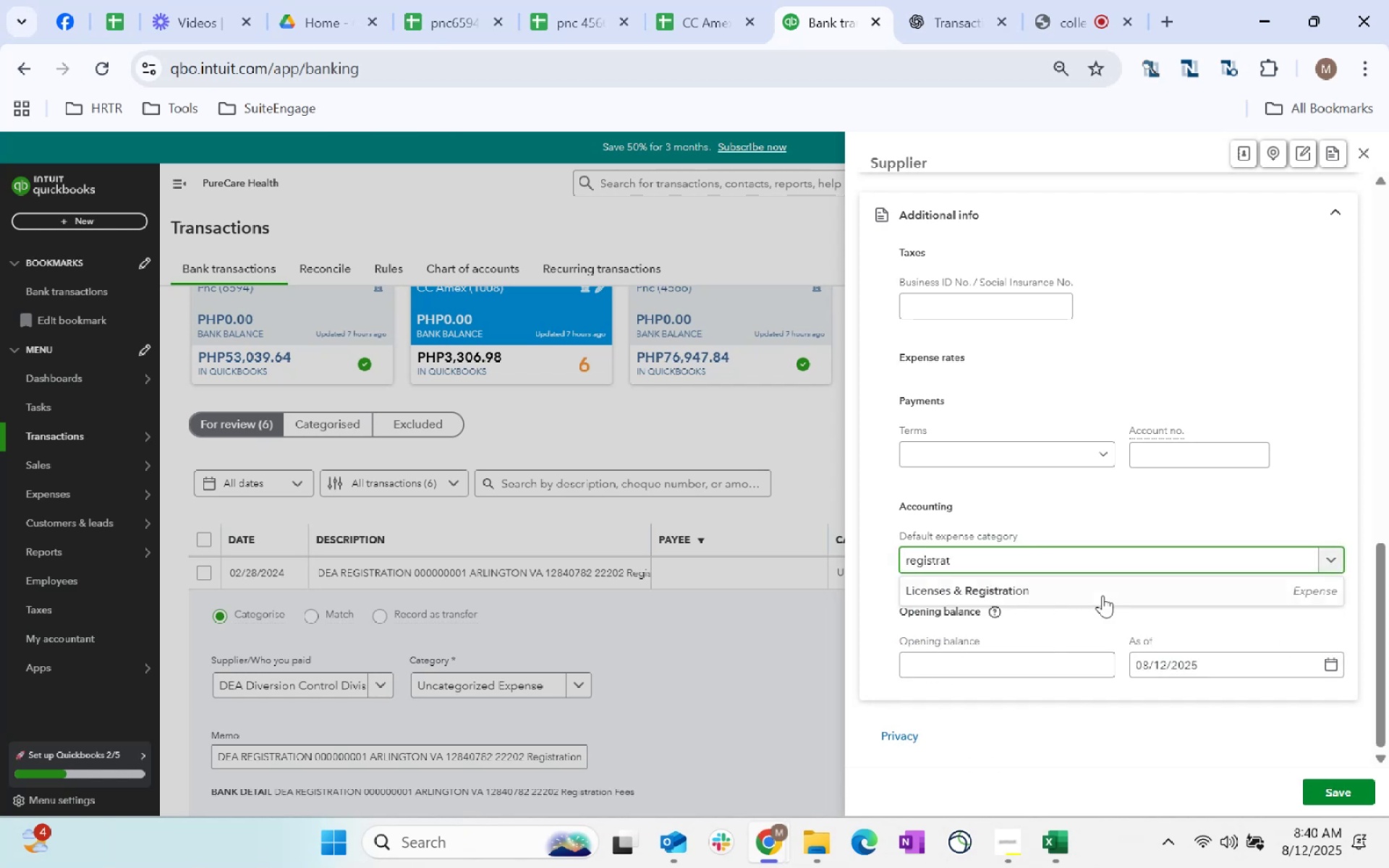 
left_click([1103, 595])
 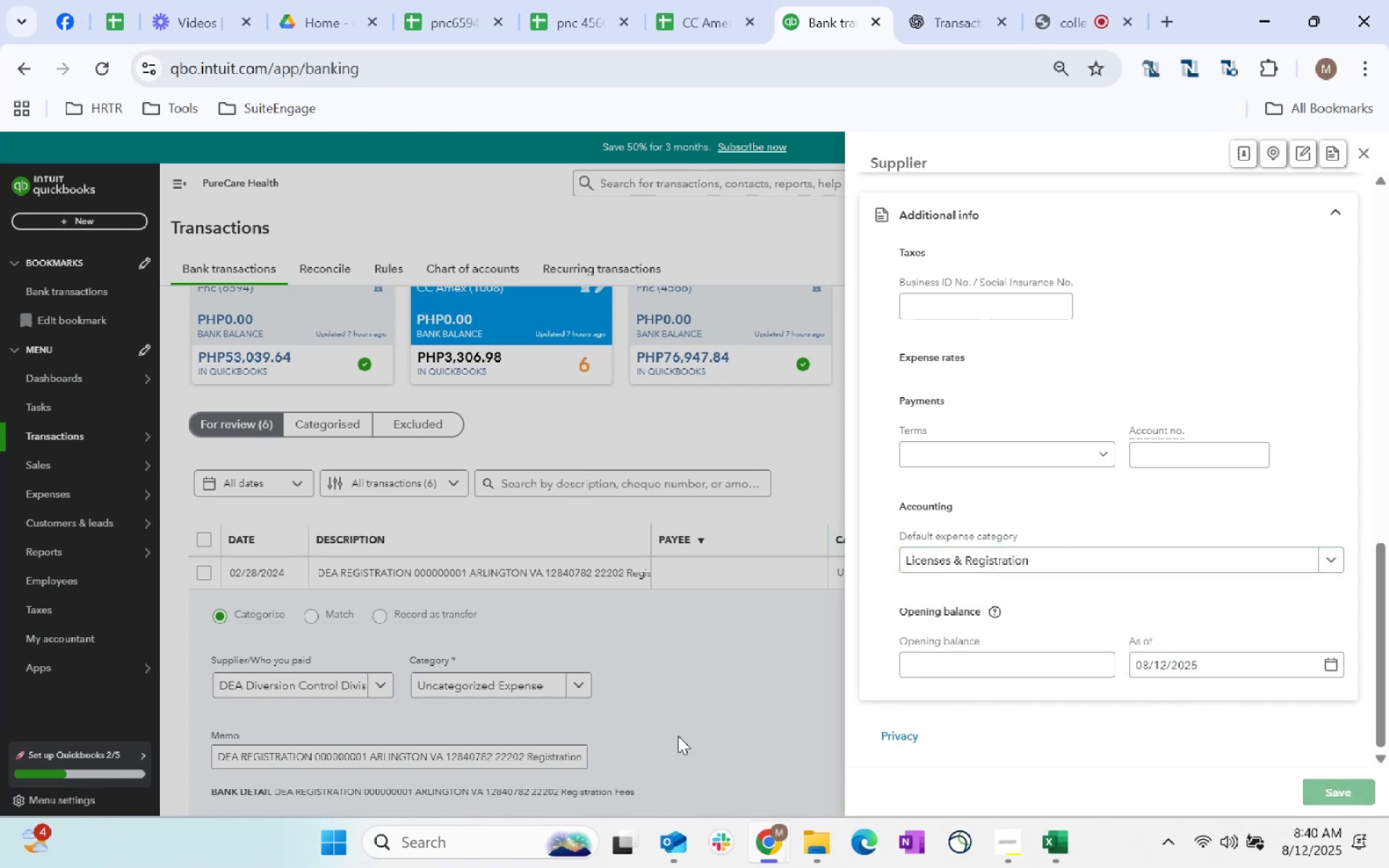 
left_click([493, 687])
 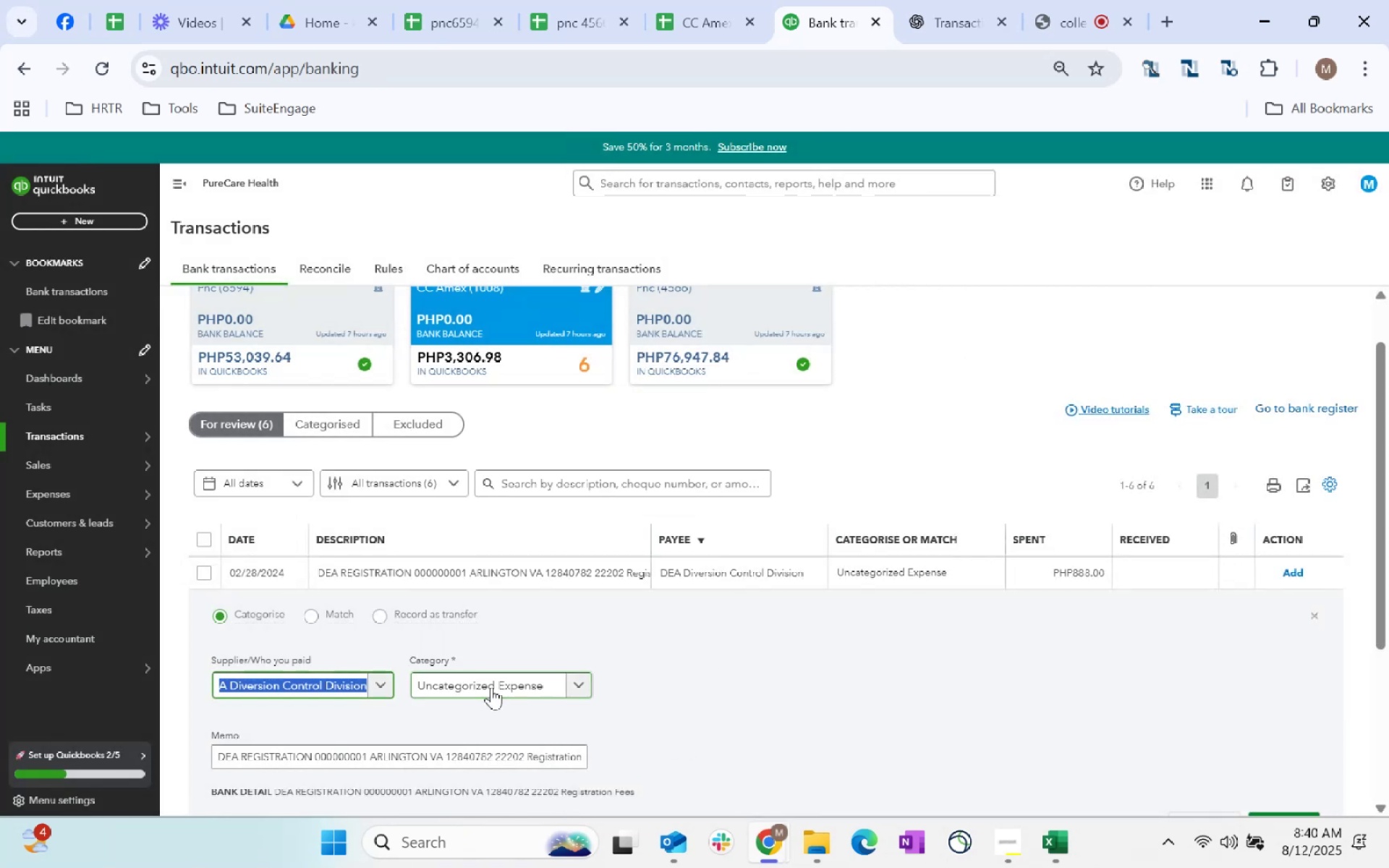 
key(Tab)
type(licenses)
 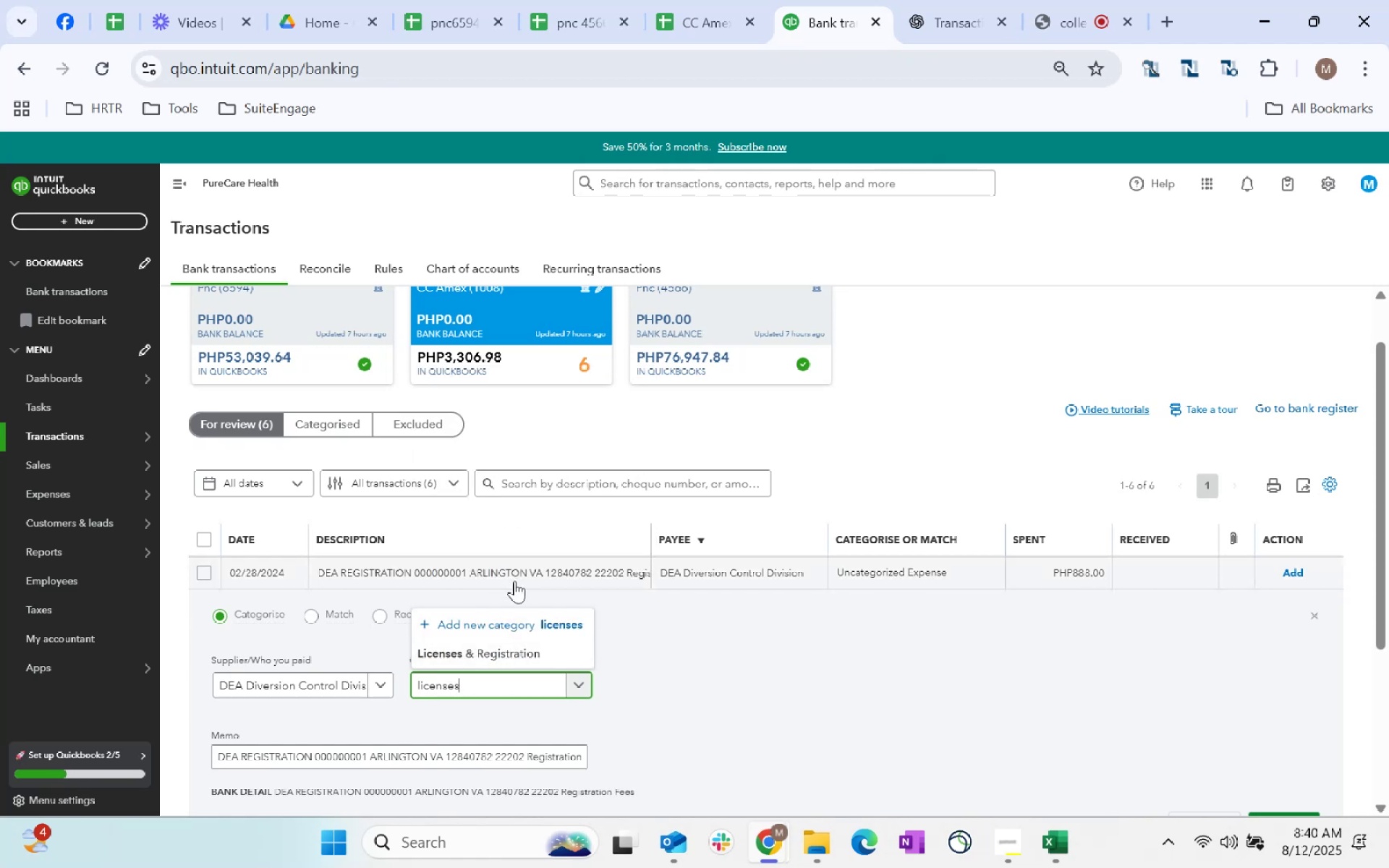 
left_click([517, 647])
 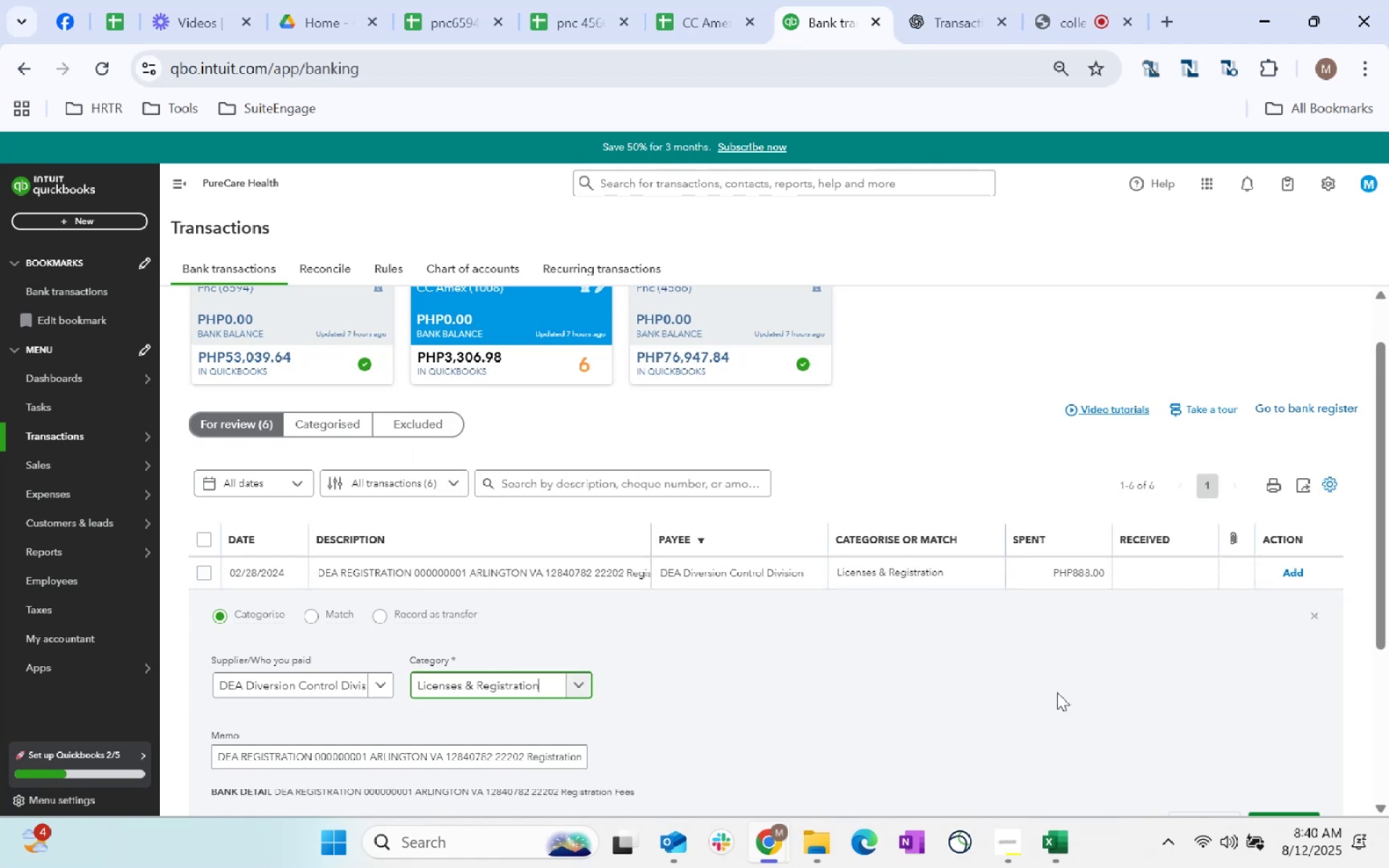 
scroll: coordinate [1216, 607], scroll_direction: down, amount: 10.0
 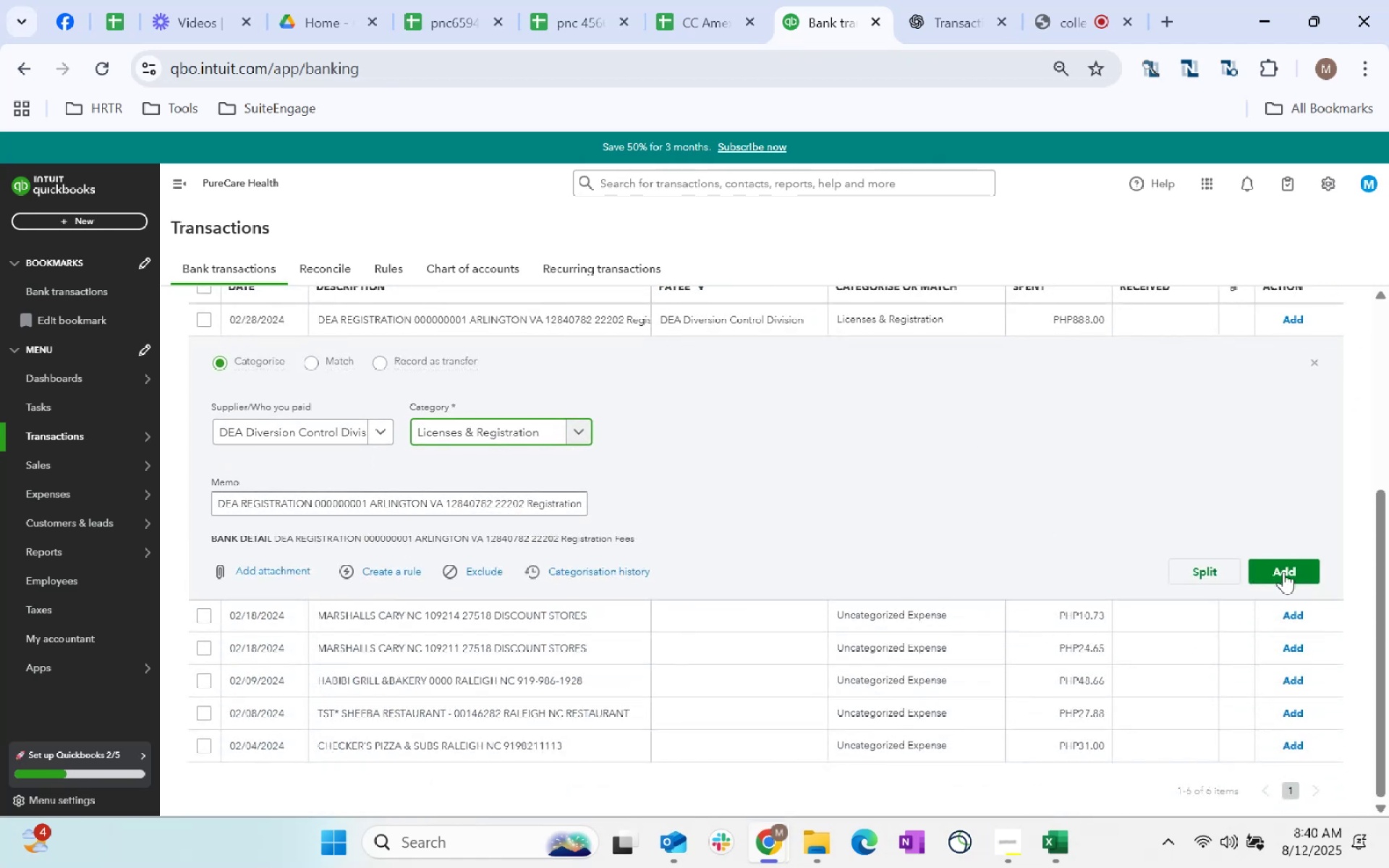 
left_click([1291, 569])
 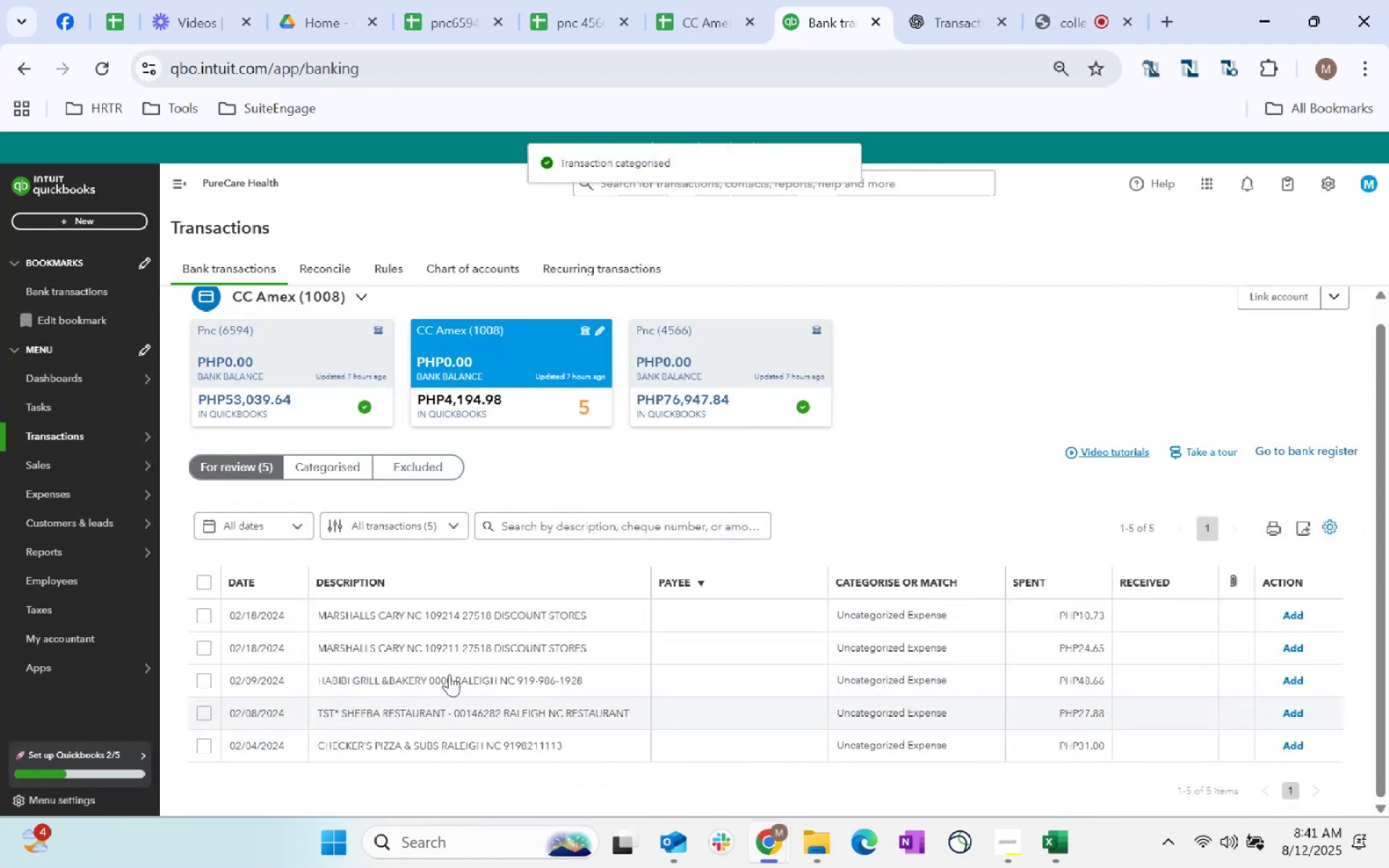 
left_click([623, 614])
 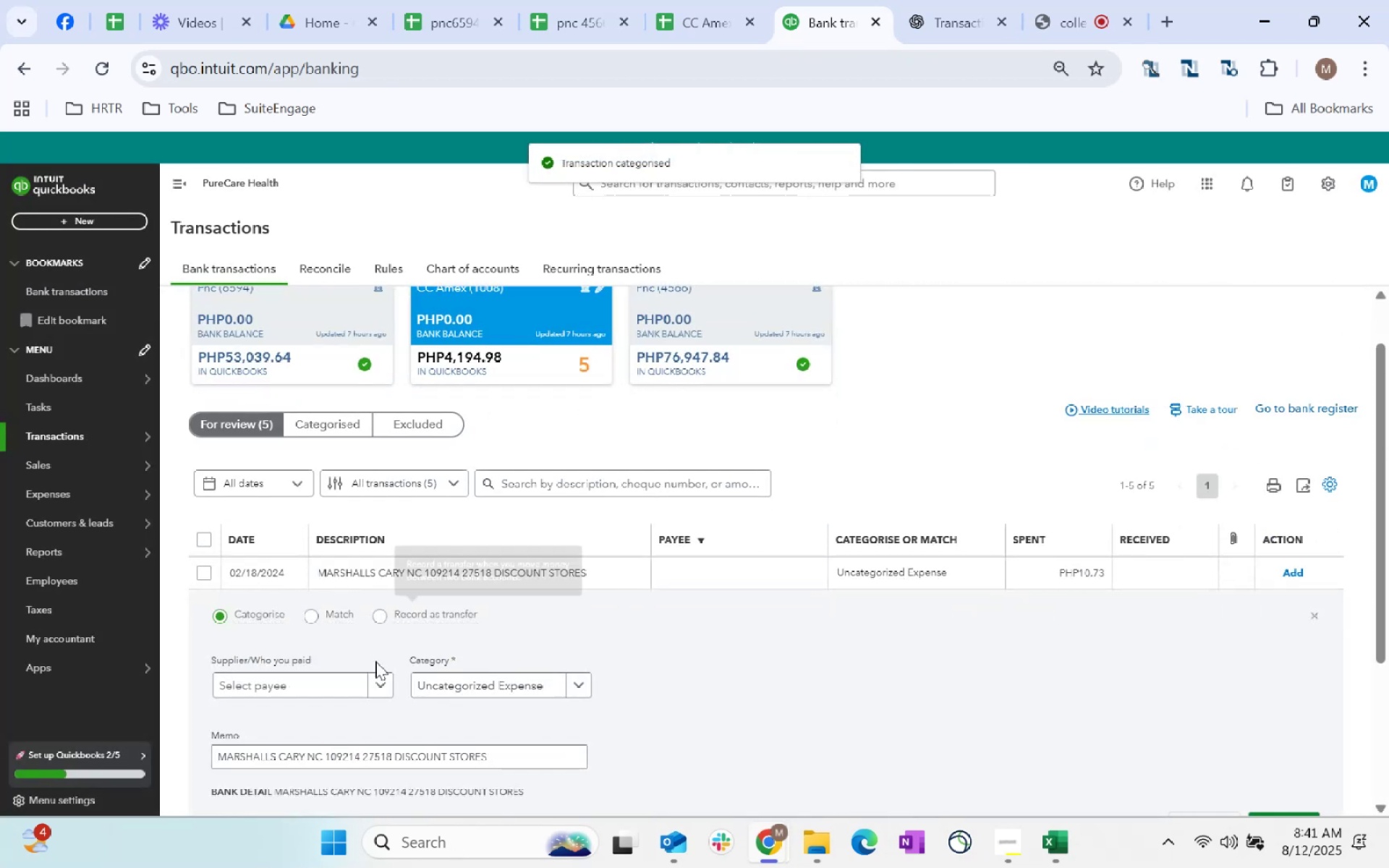 
left_click([288, 697])
 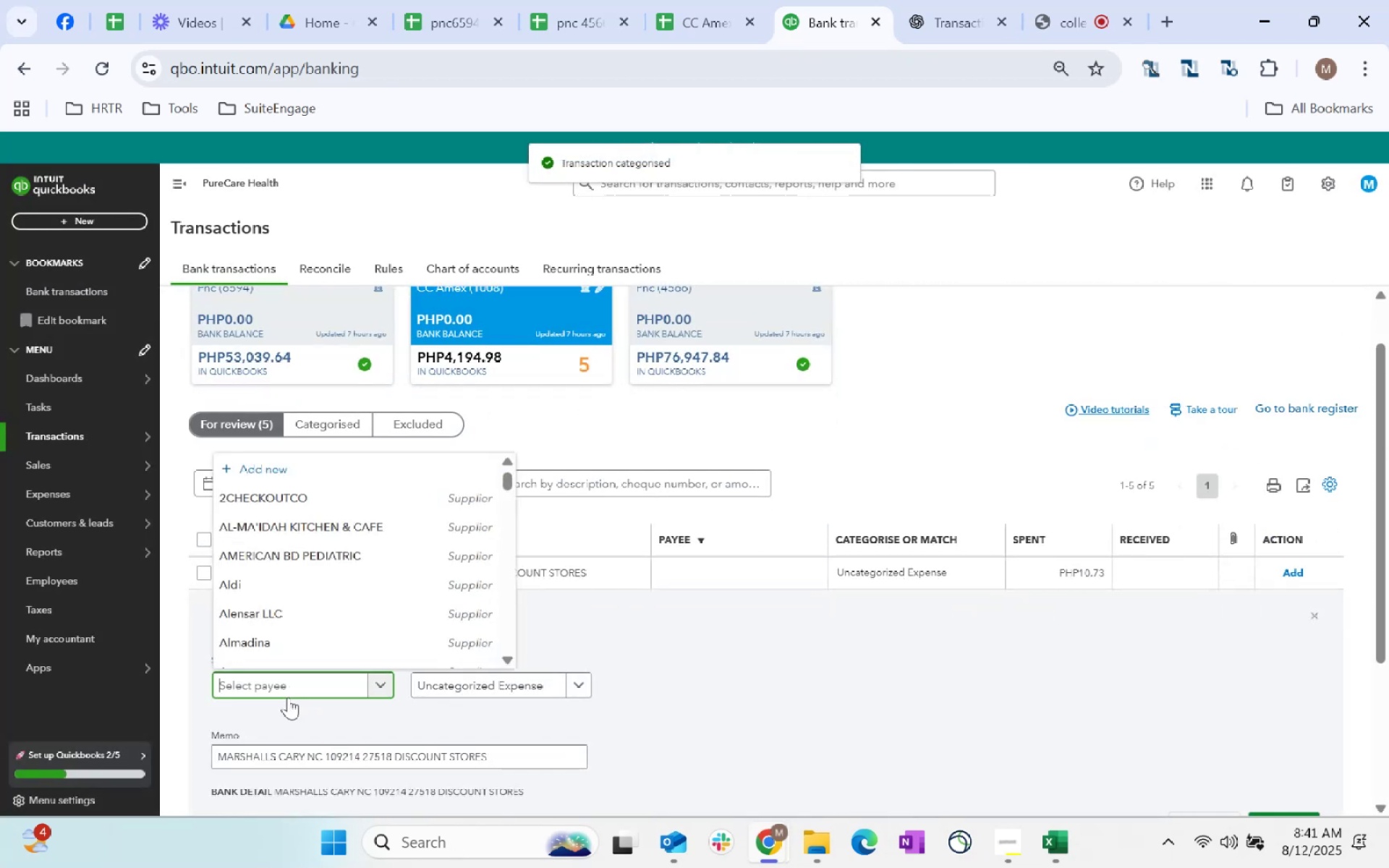 
type(Marc)
key(Backspace)
type(shall)
 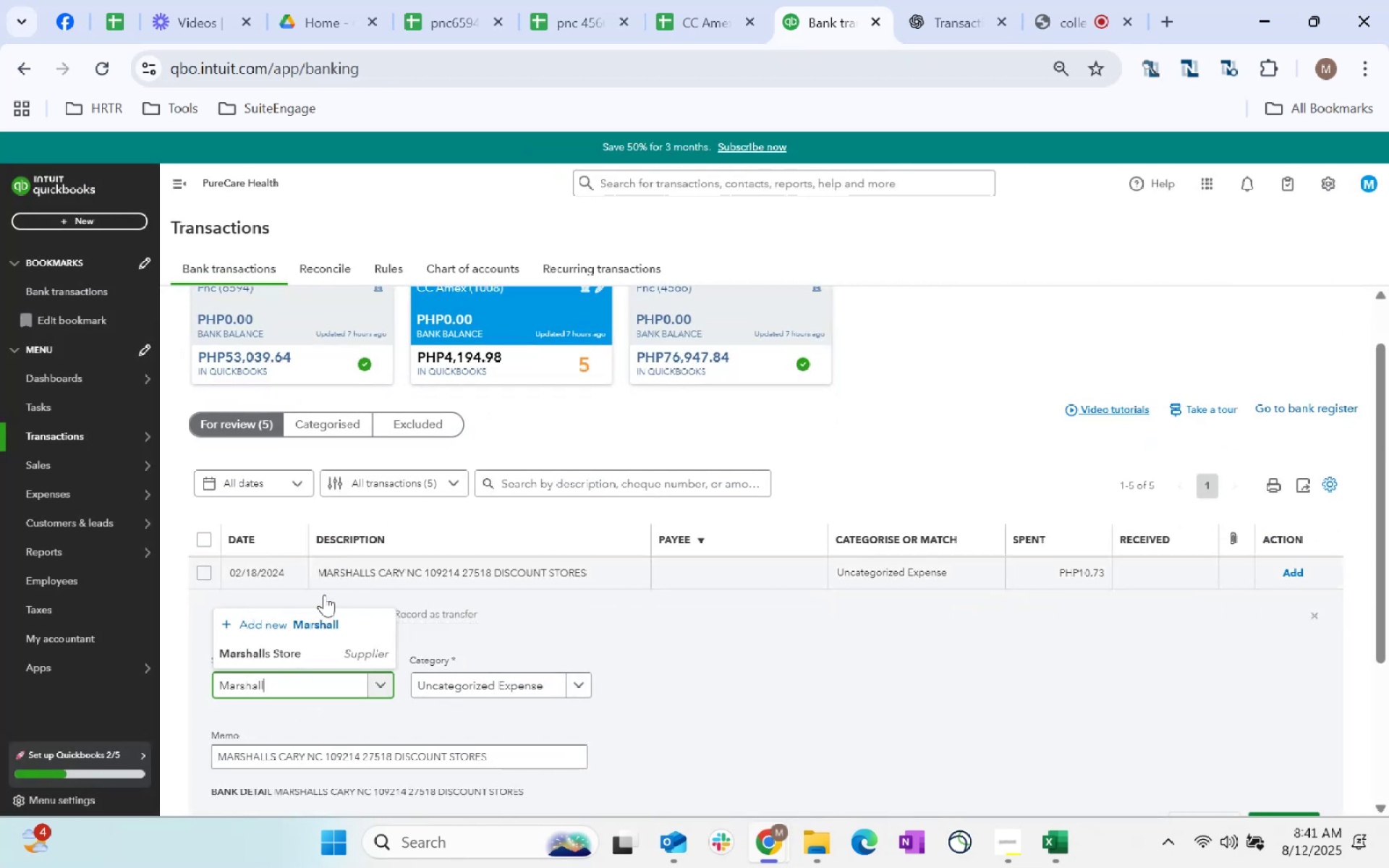 
left_click([317, 647])
 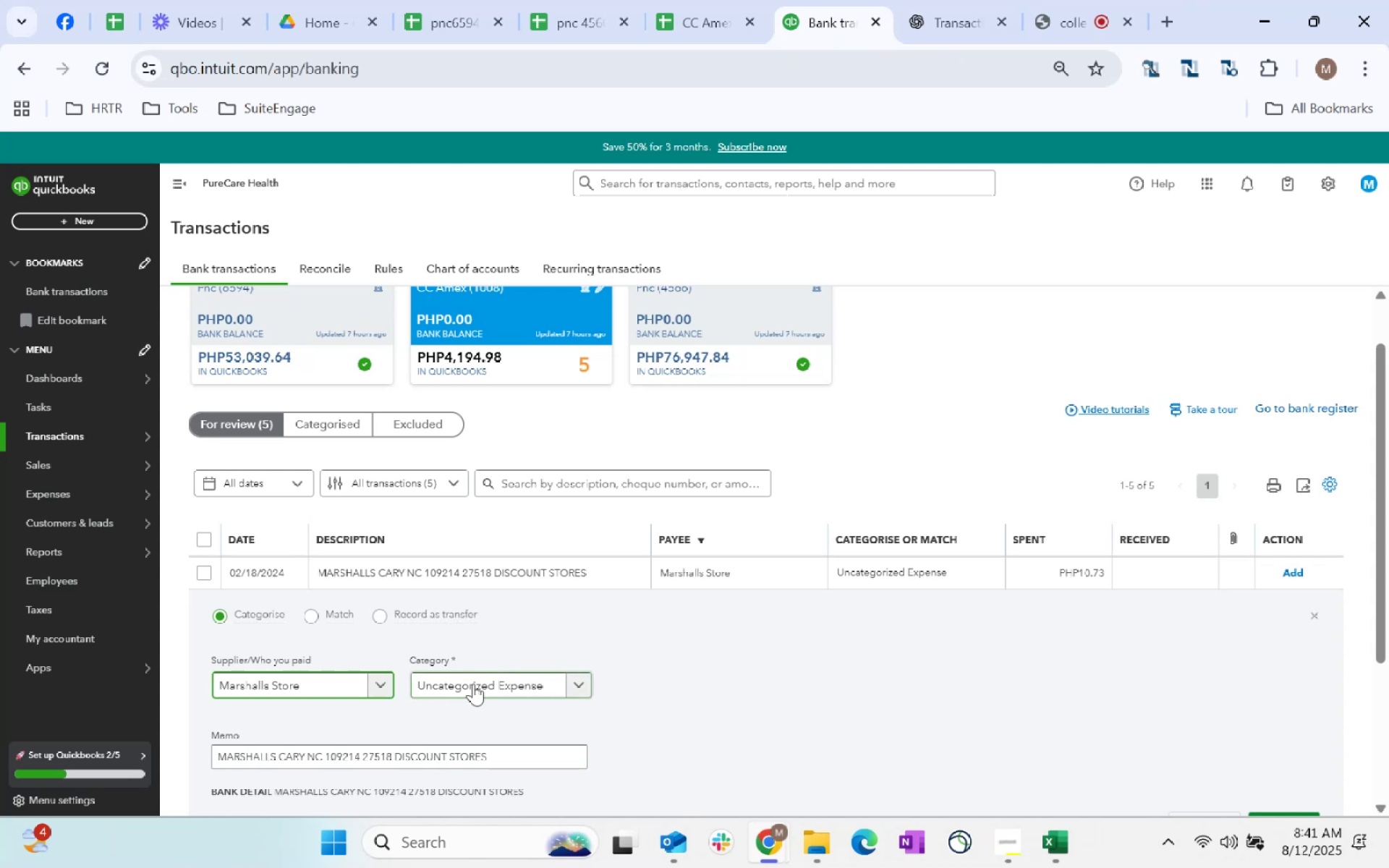 
left_click([442, 676])
 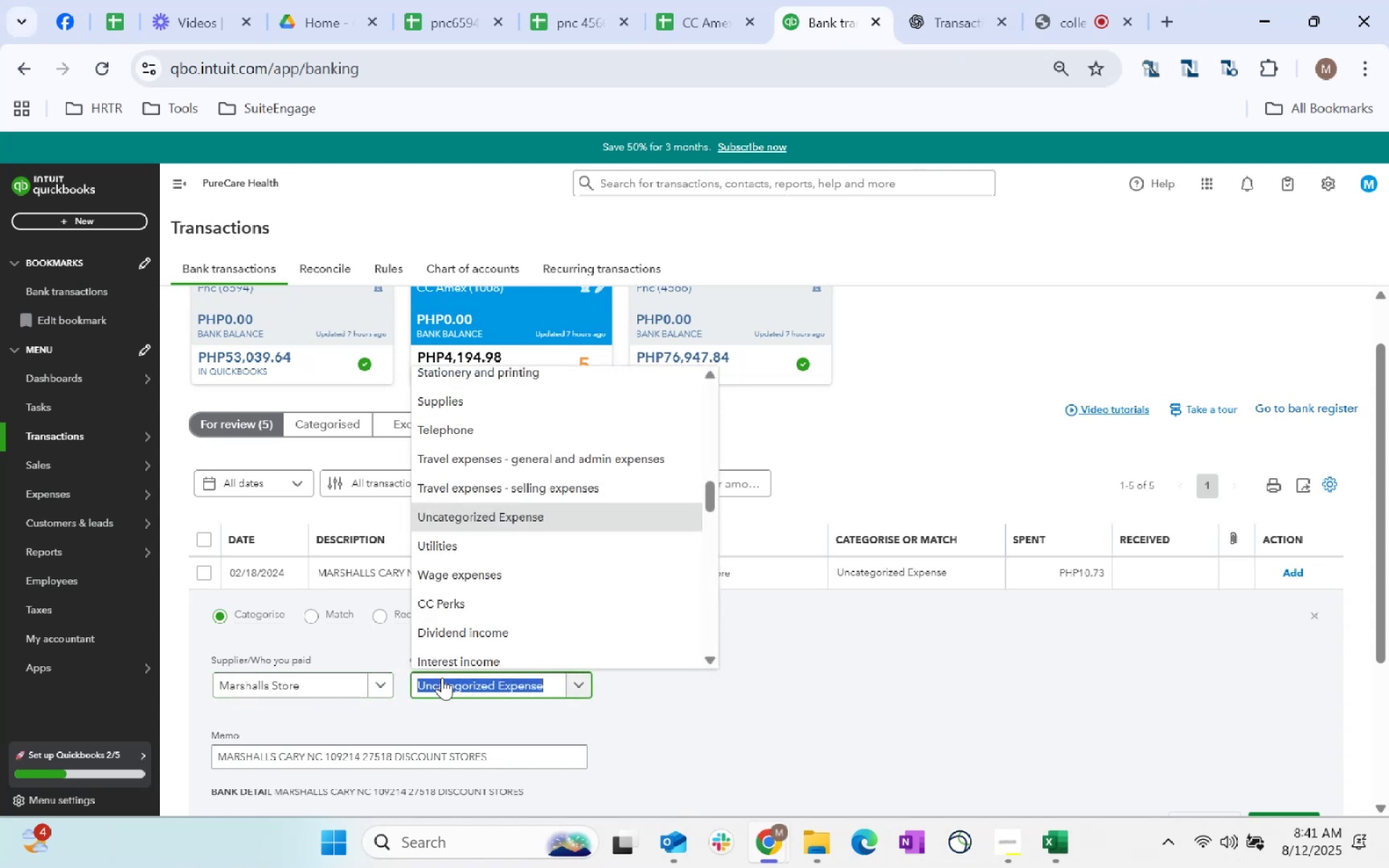 
type(supplies)
 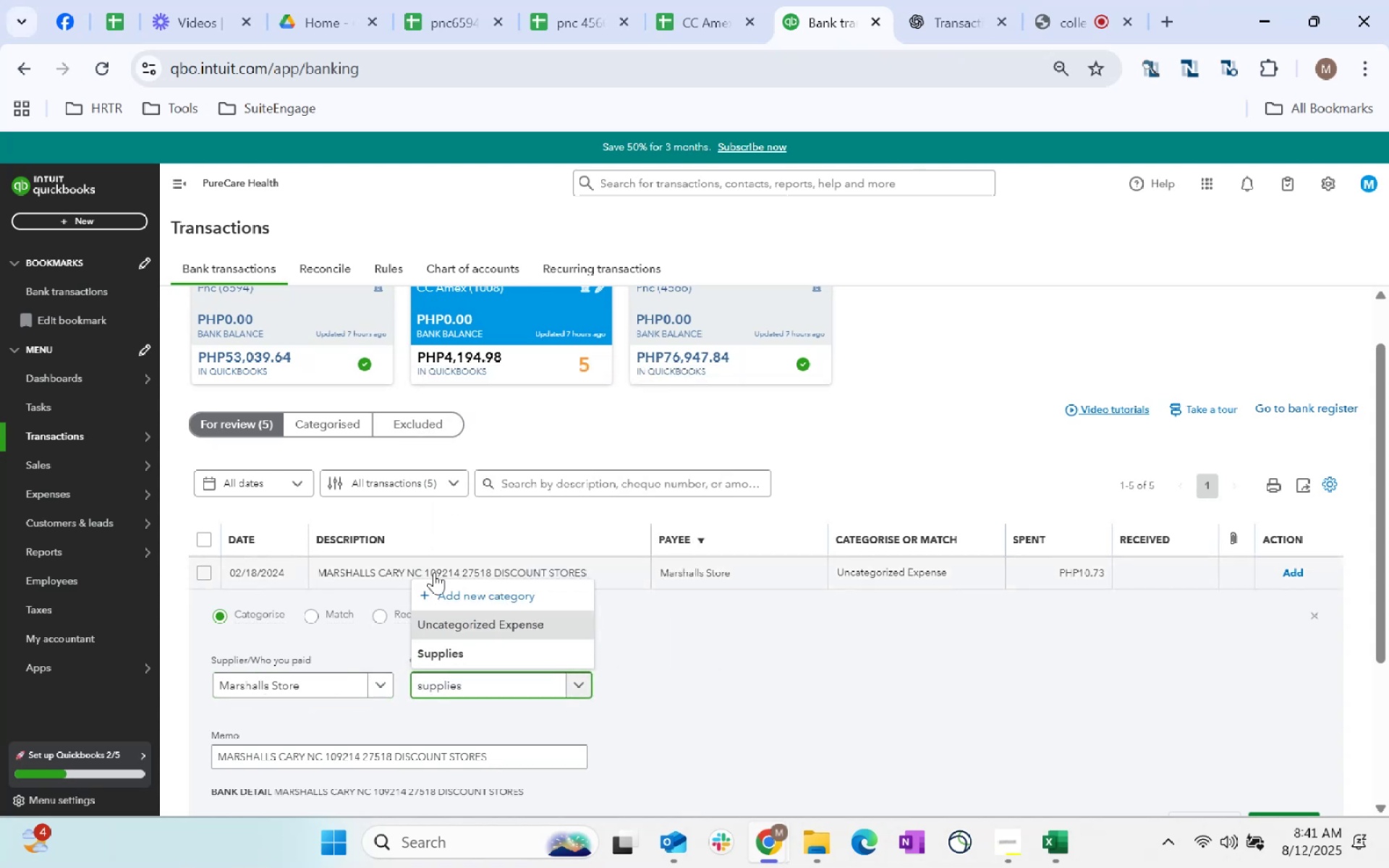 
left_click([509, 648])
 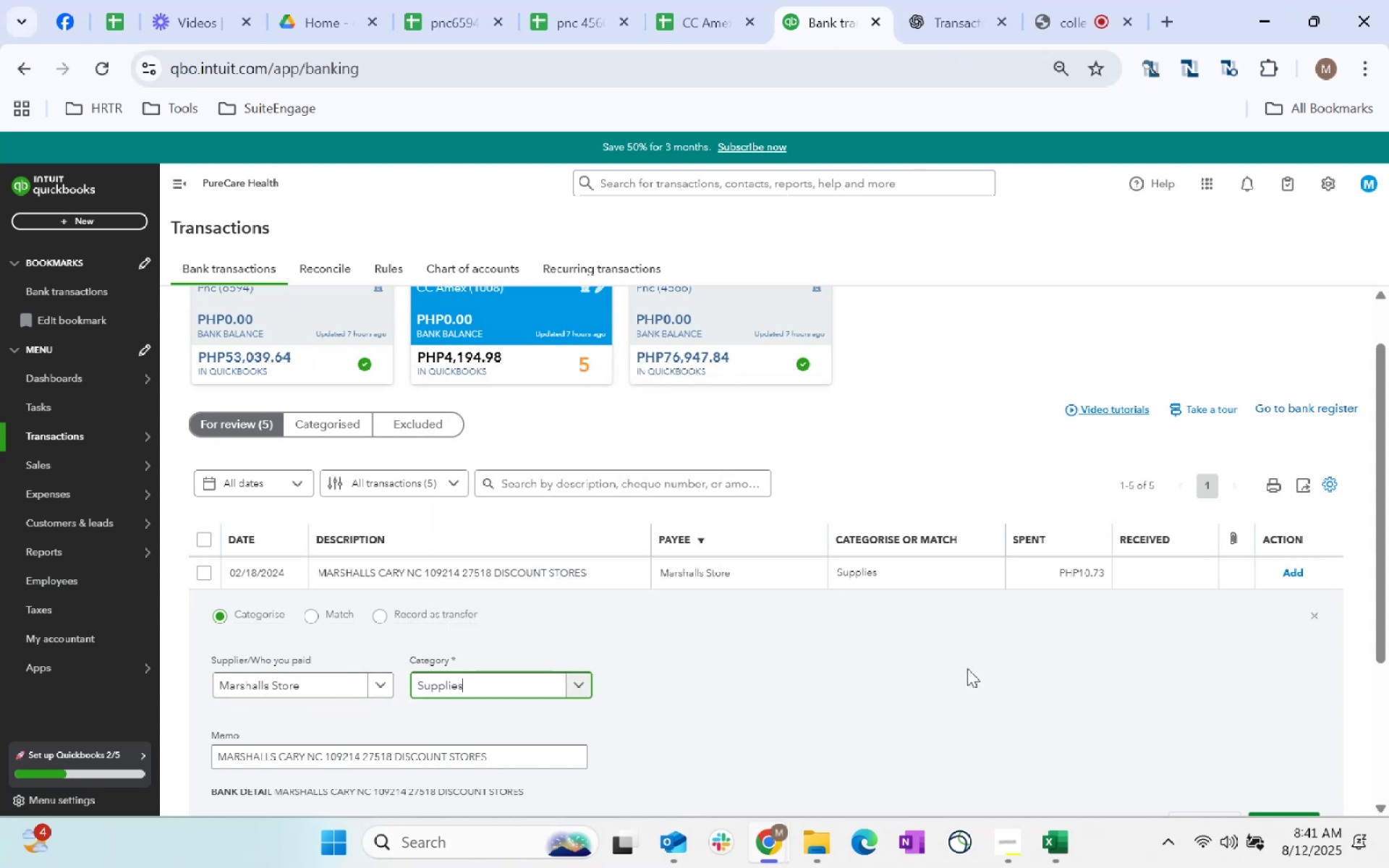 
scroll: coordinate [967, 668], scroll_direction: down, amount: 2.0
 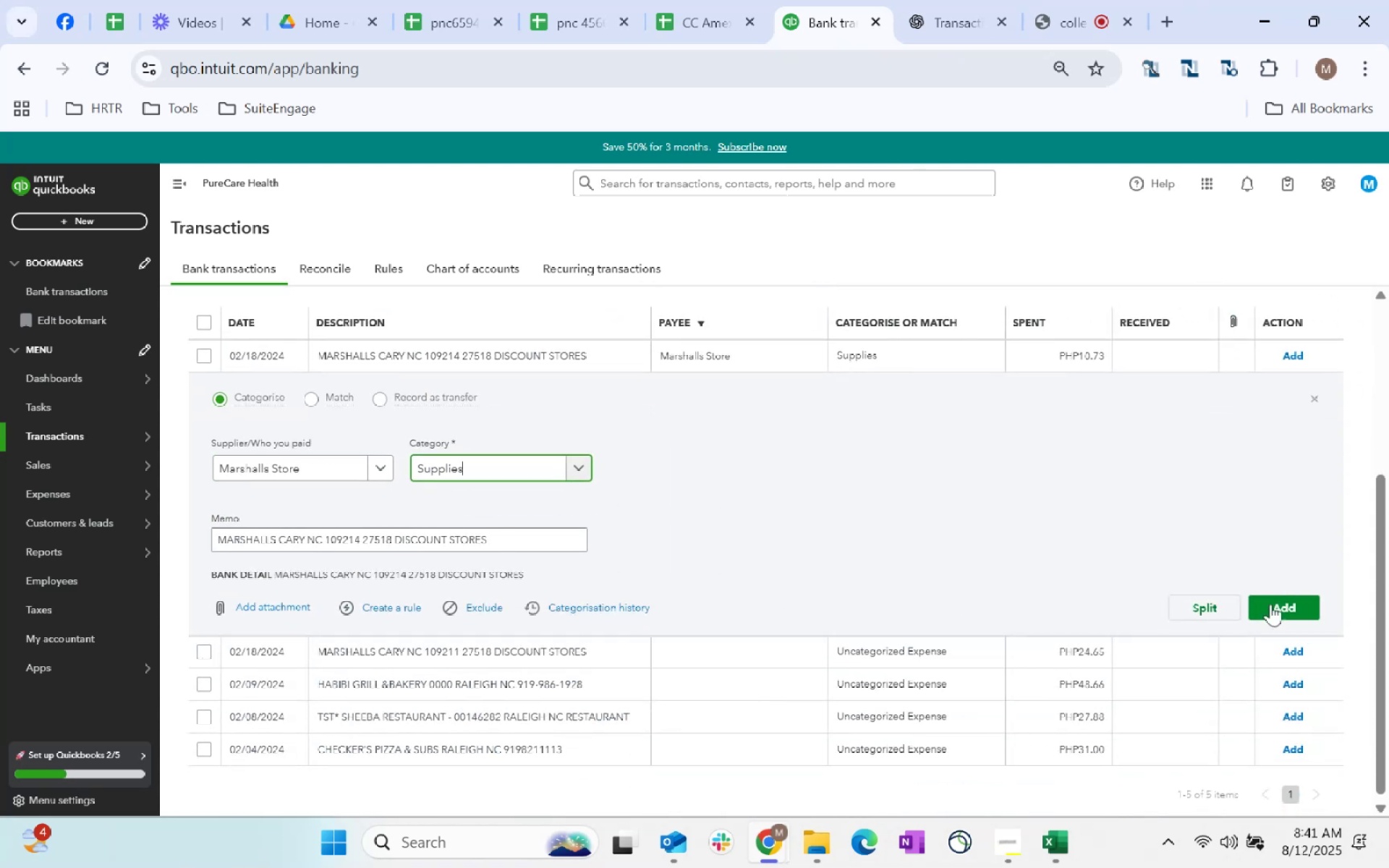 
left_click([1287, 592])
 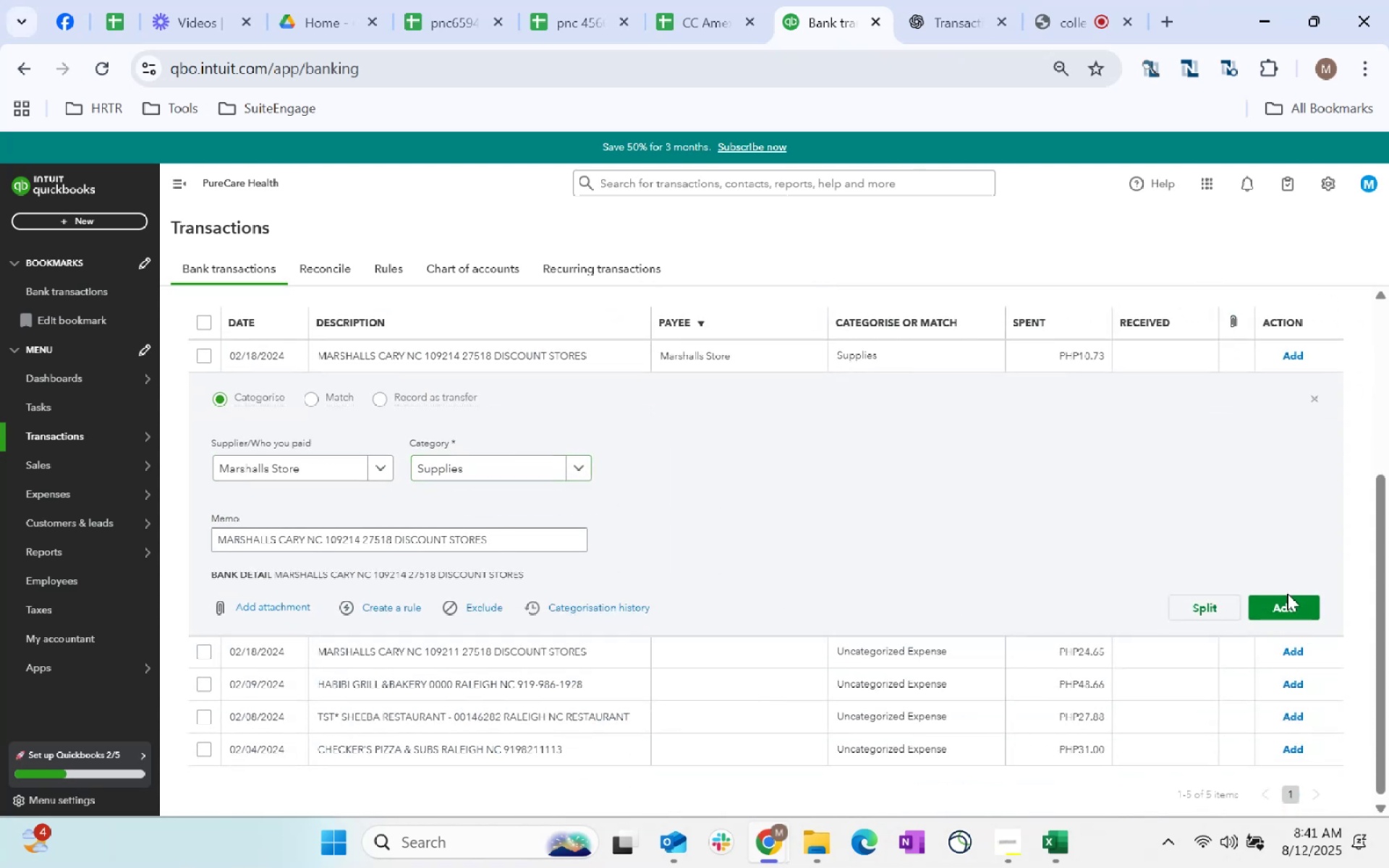 
left_click([1287, 596])
 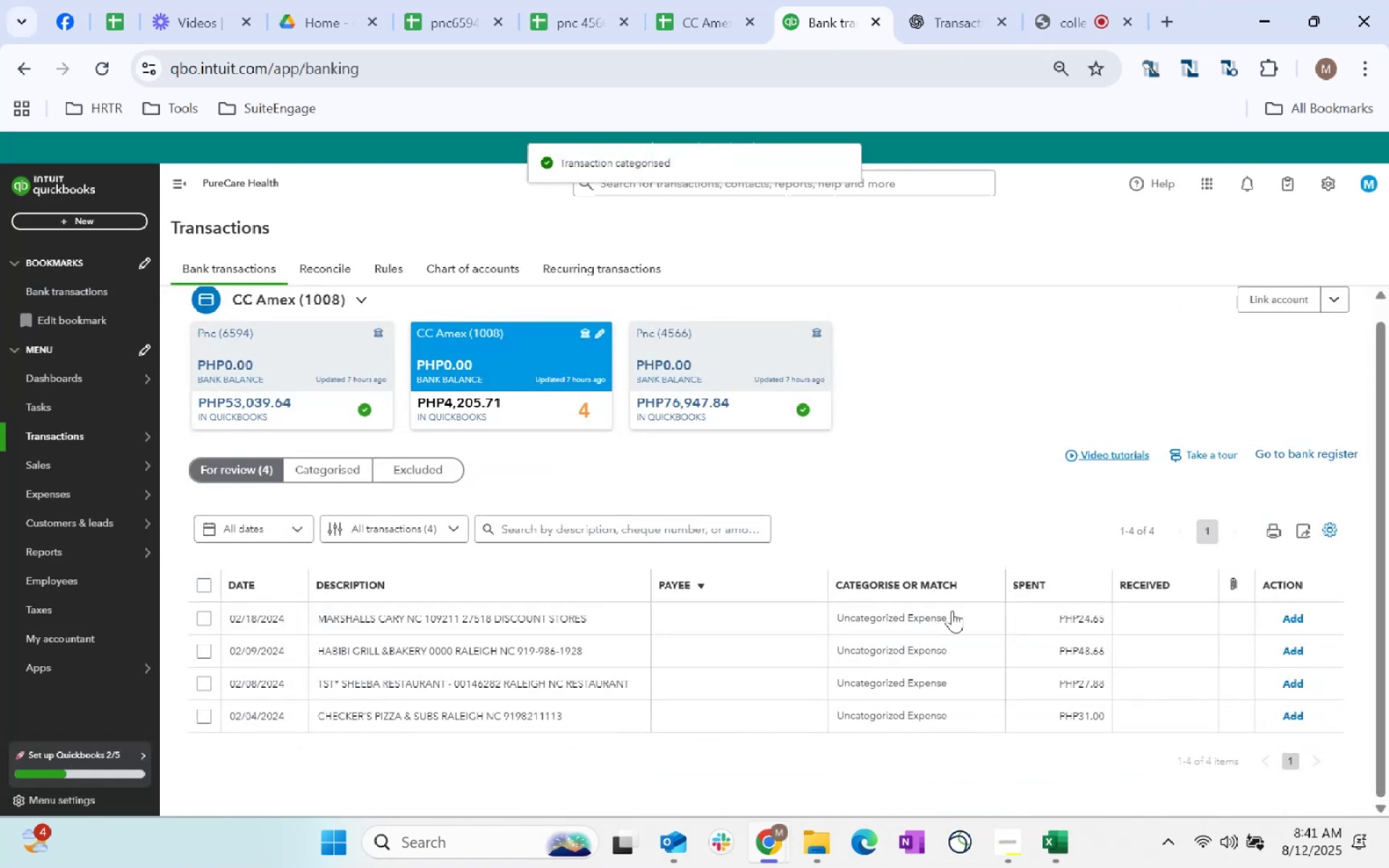 
left_click([845, 619])
 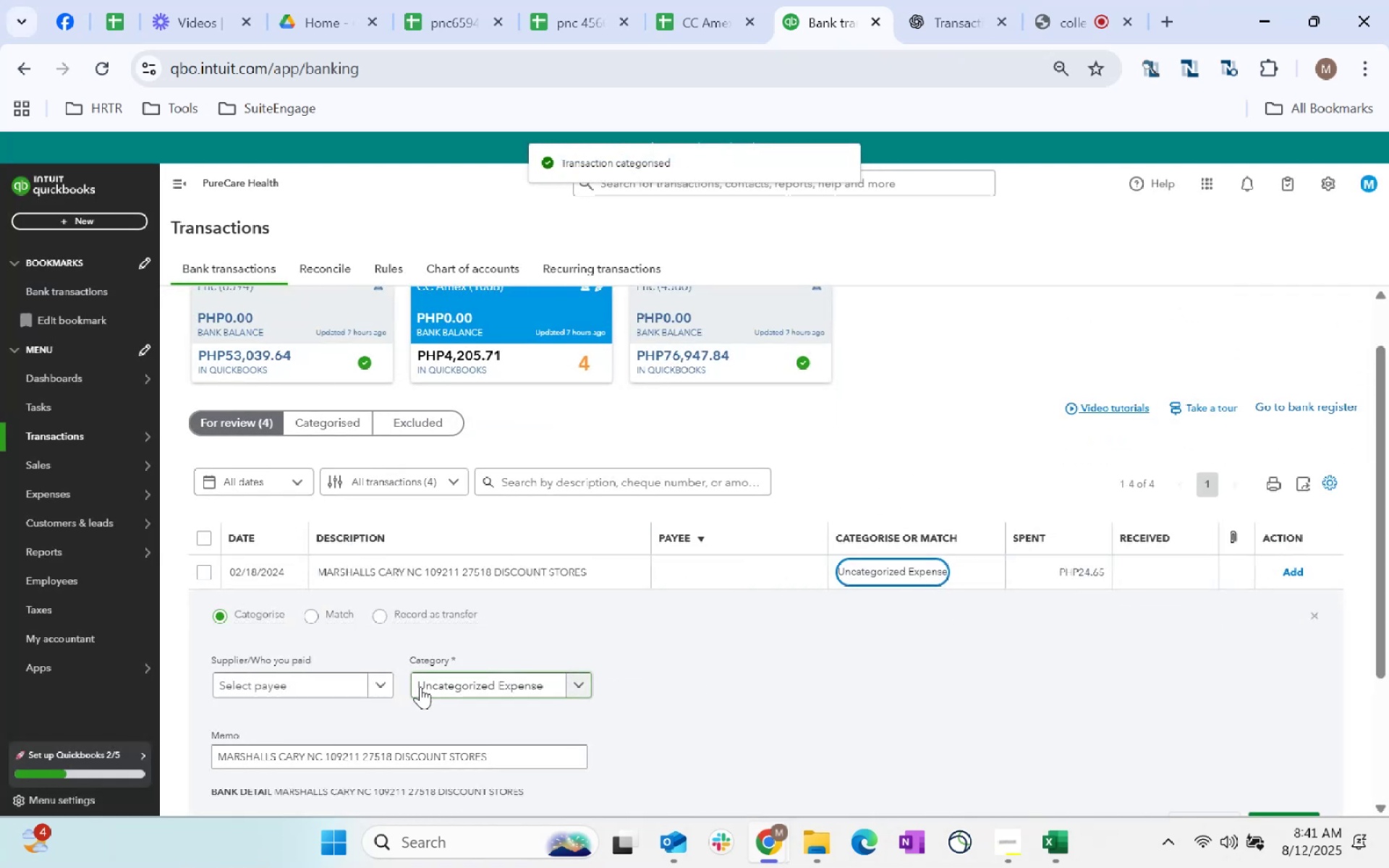 
left_click([315, 697])
 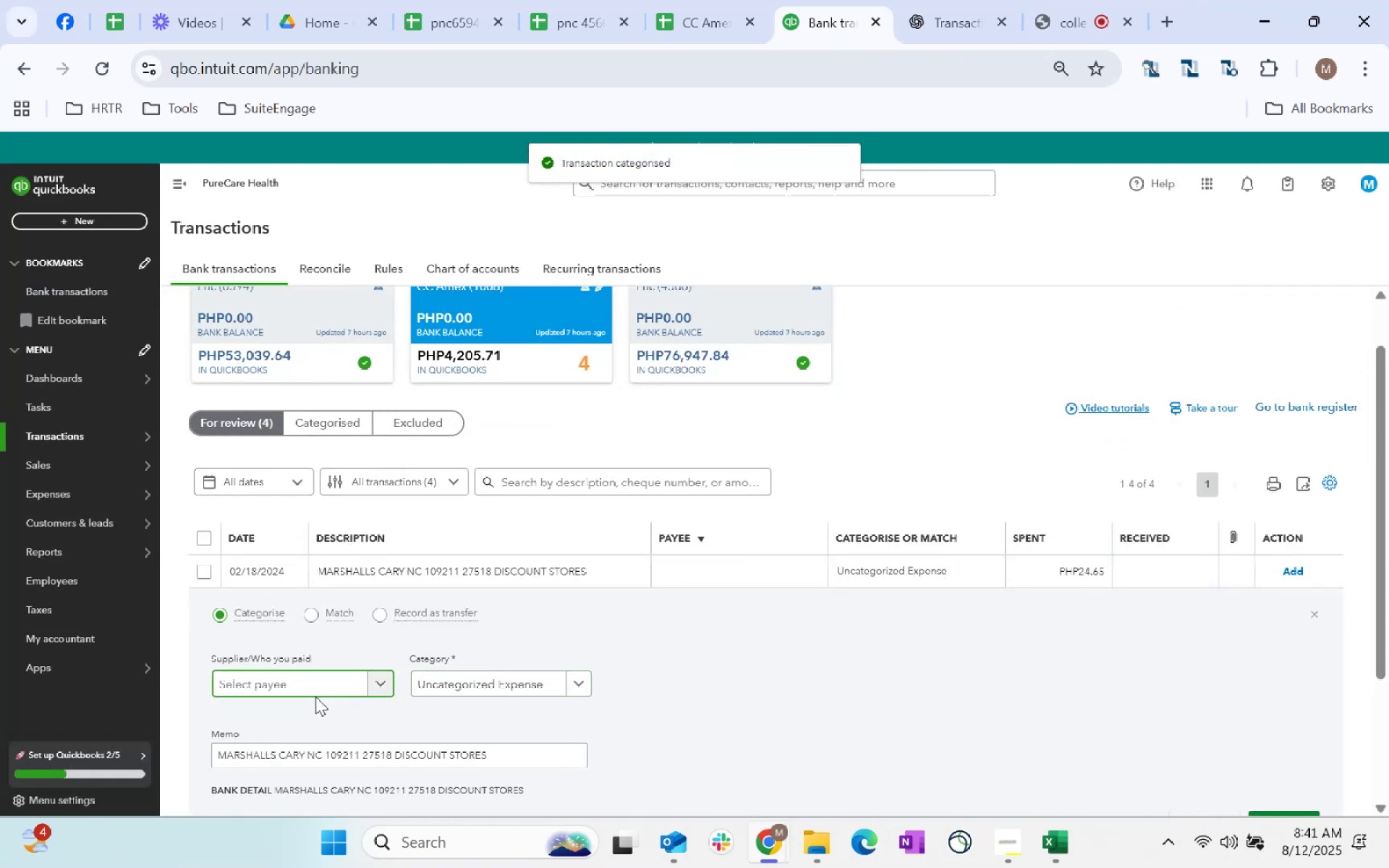 
type(MArshall)
 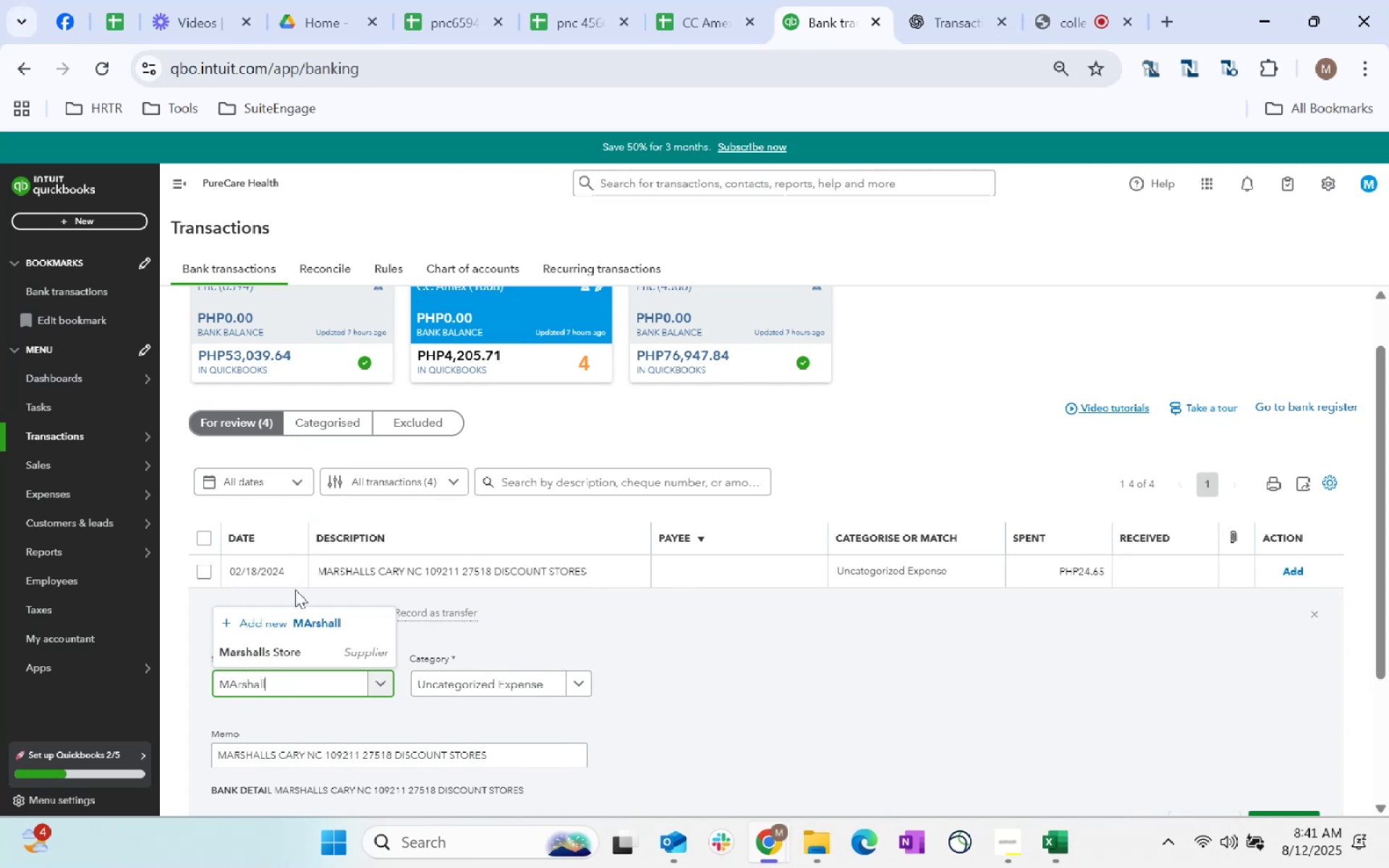 
left_click([294, 652])
 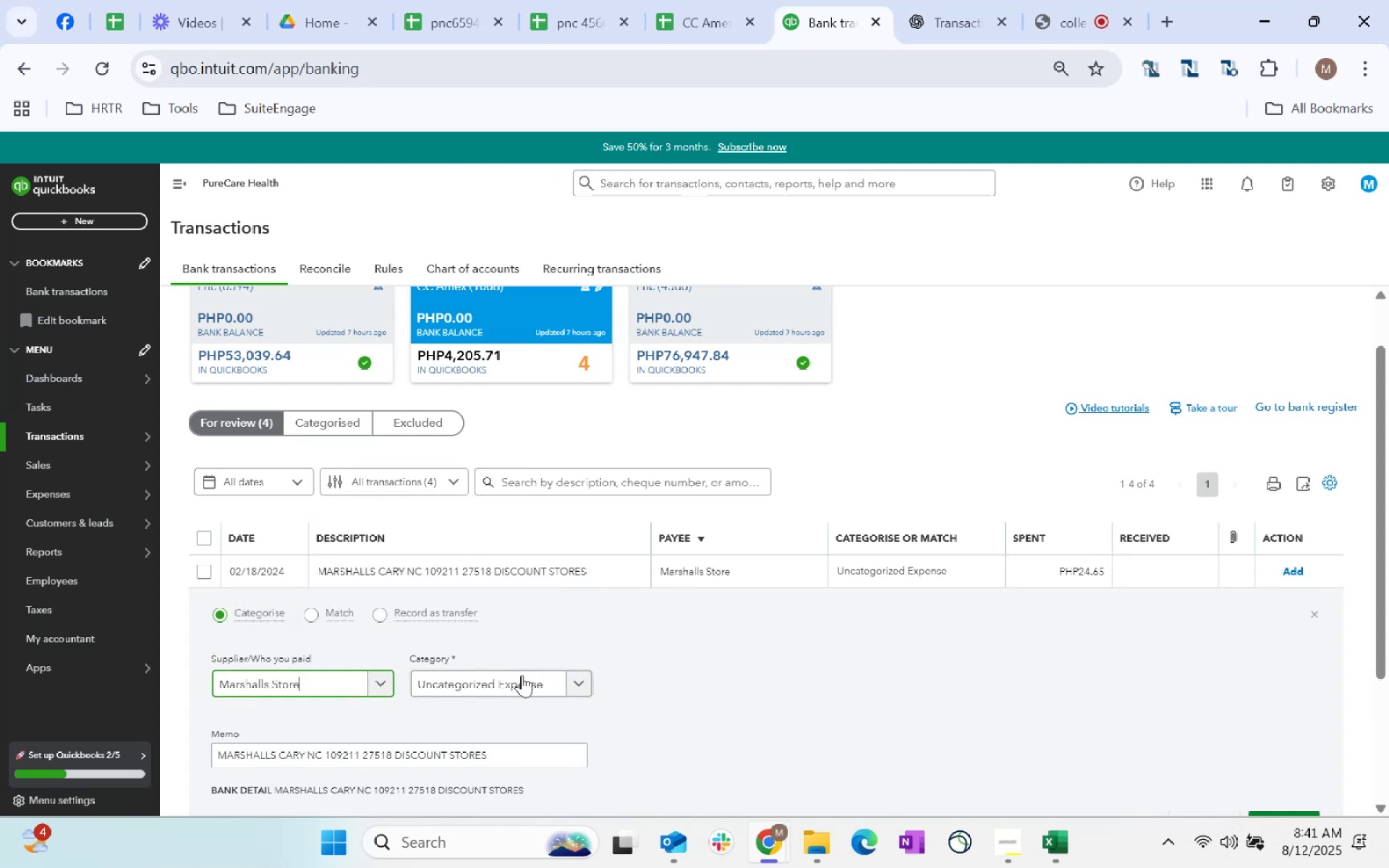 
left_click([522, 681])
 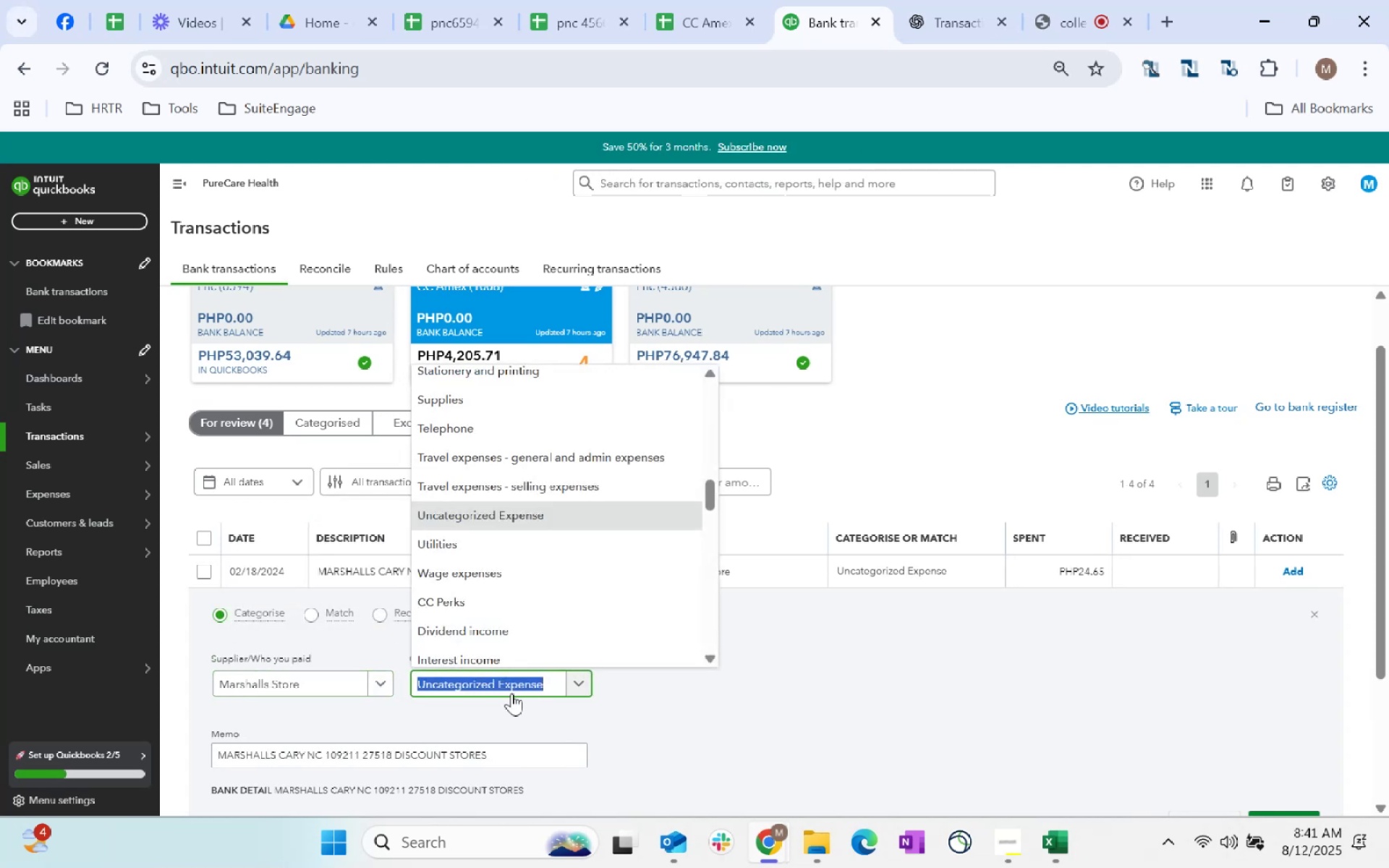 
type(supplies)
 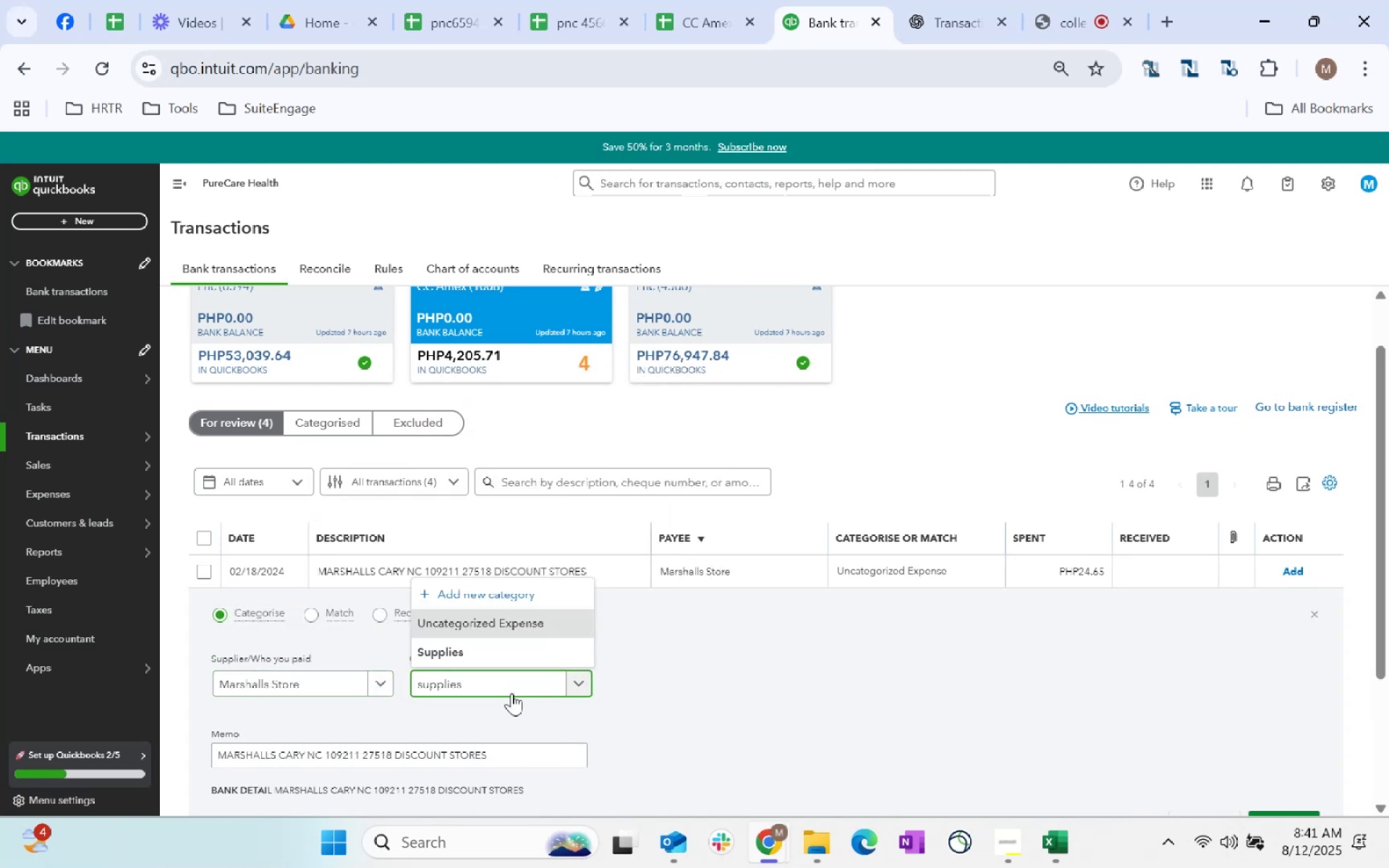 
left_click([493, 644])
 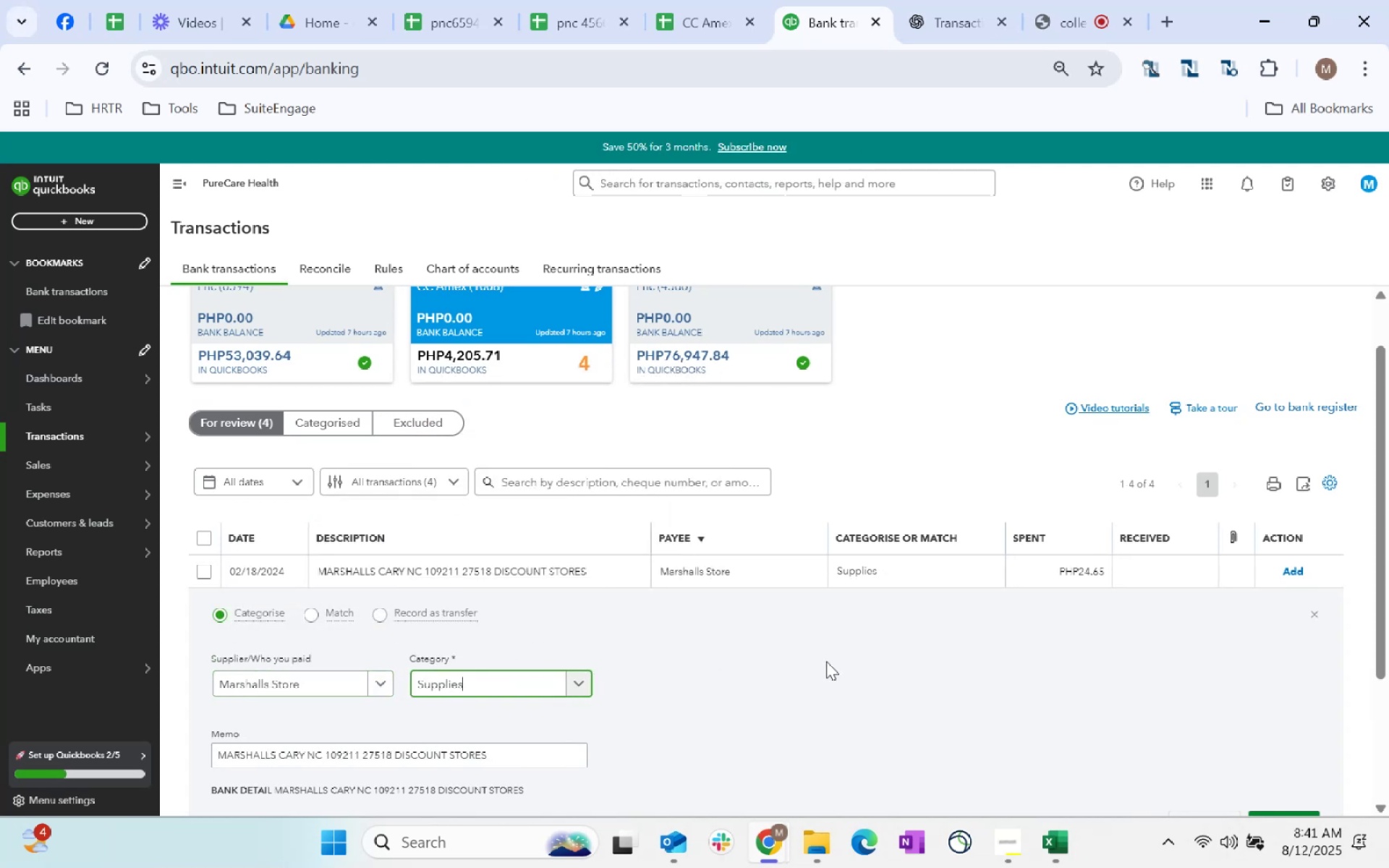 
scroll: coordinate [826, 660], scroll_direction: down, amount: 3.0
 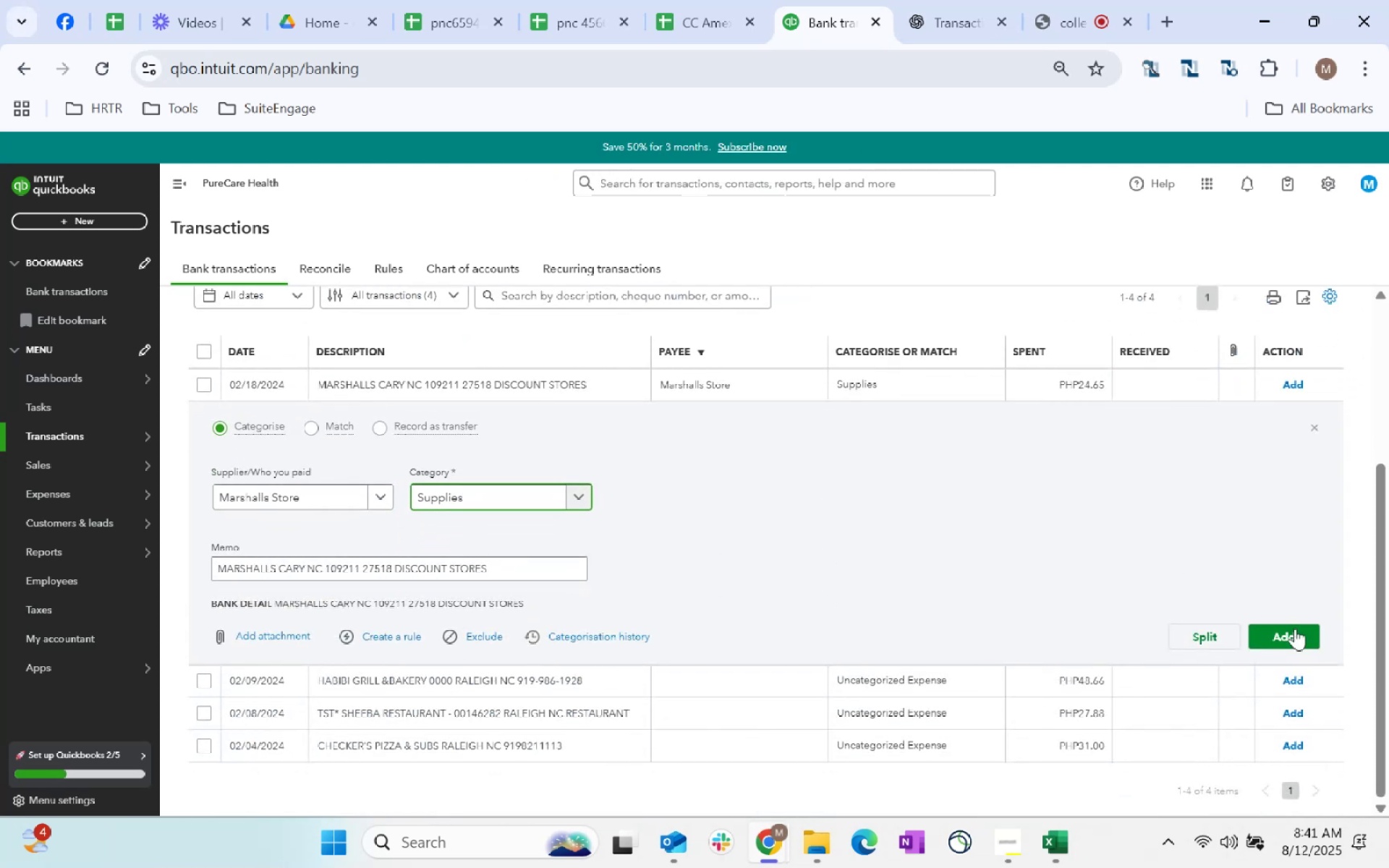 
left_click([1304, 632])
 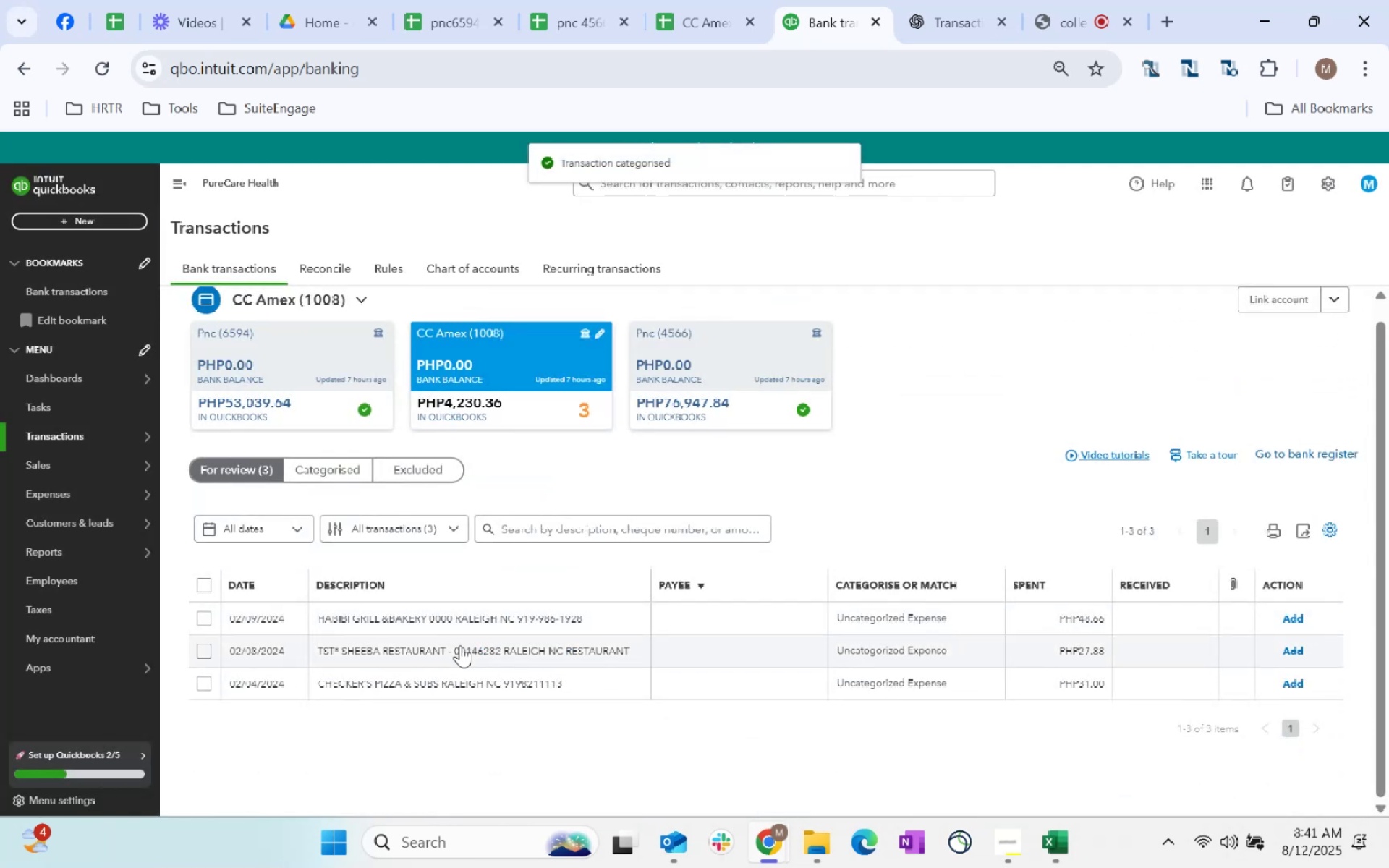 
left_click([462, 629])
 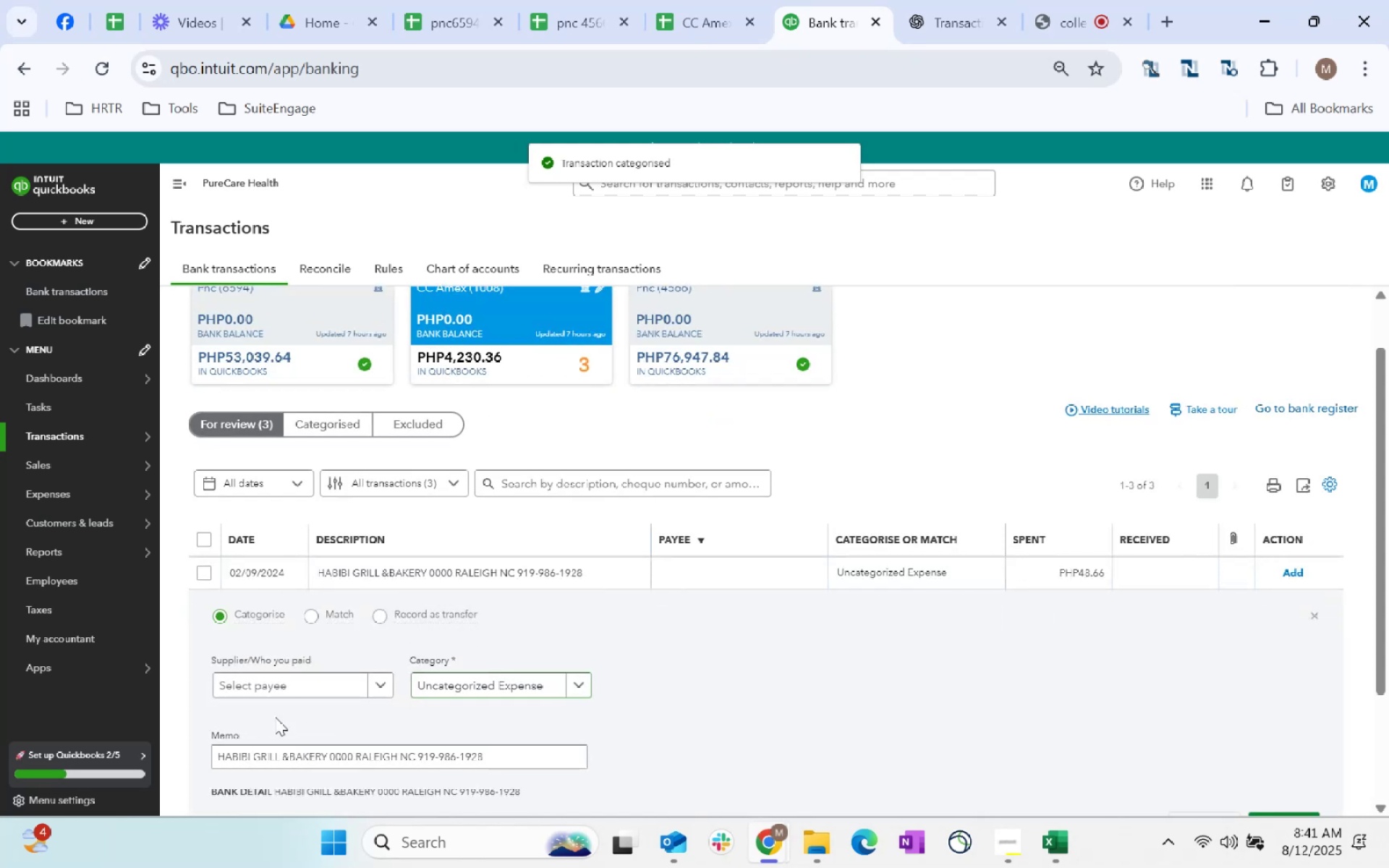 
left_click([286, 679])
 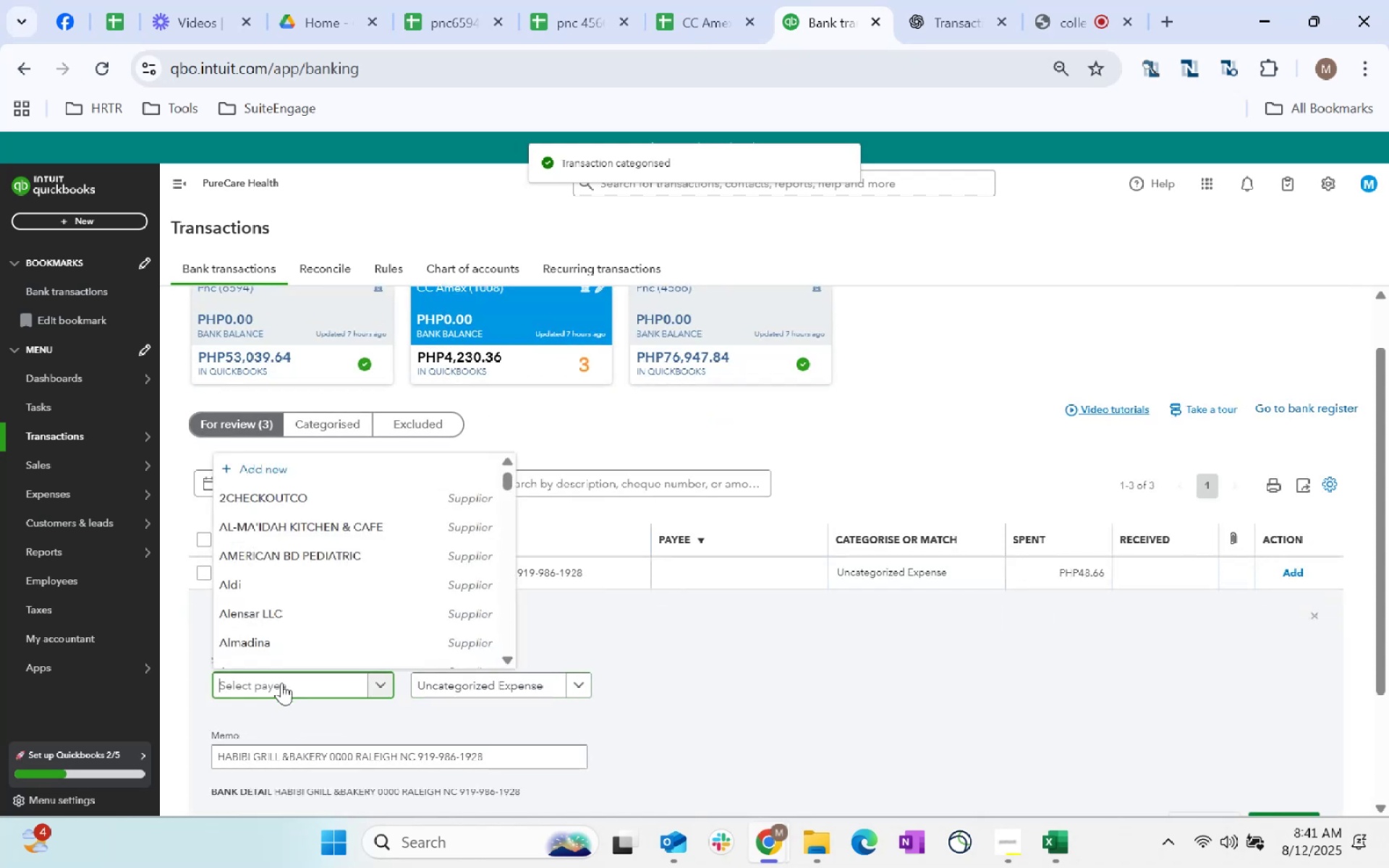 
type(Habibi)
 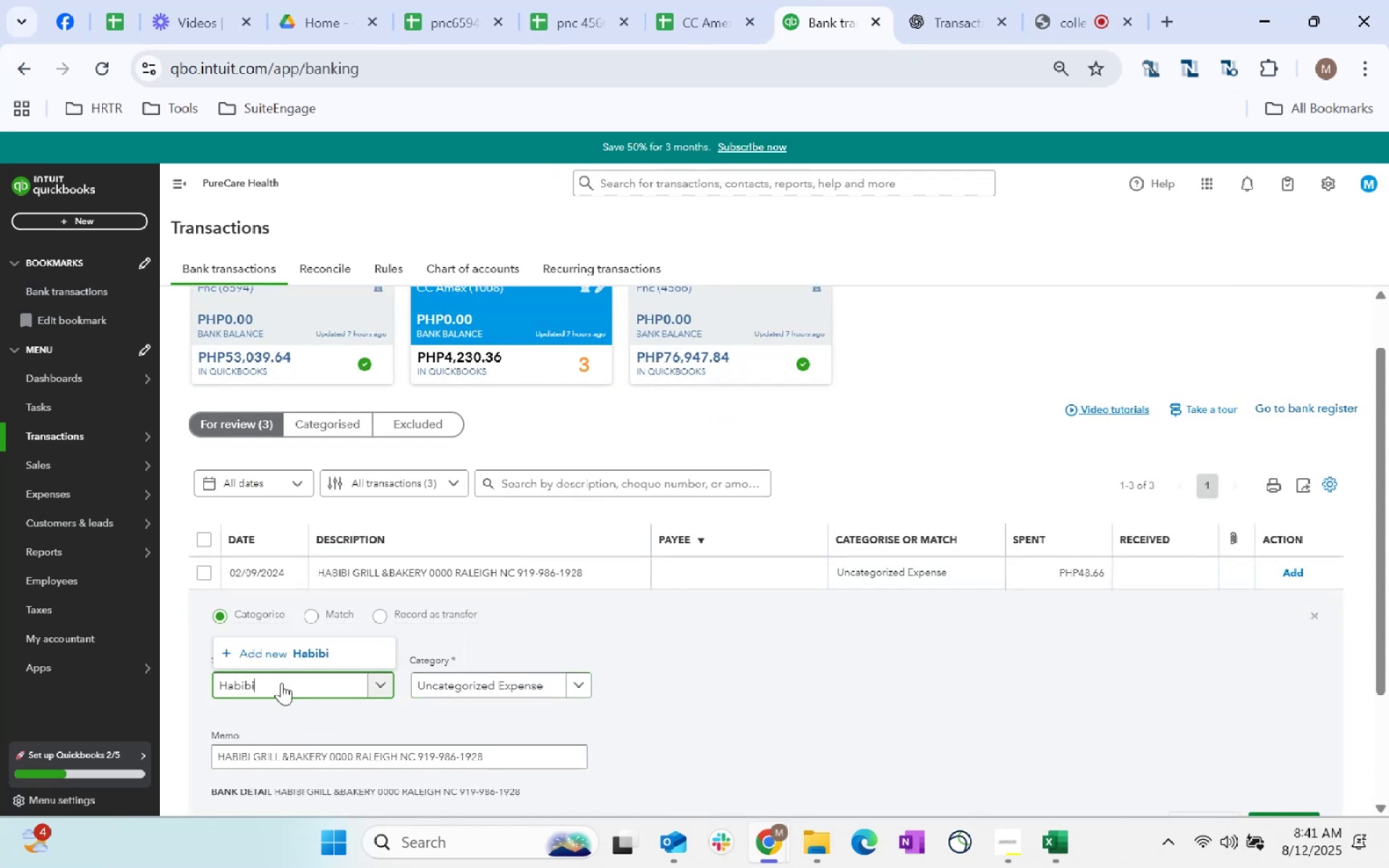 
type( Grill & Bakery)
key(Tab)
 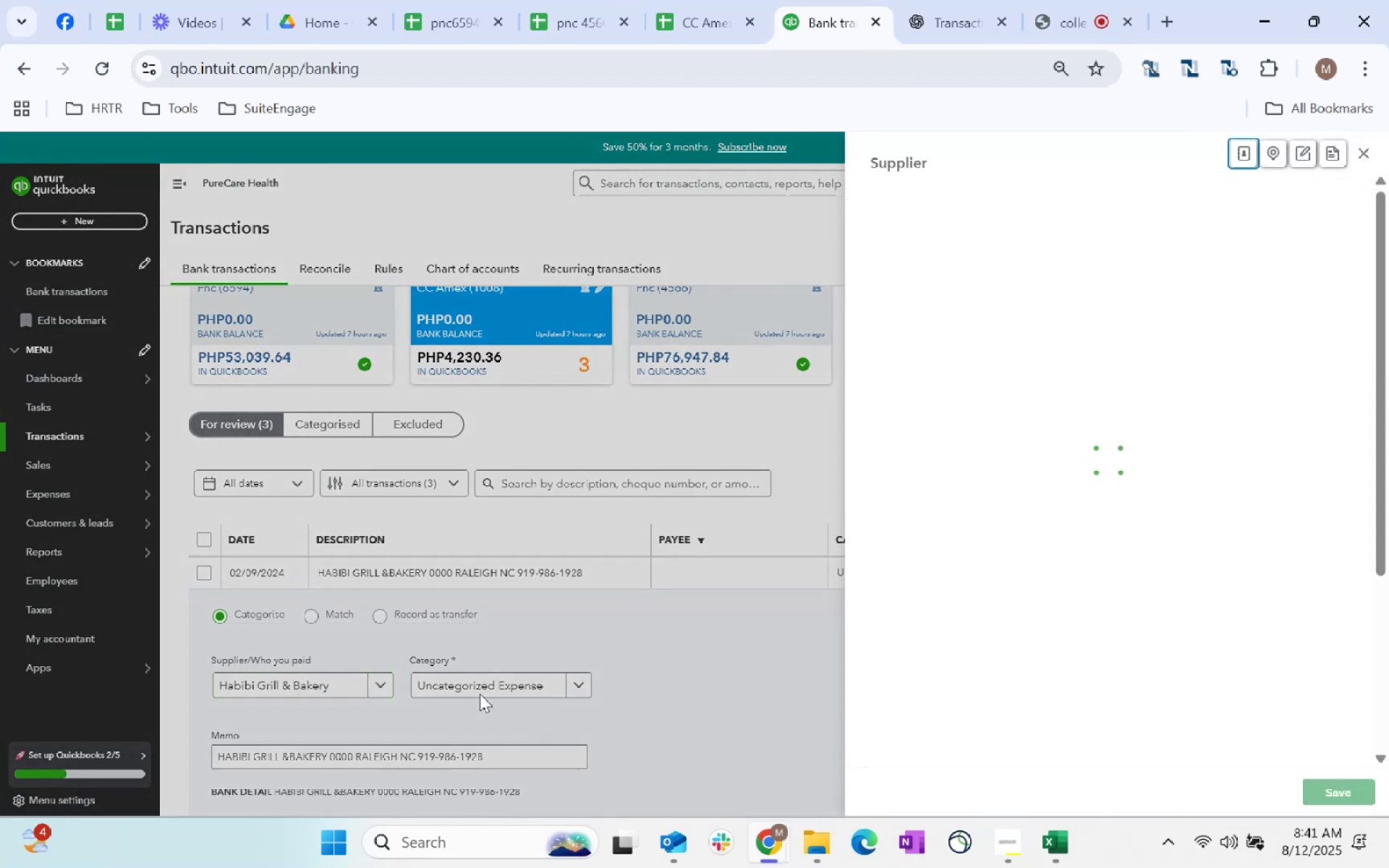 
scroll: coordinate [1049, 567], scroll_direction: down, amount: 188.0
 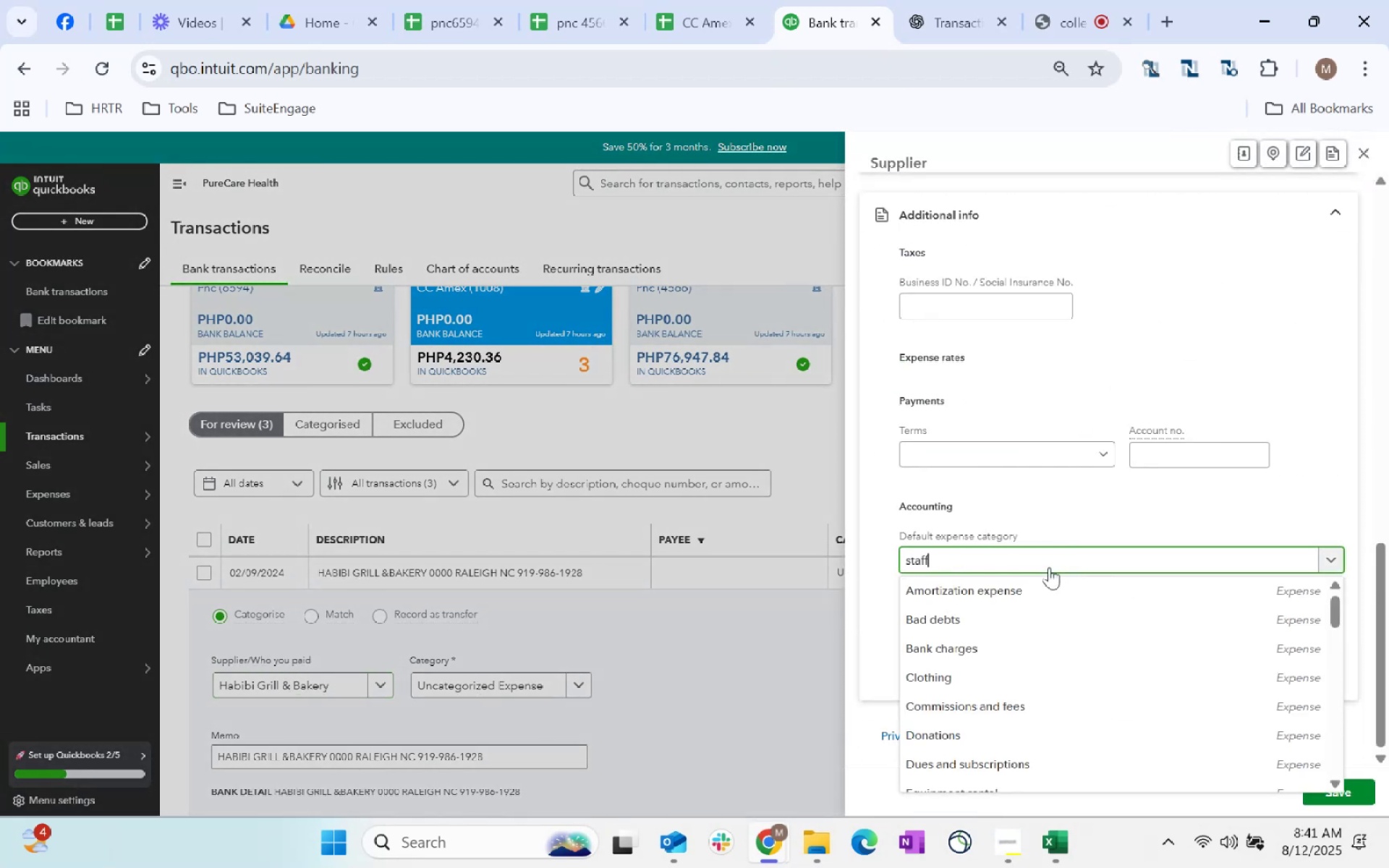 
left_click([1071, 567])
 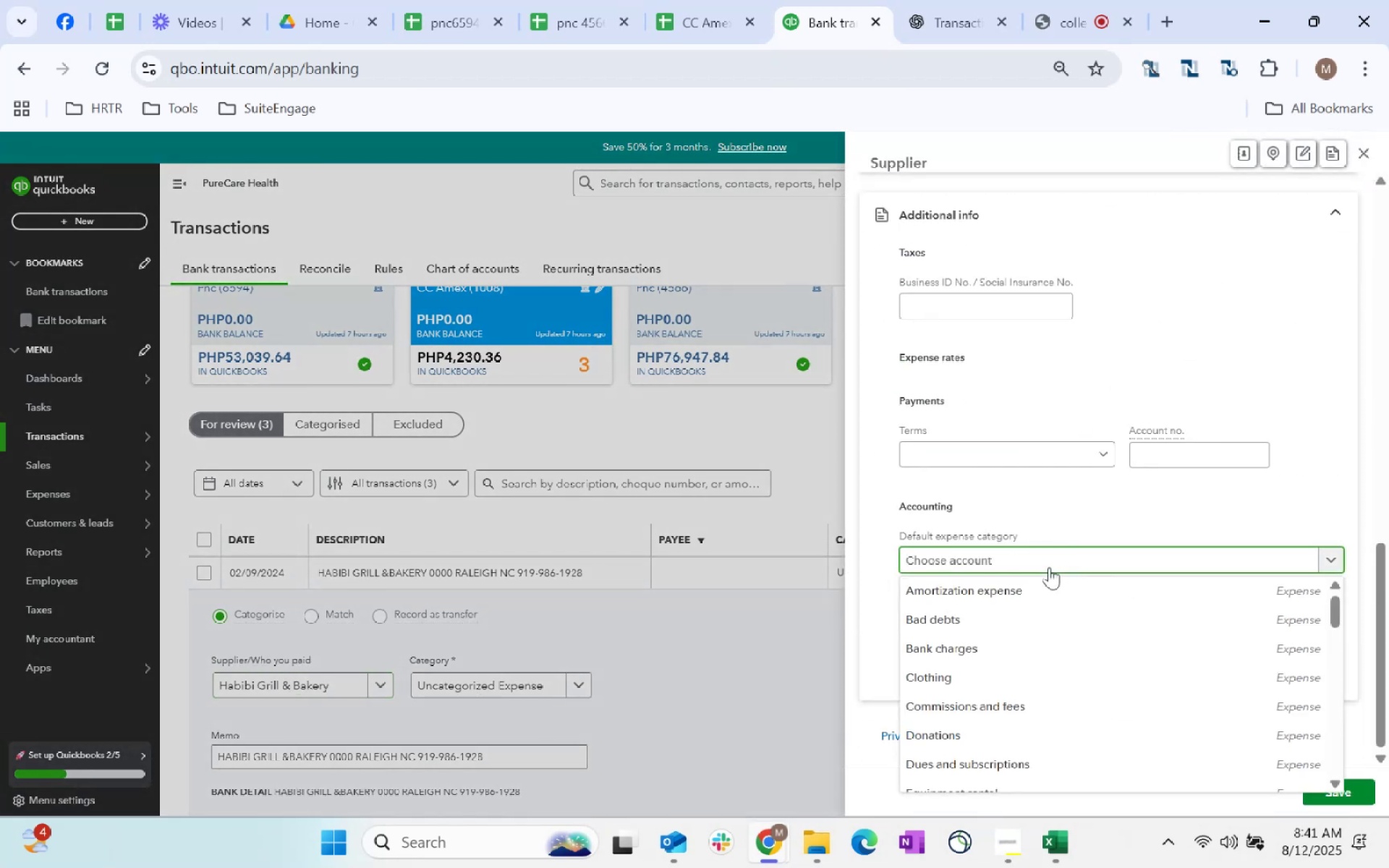 
type(staff)
 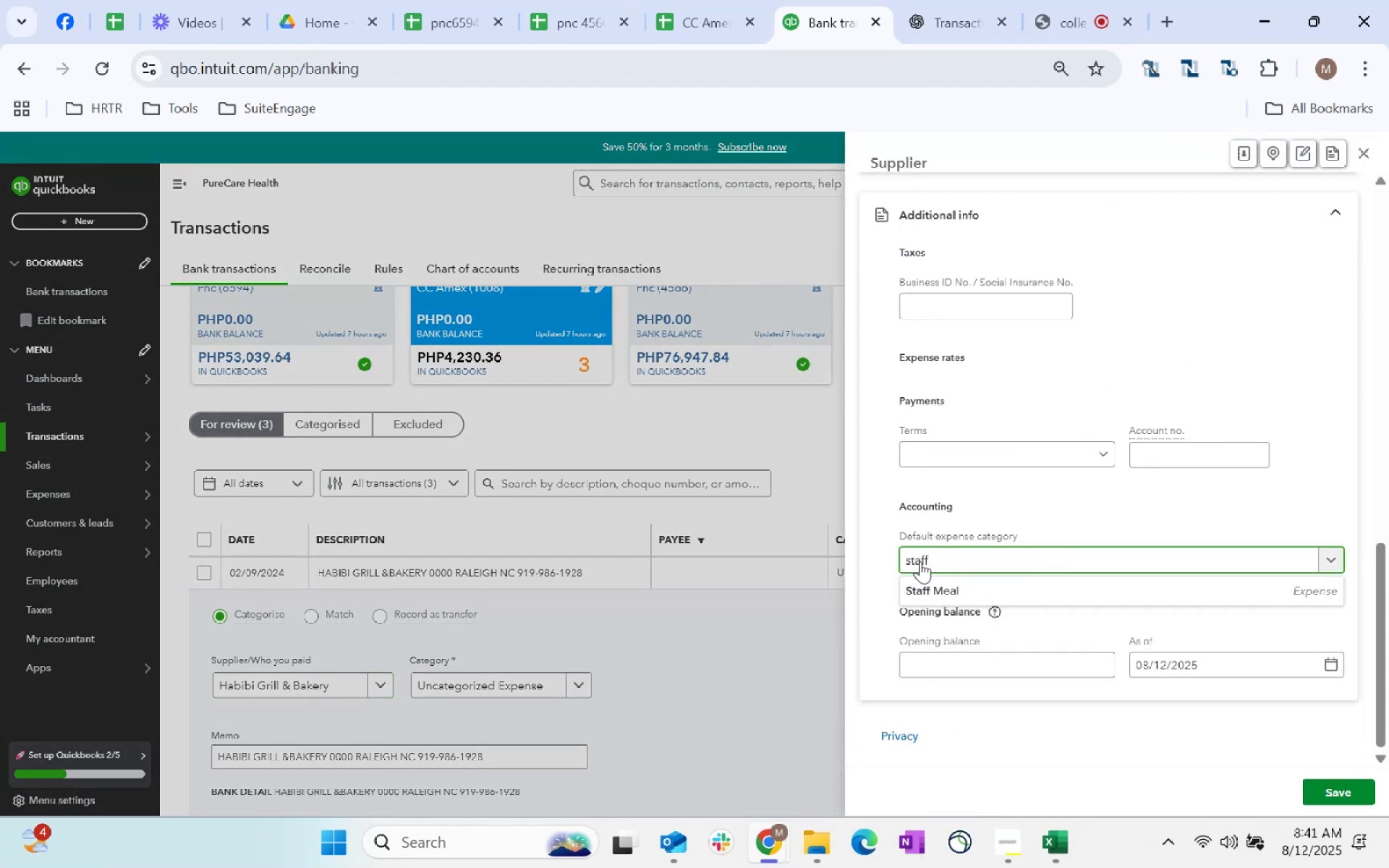 
left_click([979, 579])
 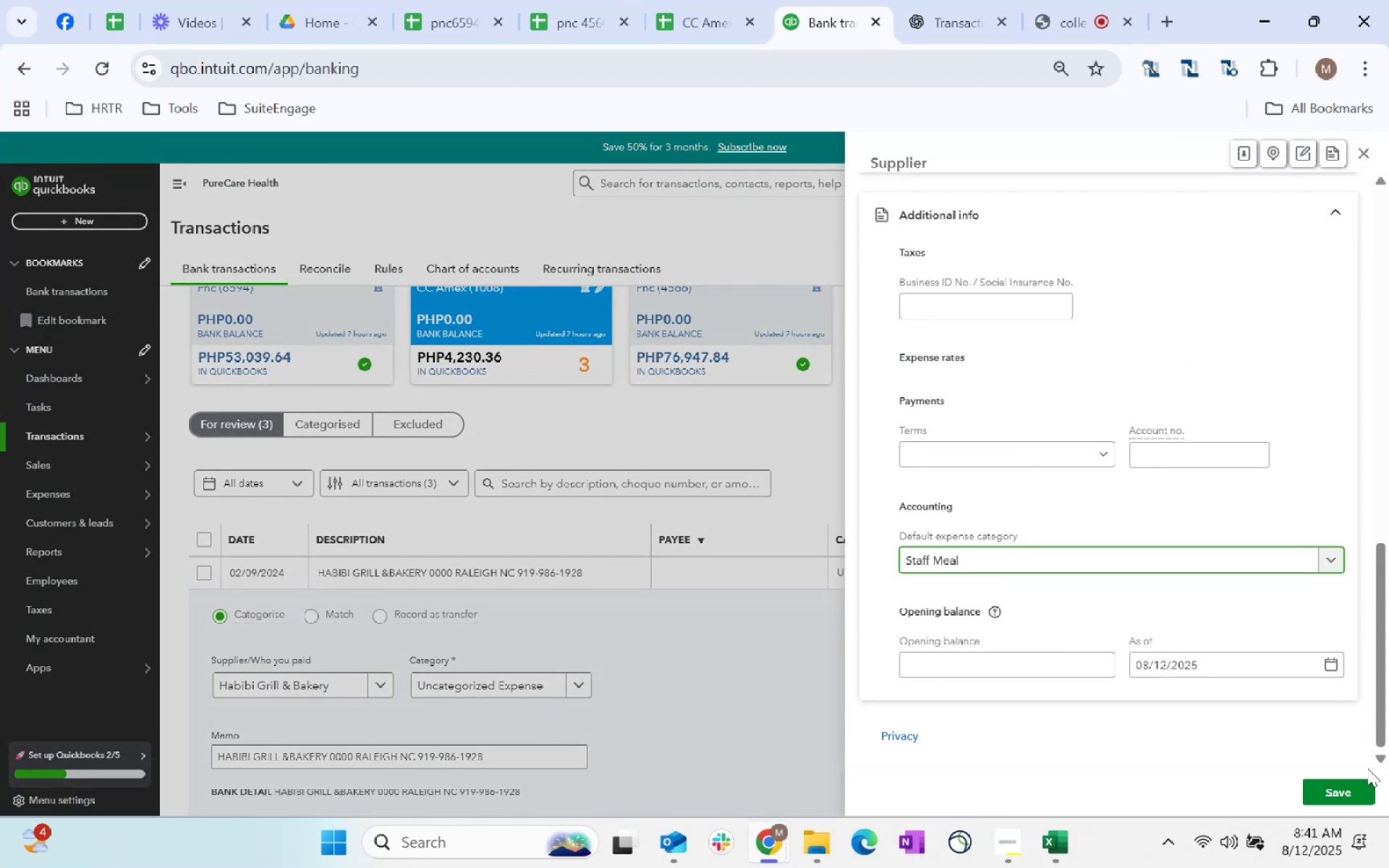 
left_click([1361, 787])
 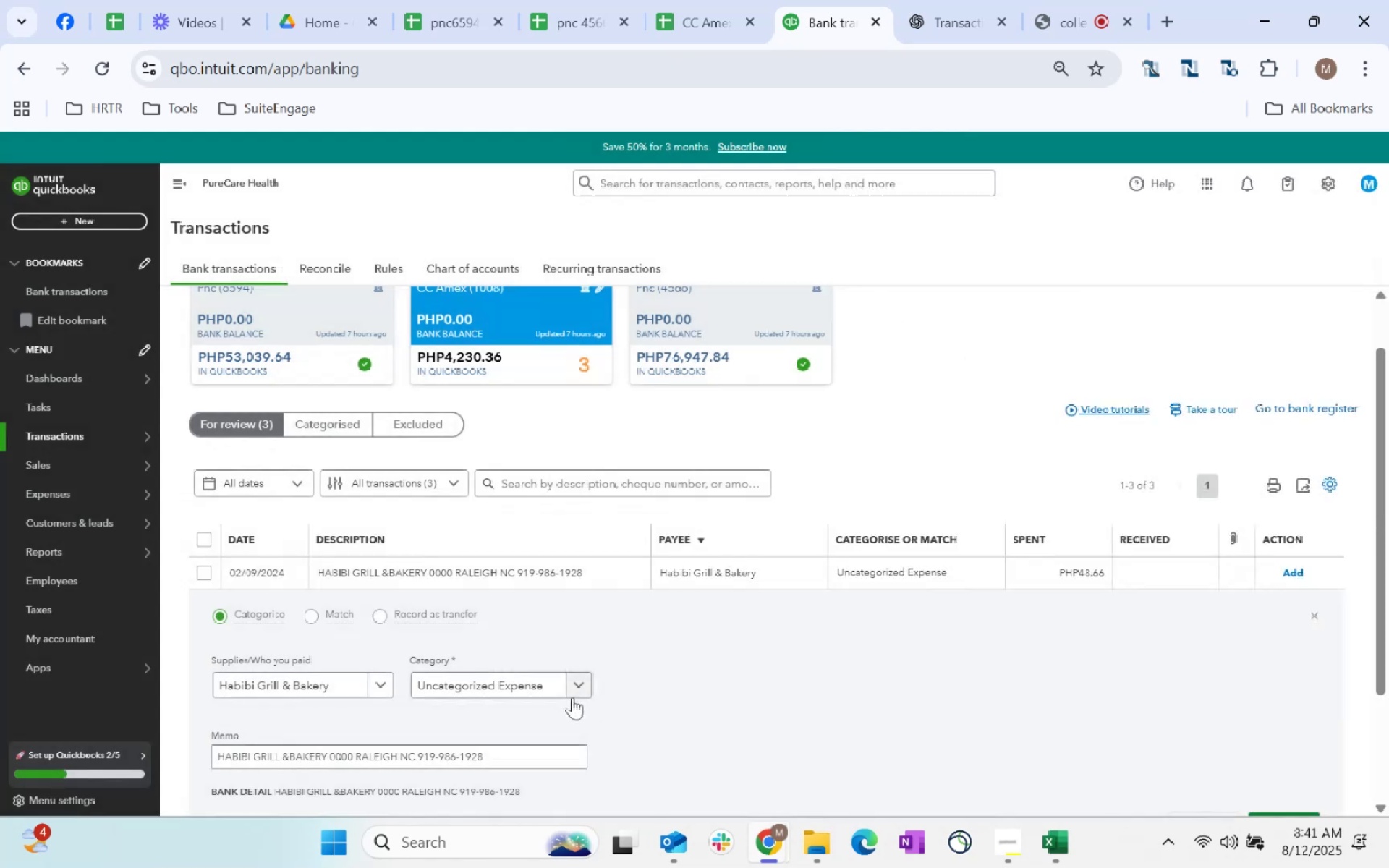 
left_click([528, 690])
 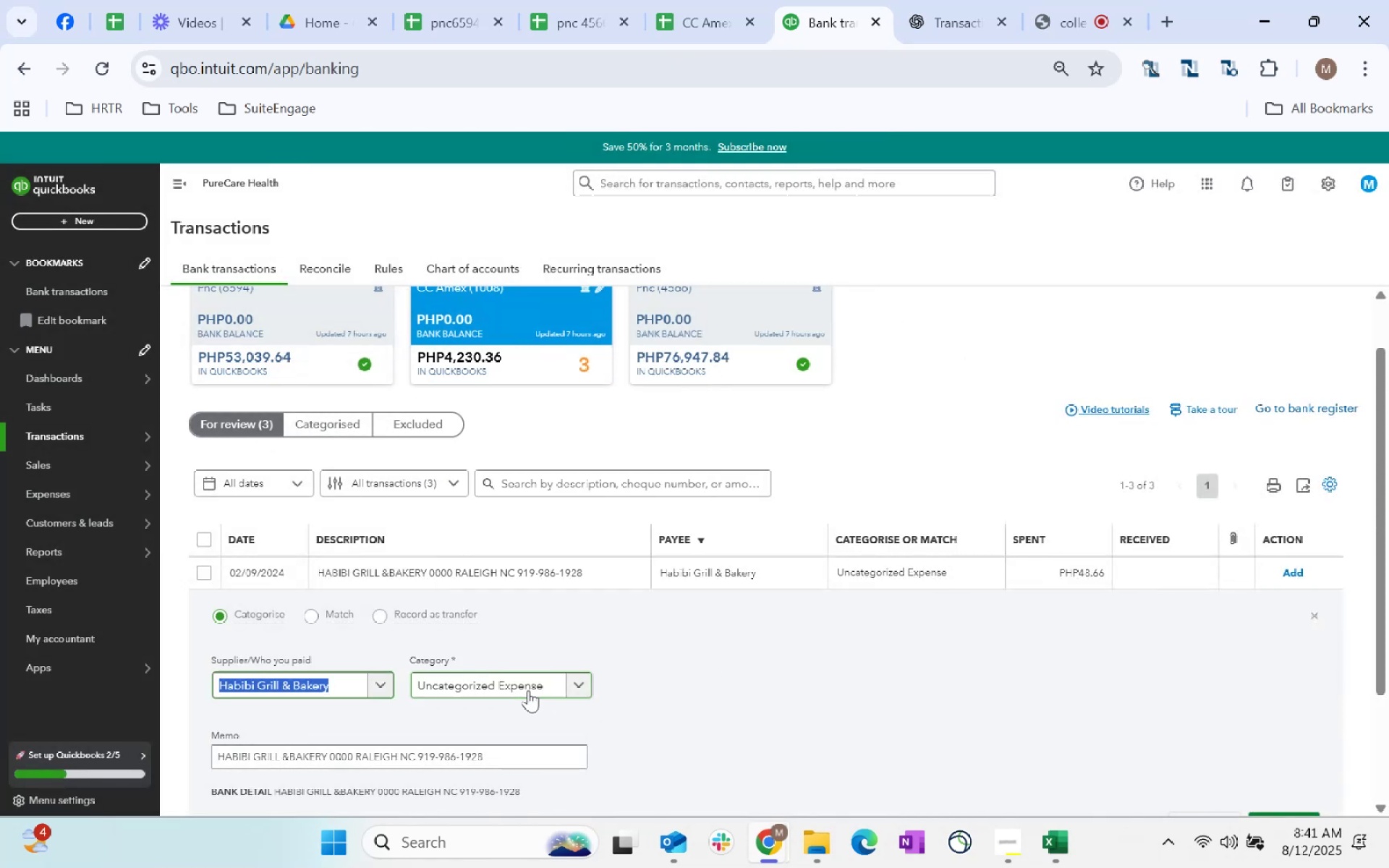 
type(staff)
key(Tab)
type(staff)
 